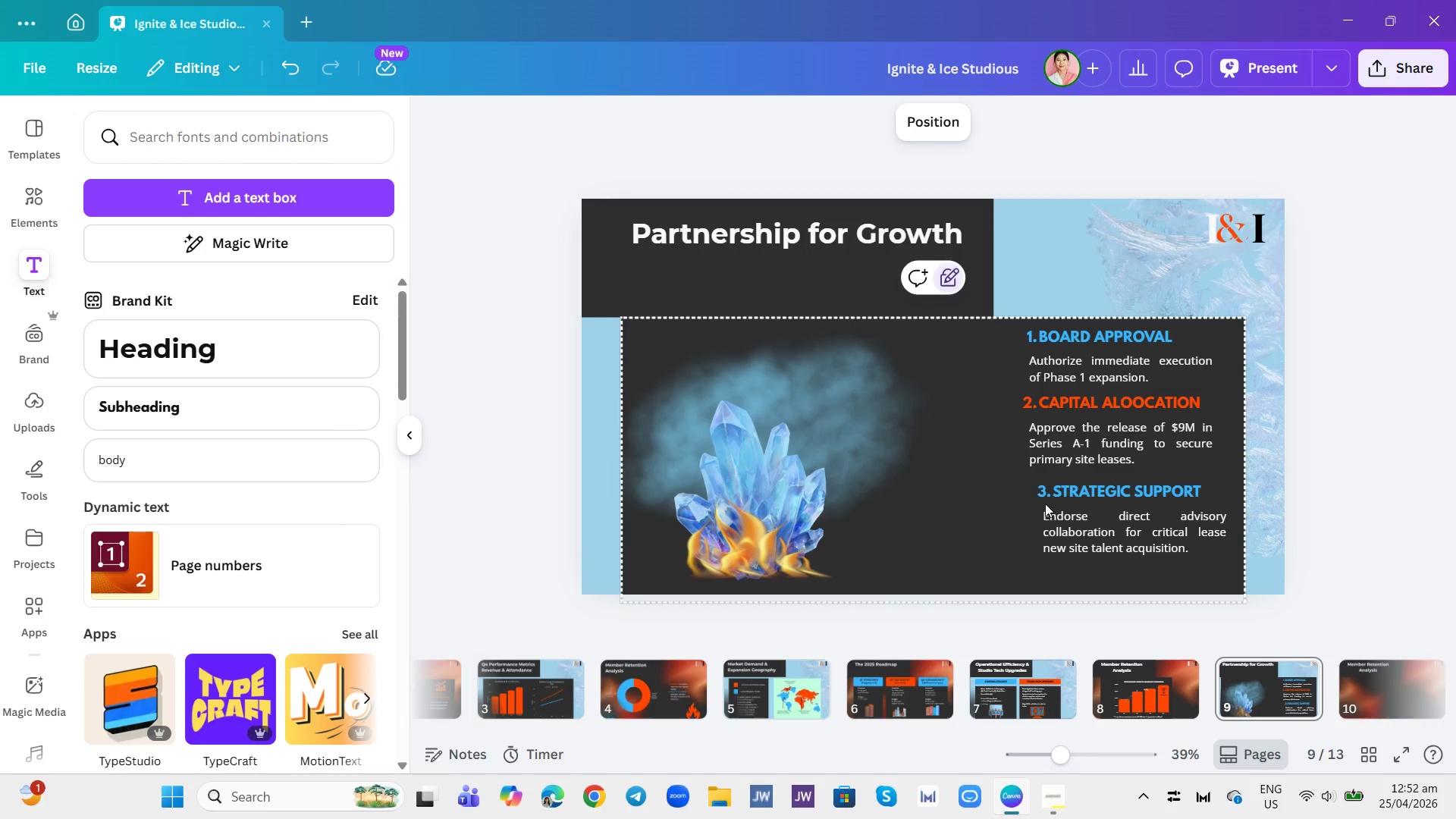 
left_click_drag(start_coordinate=[1011, 479], to_coordinate=[1109, 551])
 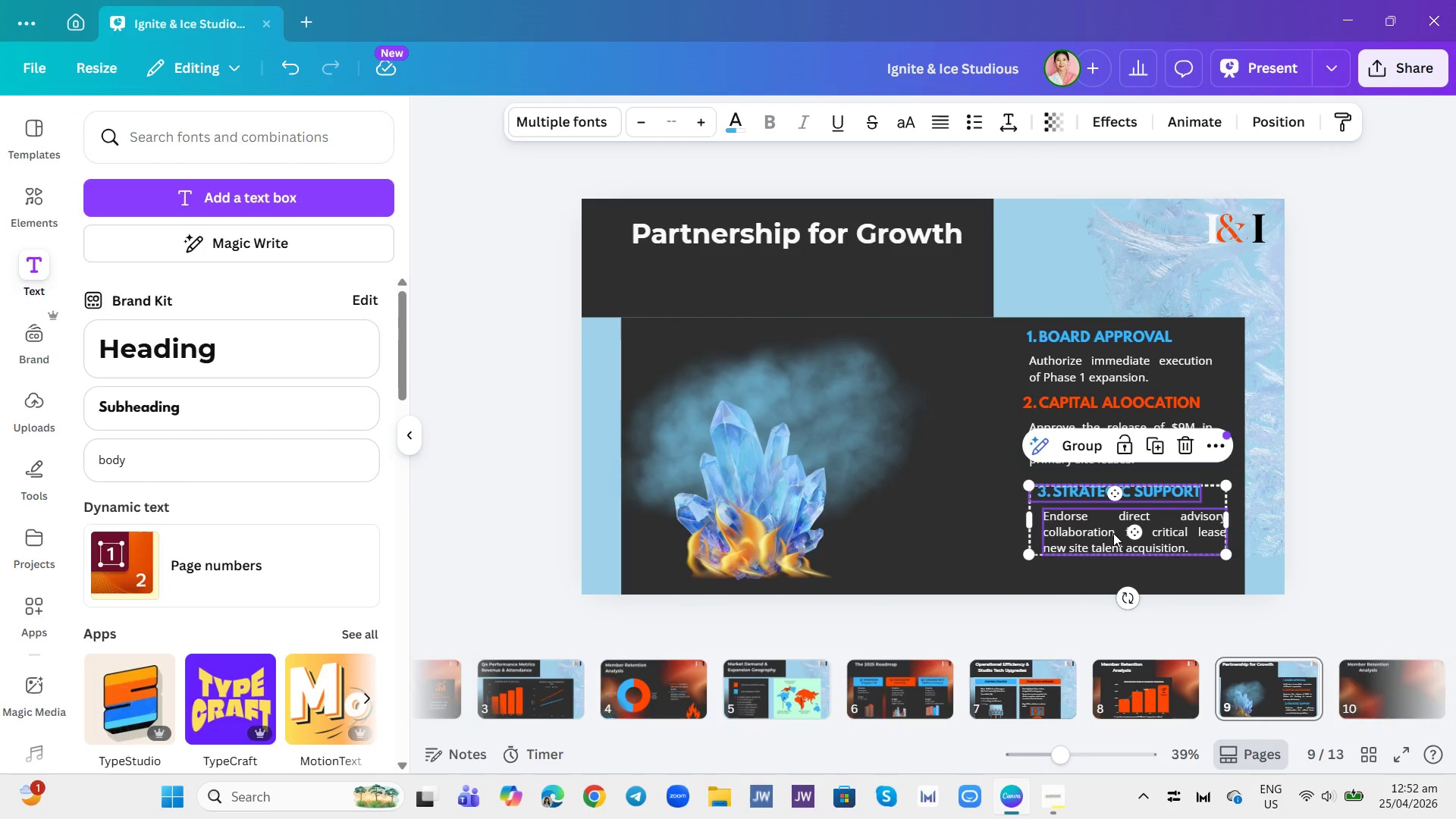 
left_click_drag(start_coordinate=[1113, 533], to_coordinate=[1104, 535])
 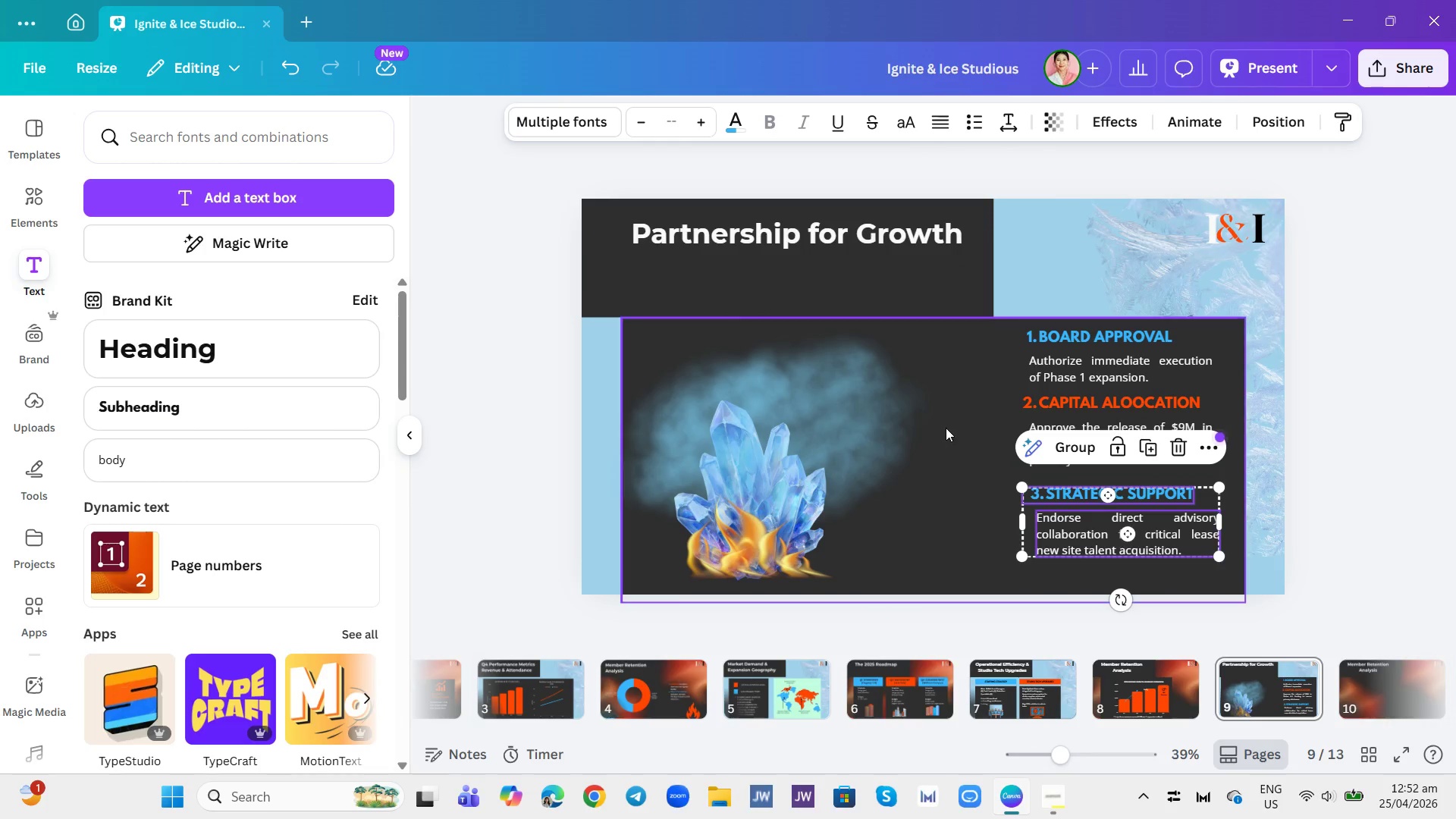 
left_click([946, 428])
 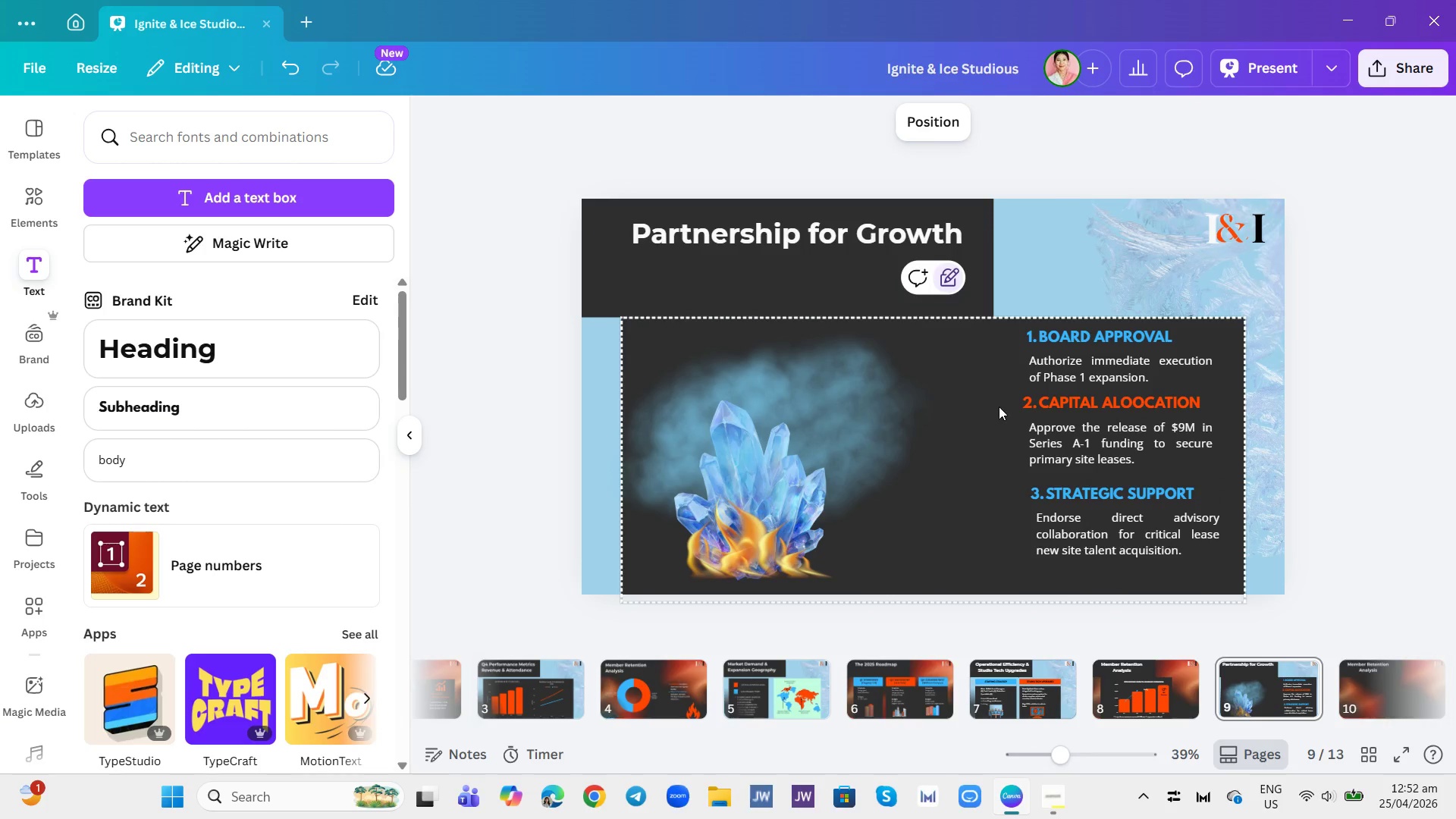 
left_click_drag(start_coordinate=[990, 385], to_coordinate=[1070, 439])
 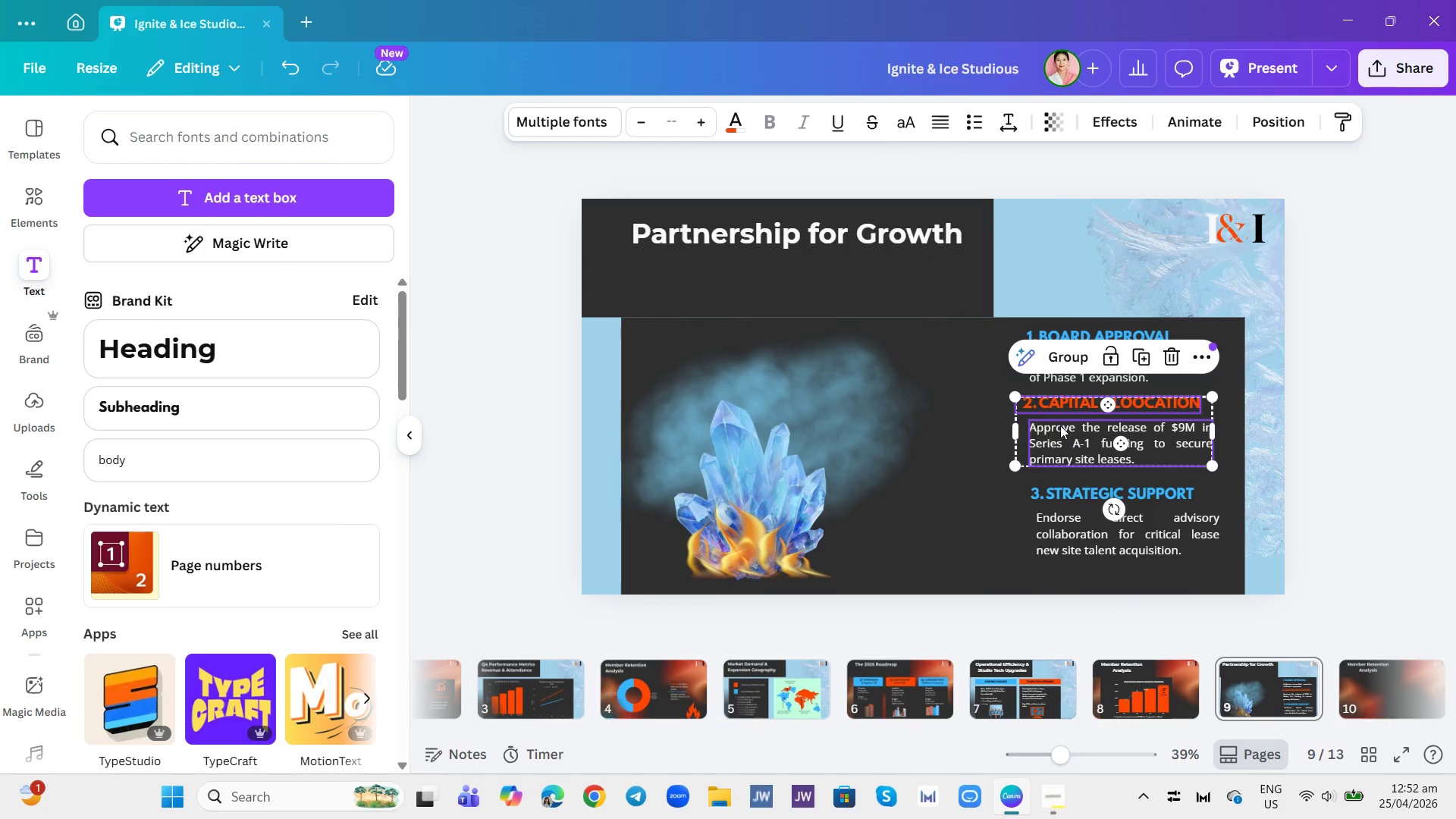 
left_click_drag(start_coordinate=[1060, 425], to_coordinate=[1060, 433])
 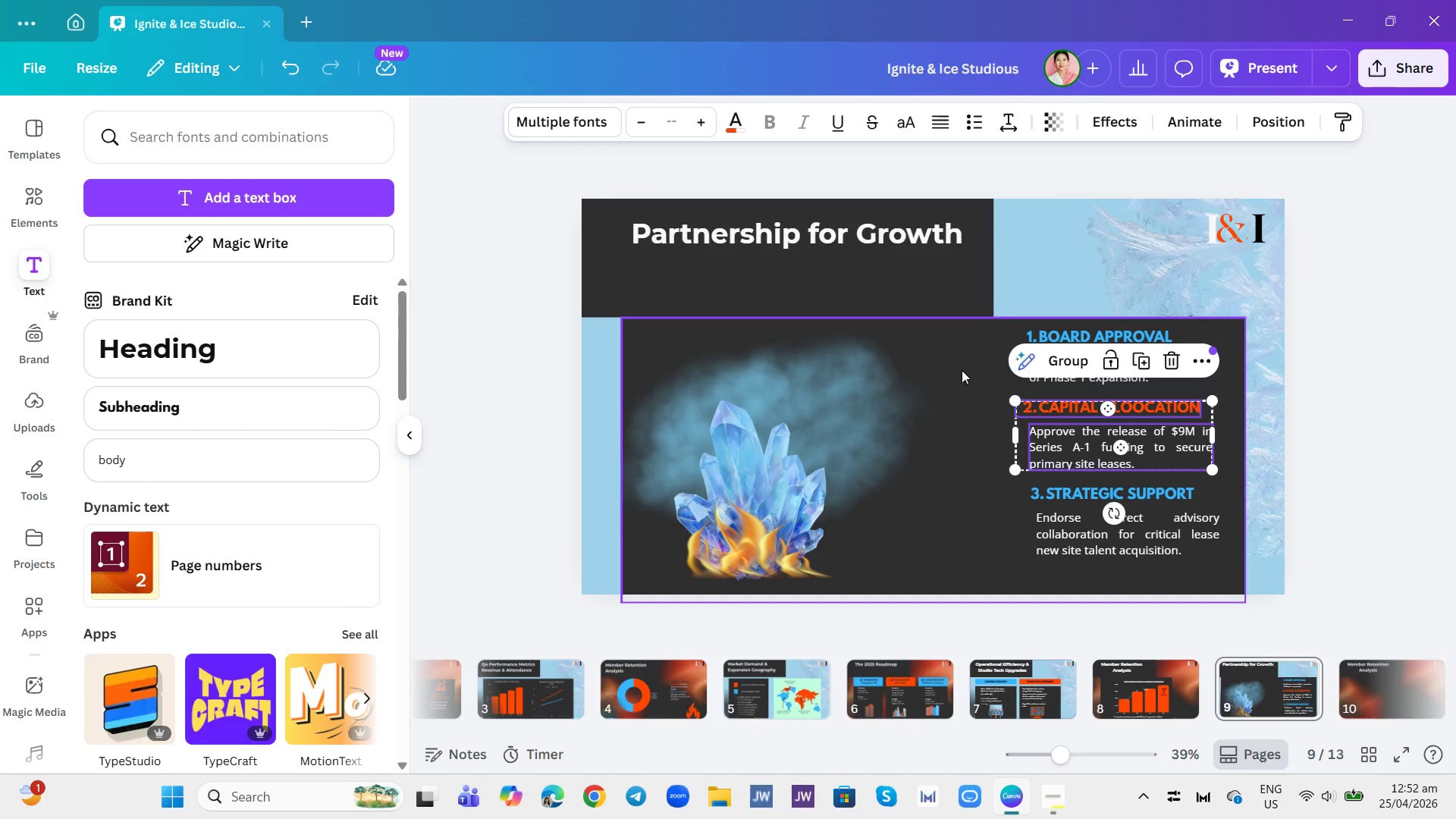 
left_click([962, 369])
 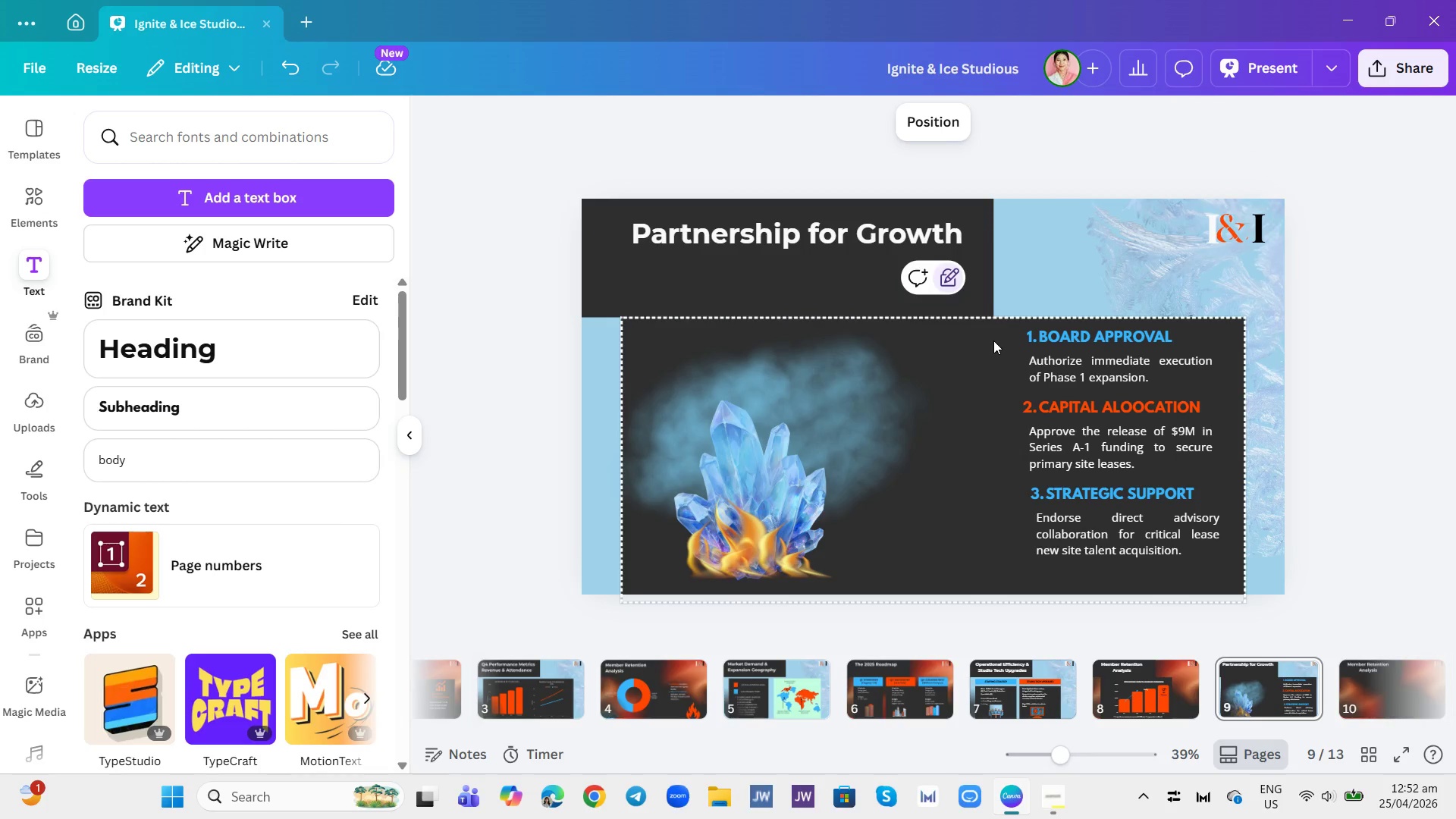 
left_click_drag(start_coordinate=[993, 340], to_coordinate=[1099, 394])
 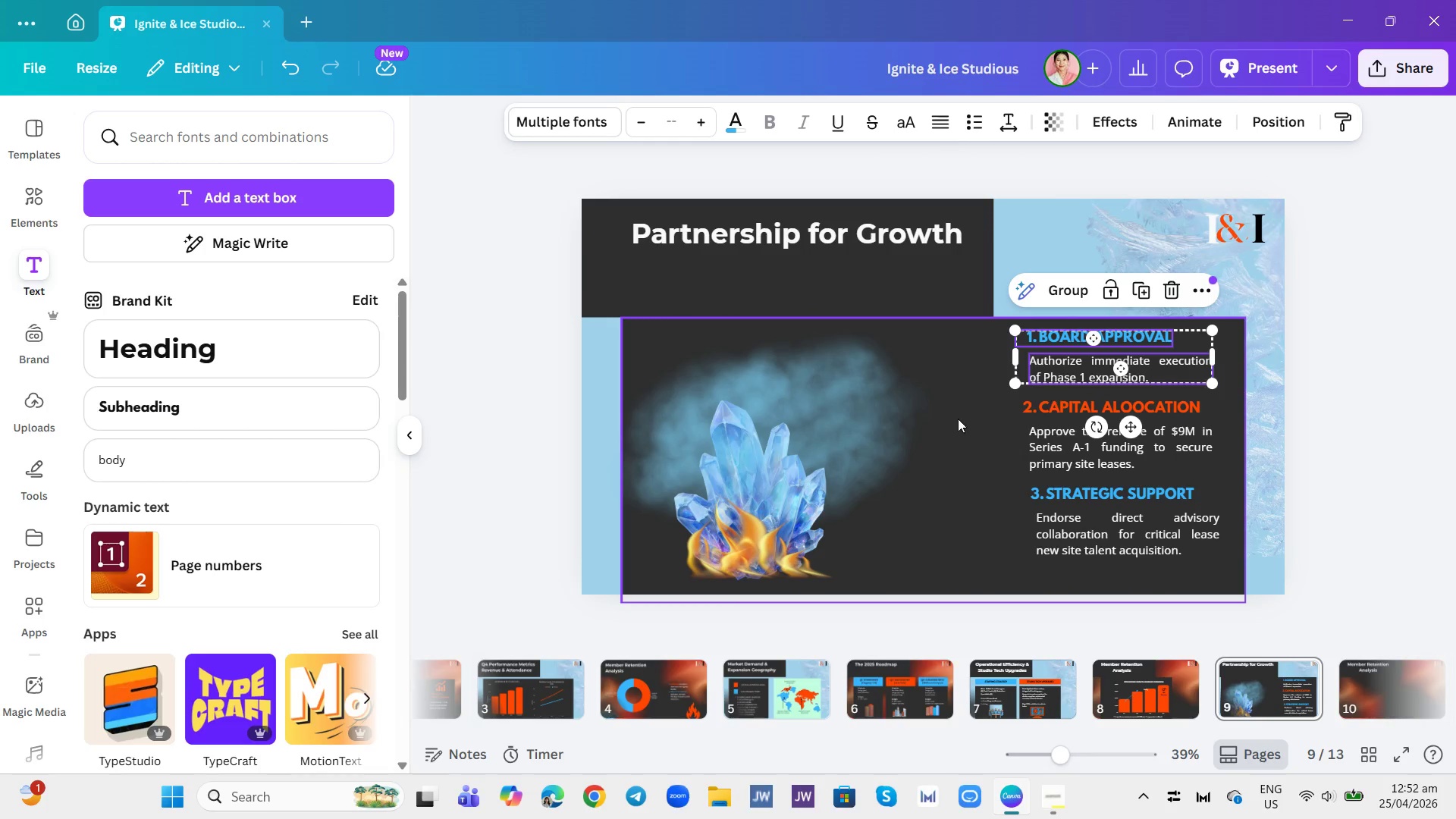 
left_click([956, 419])
 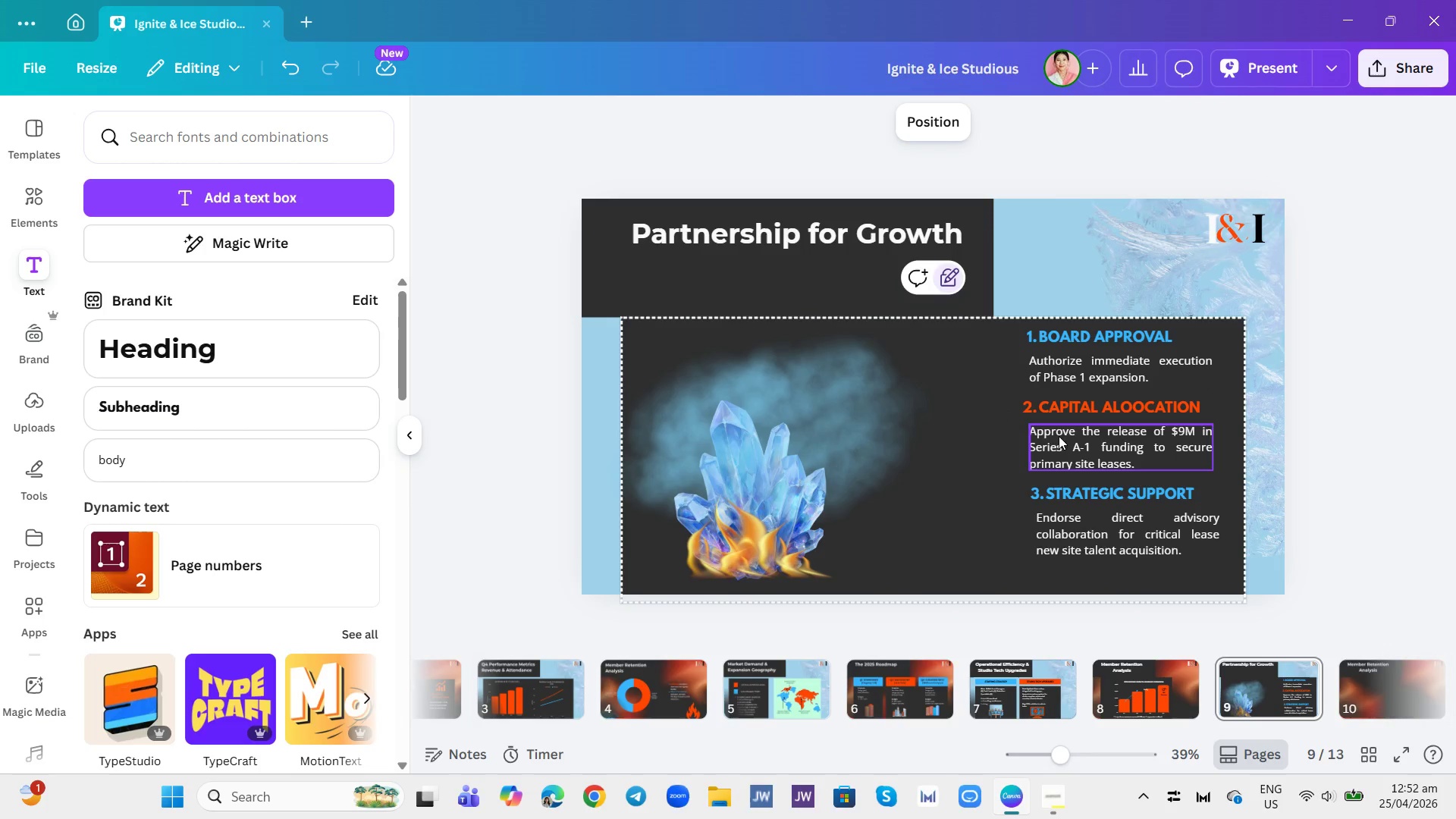 
left_click_drag(start_coordinate=[987, 406], to_coordinate=[1078, 466])
 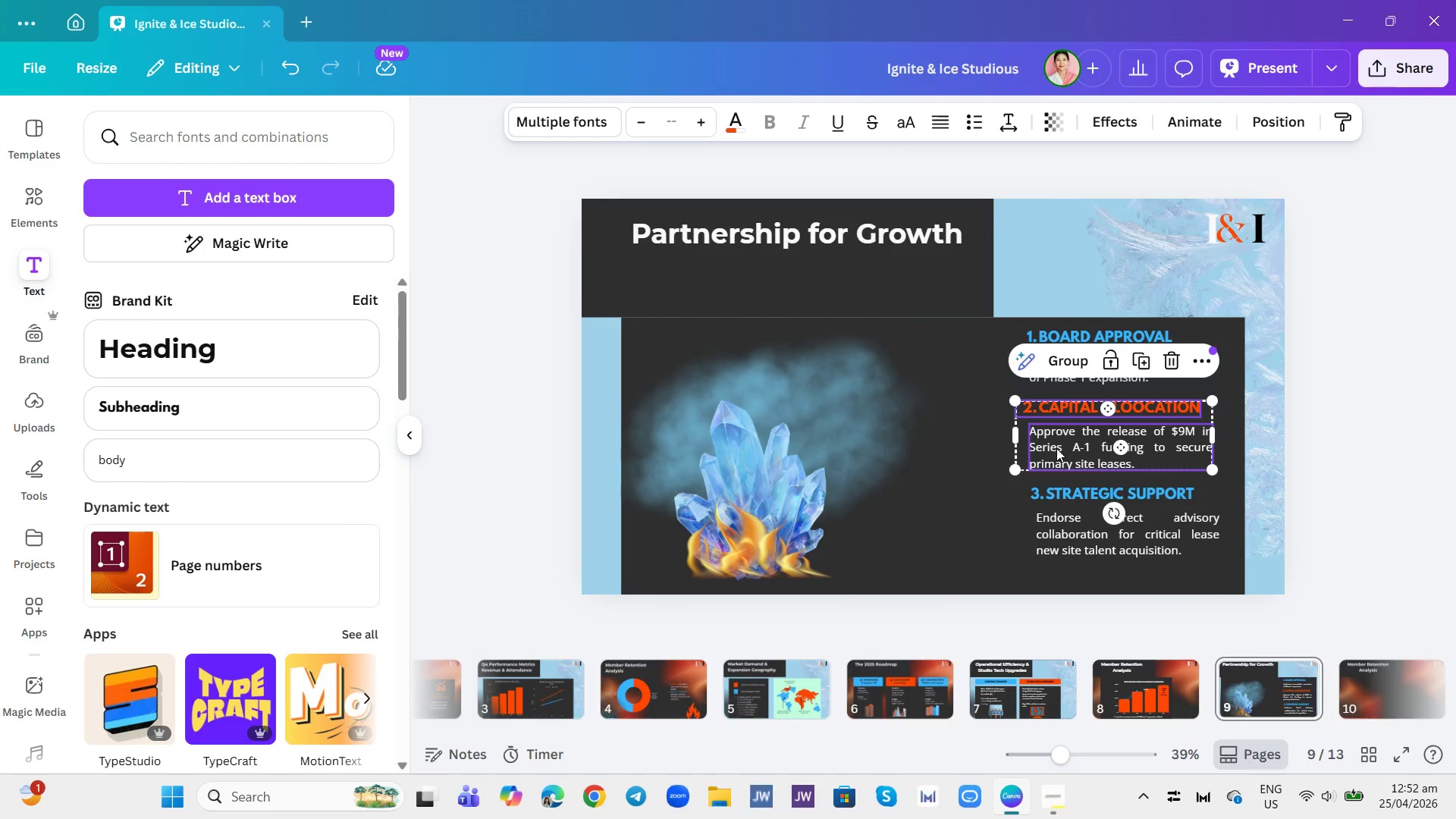 
left_click_drag(start_coordinate=[1056, 448], to_coordinate=[1061, 449])
 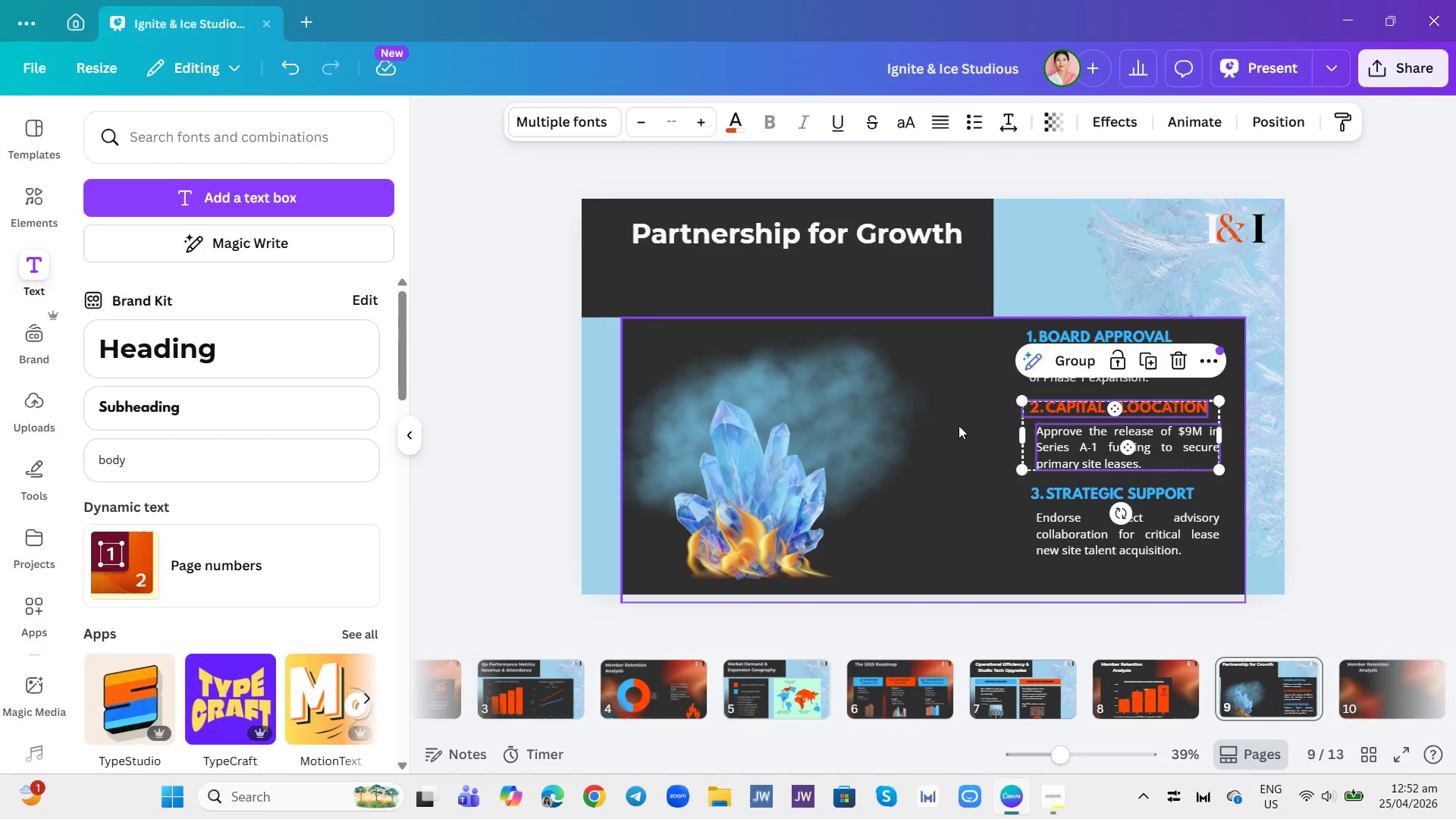 
left_click([959, 425])
 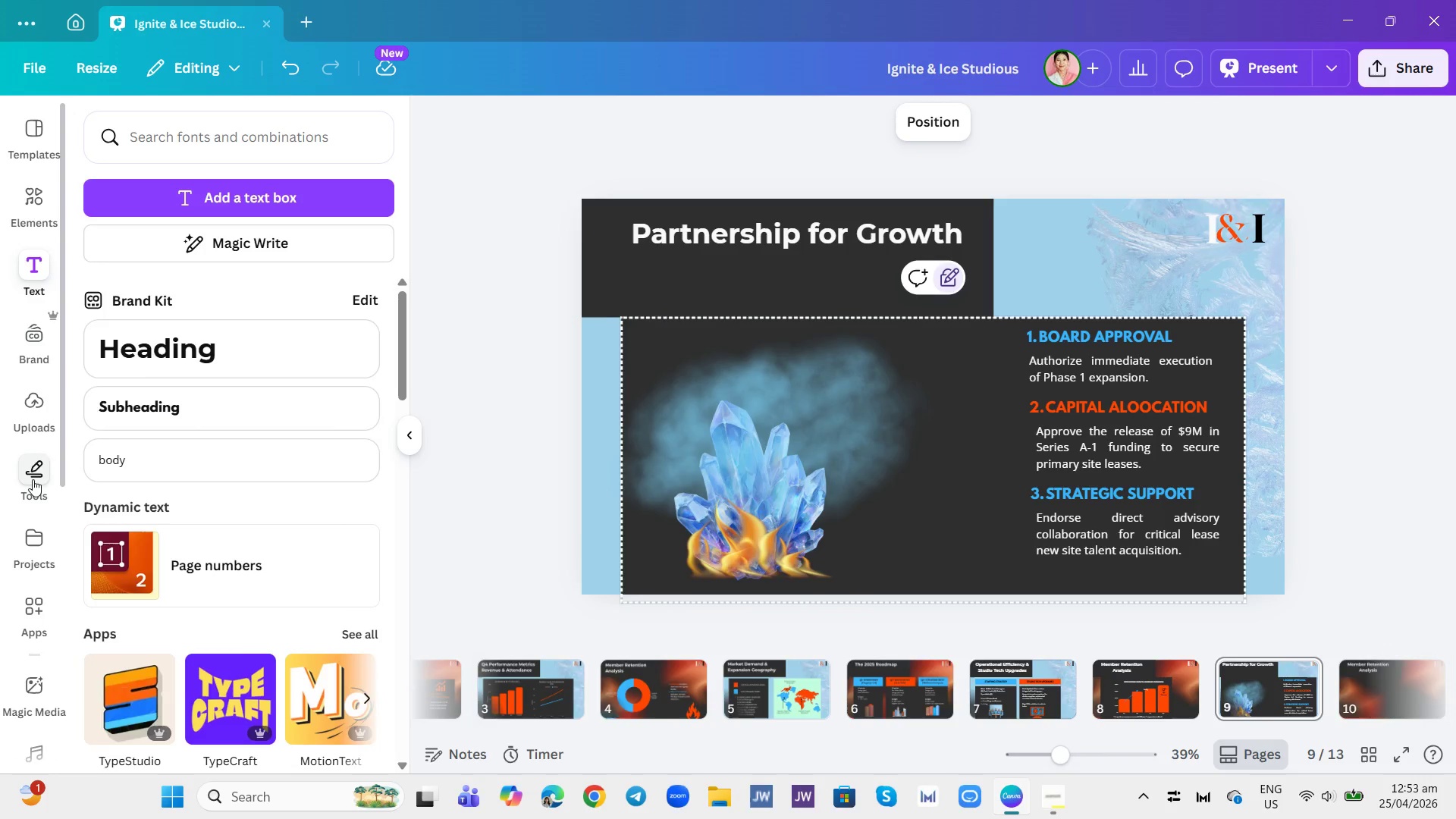 
wait(6.03)
 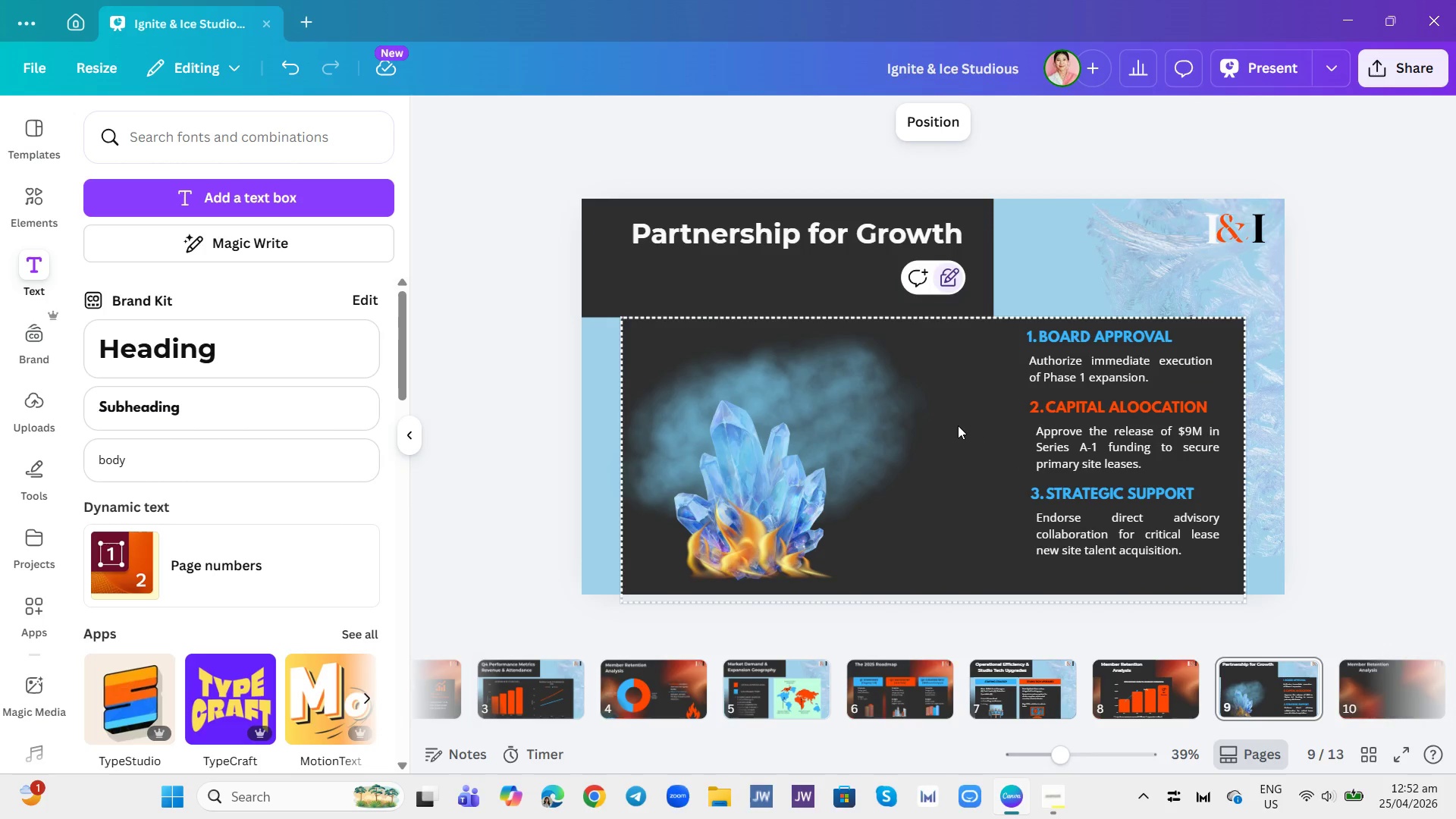 
left_click([101, 360])
 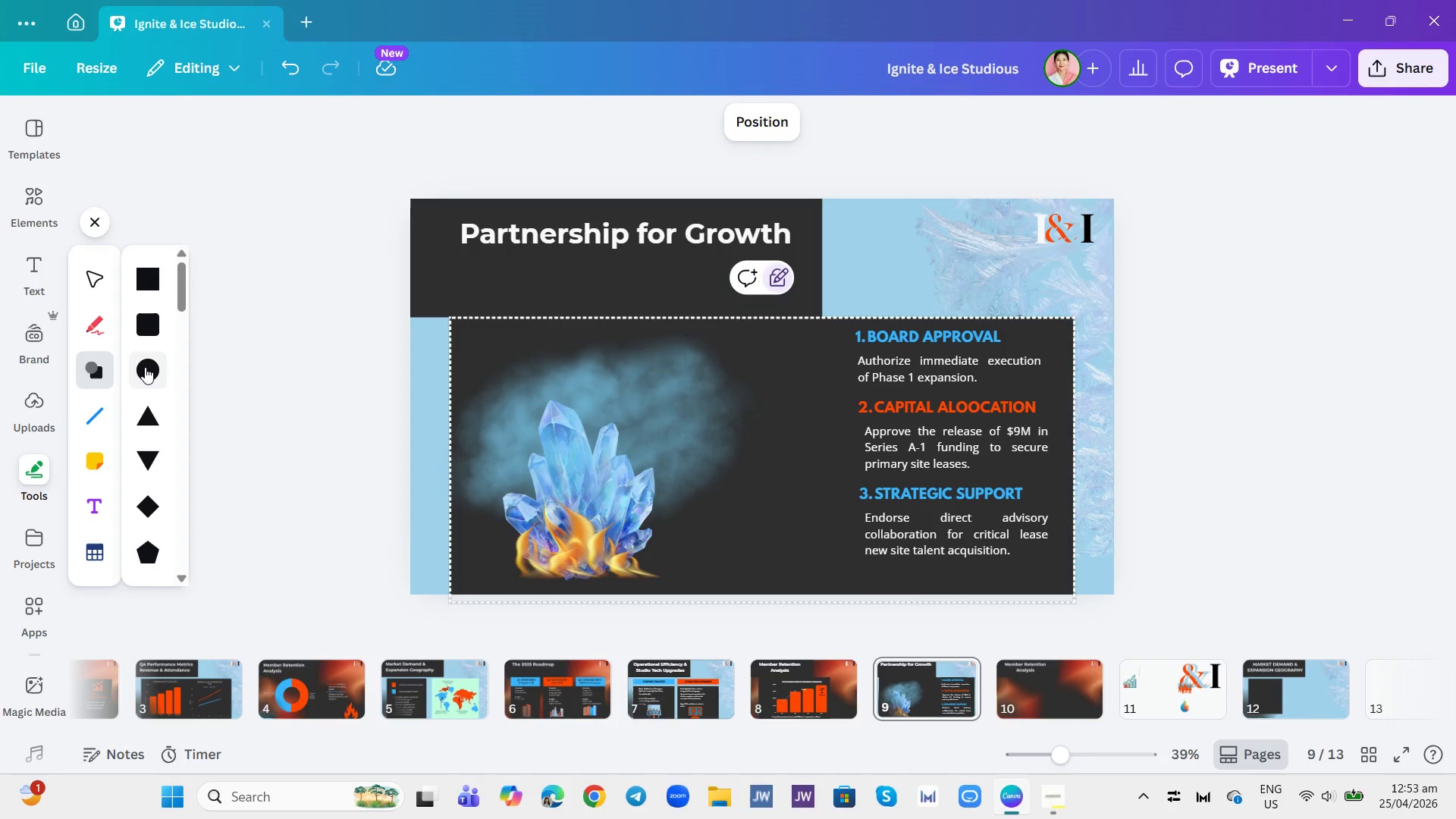 
left_click([143, 314])
 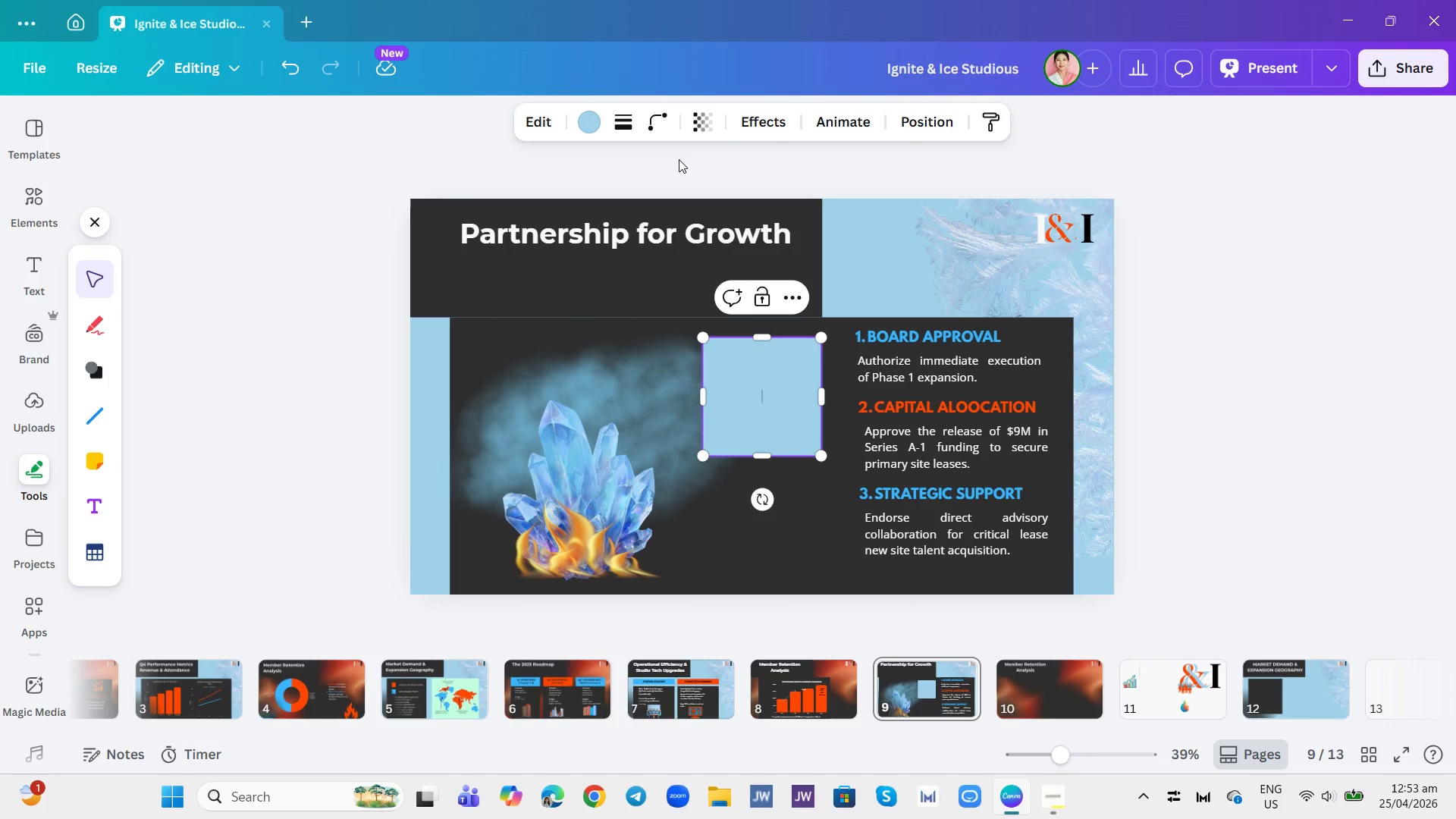 
left_click([657, 127])
 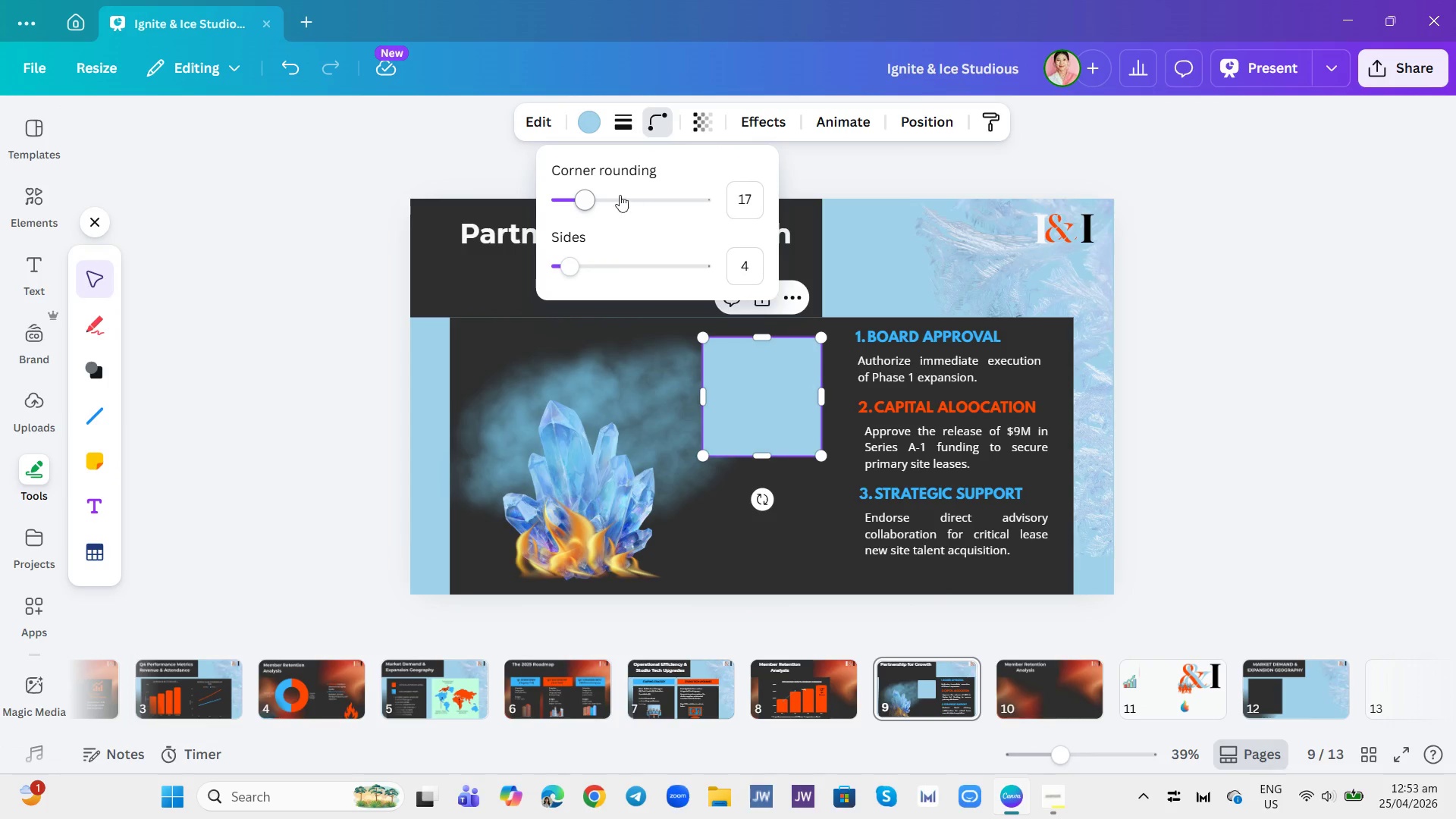 
left_click_drag(start_coordinate=[583, 192], to_coordinate=[667, 220])
 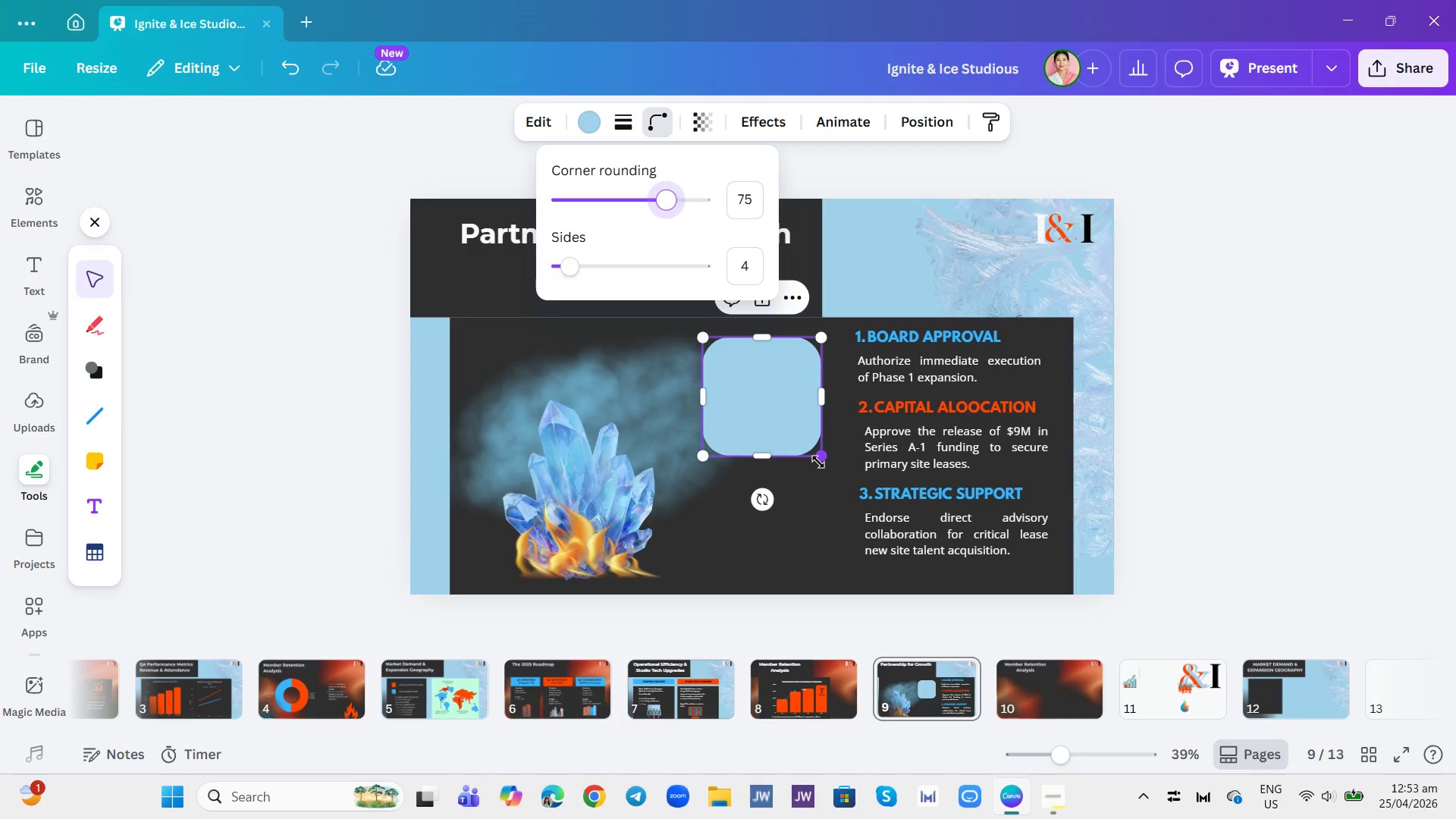 
left_click_drag(start_coordinate=[824, 462], to_coordinate=[779, 408])
 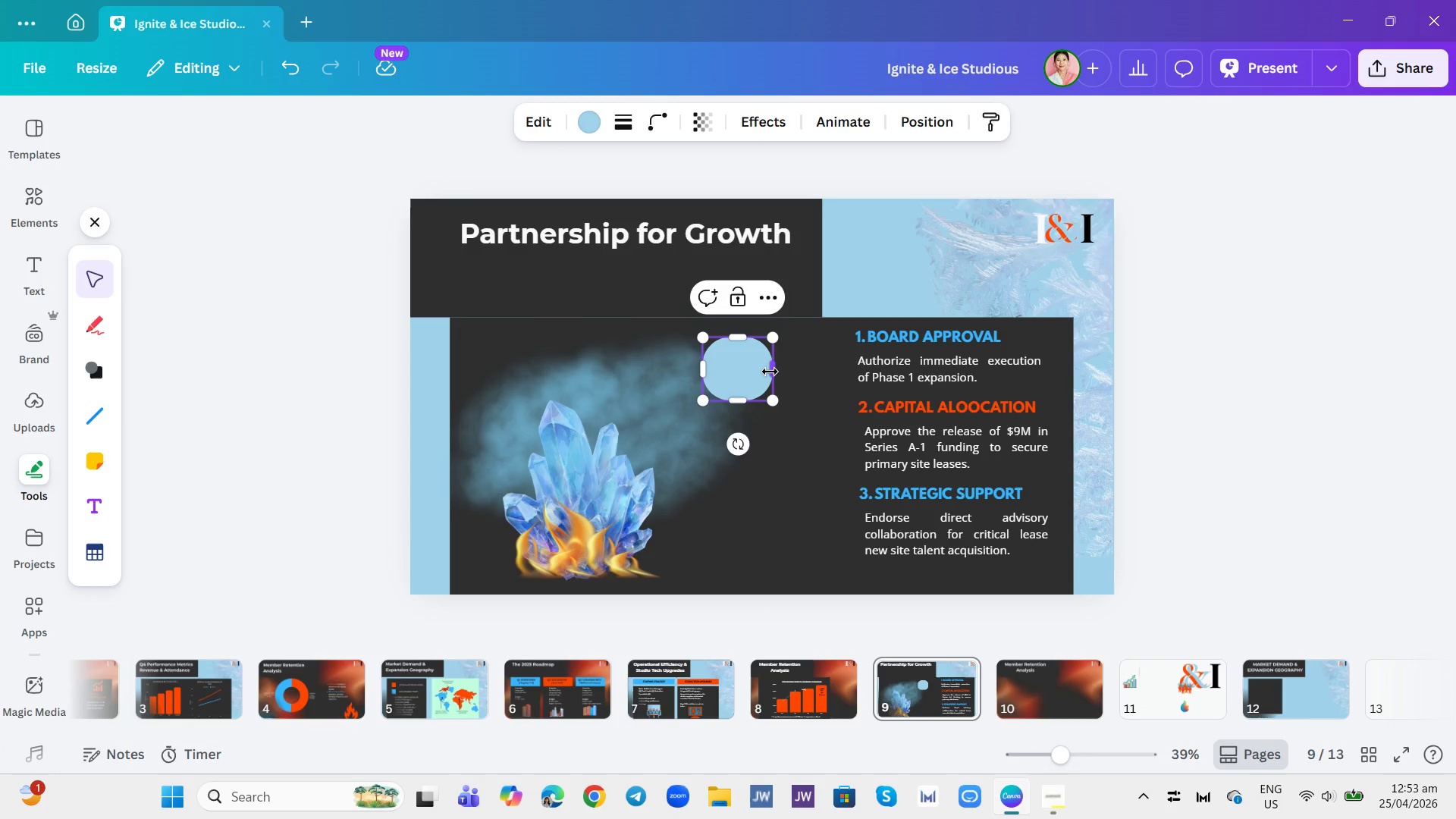 
left_click_drag(start_coordinate=[770, 372], to_coordinate=[968, 386])
 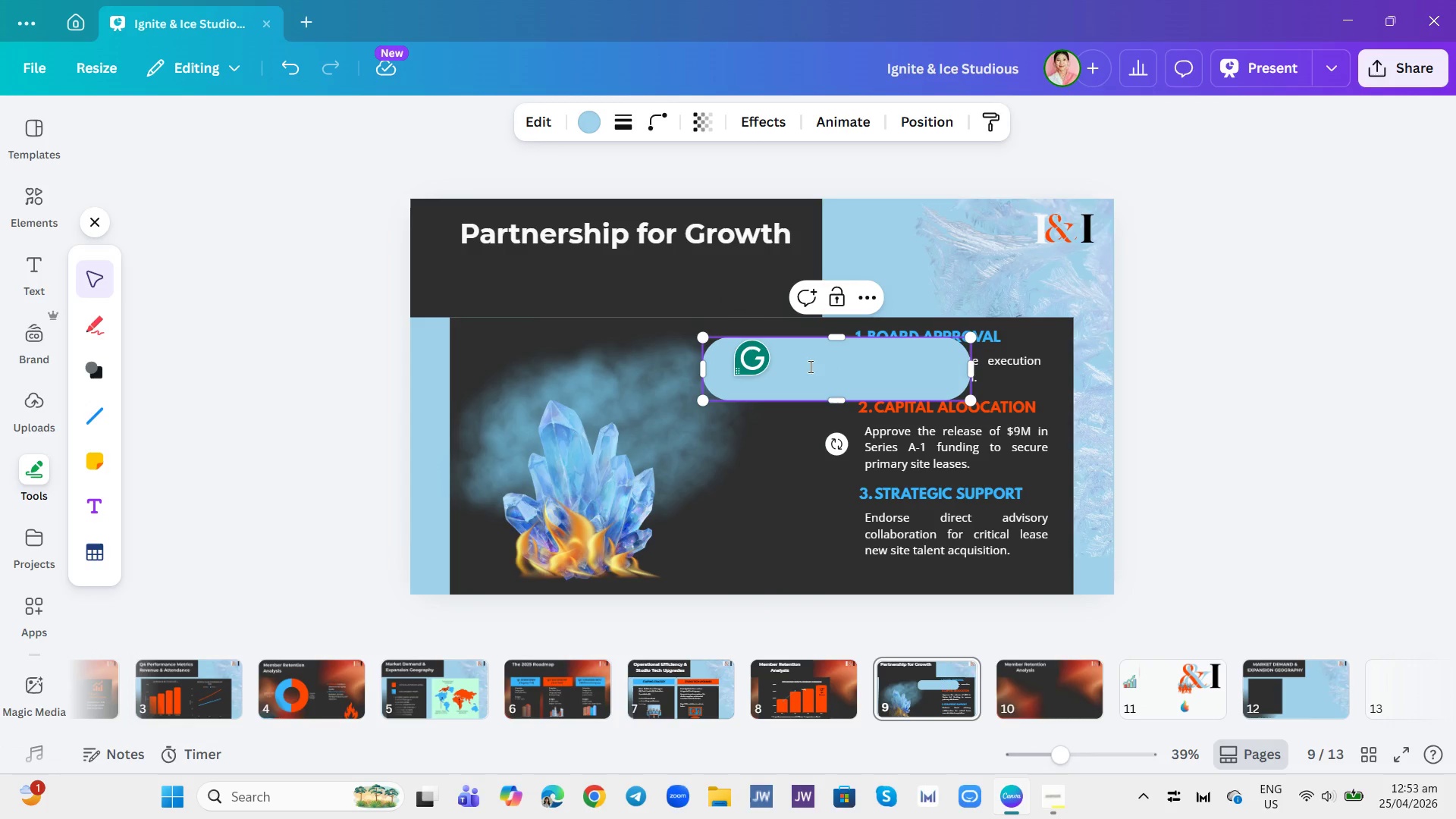 
left_click([769, 455])
 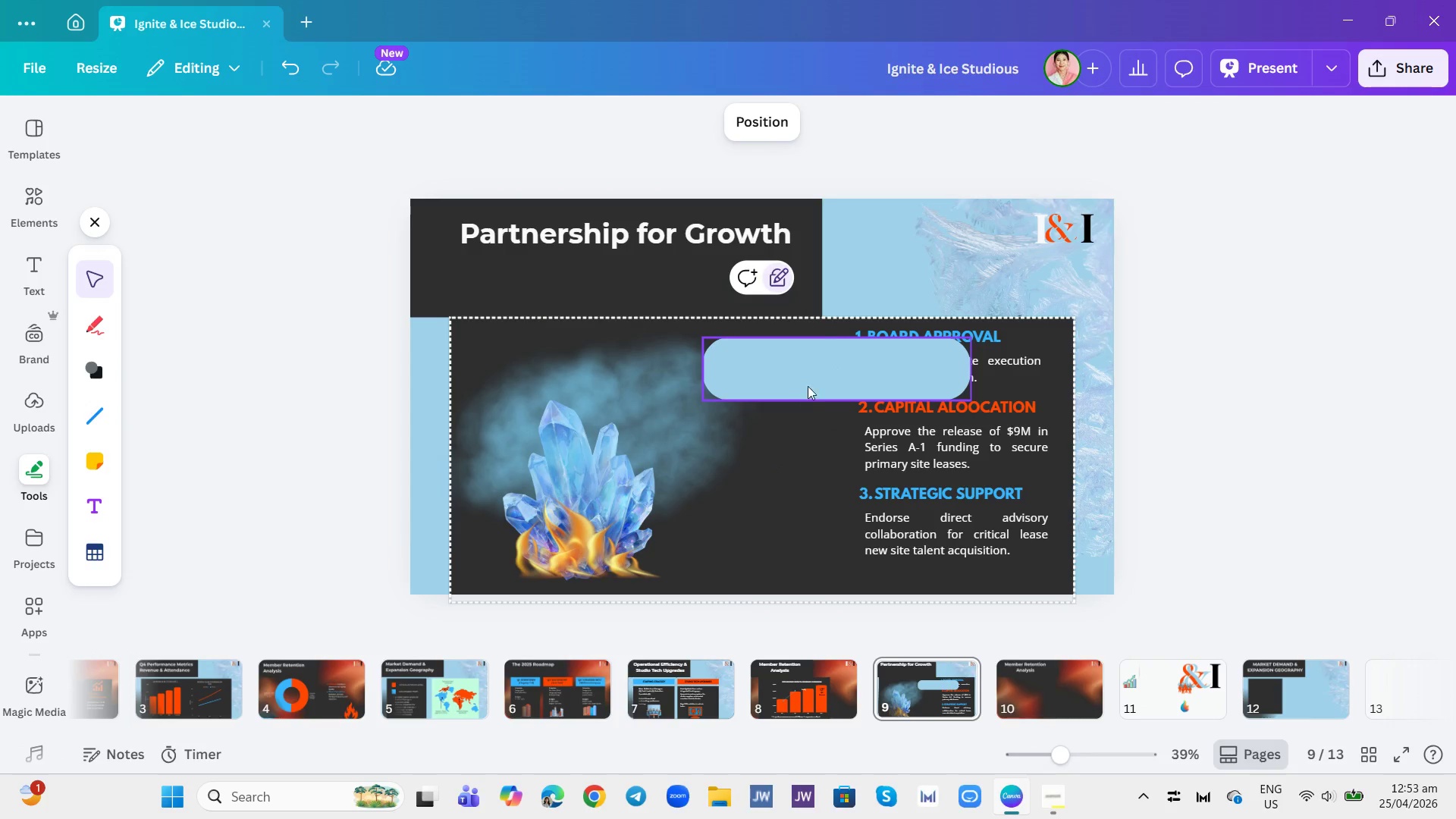 
left_click_drag(start_coordinate=[808, 386], to_coordinate=[774, 563])
 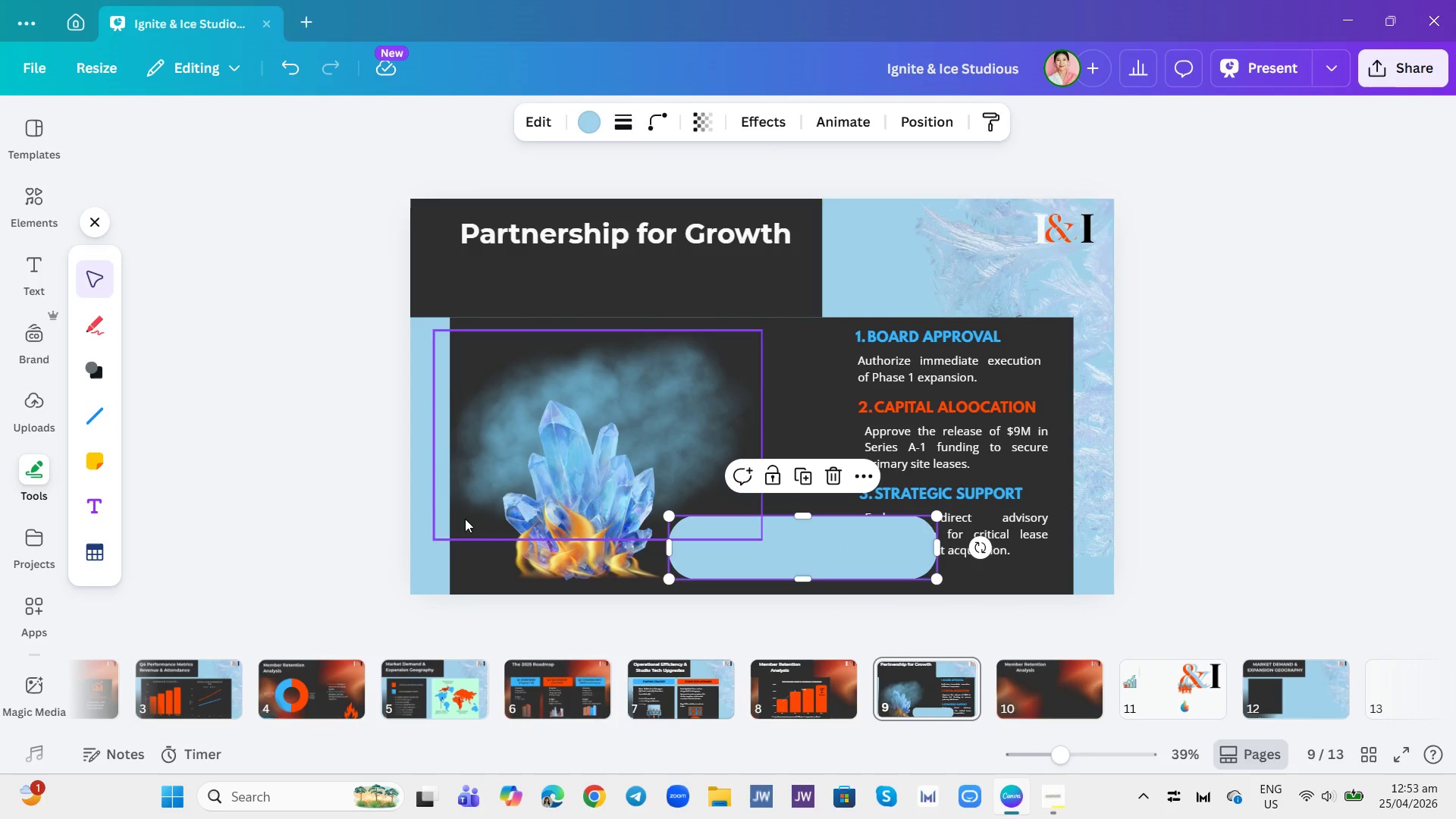 
left_click([296, 471])
 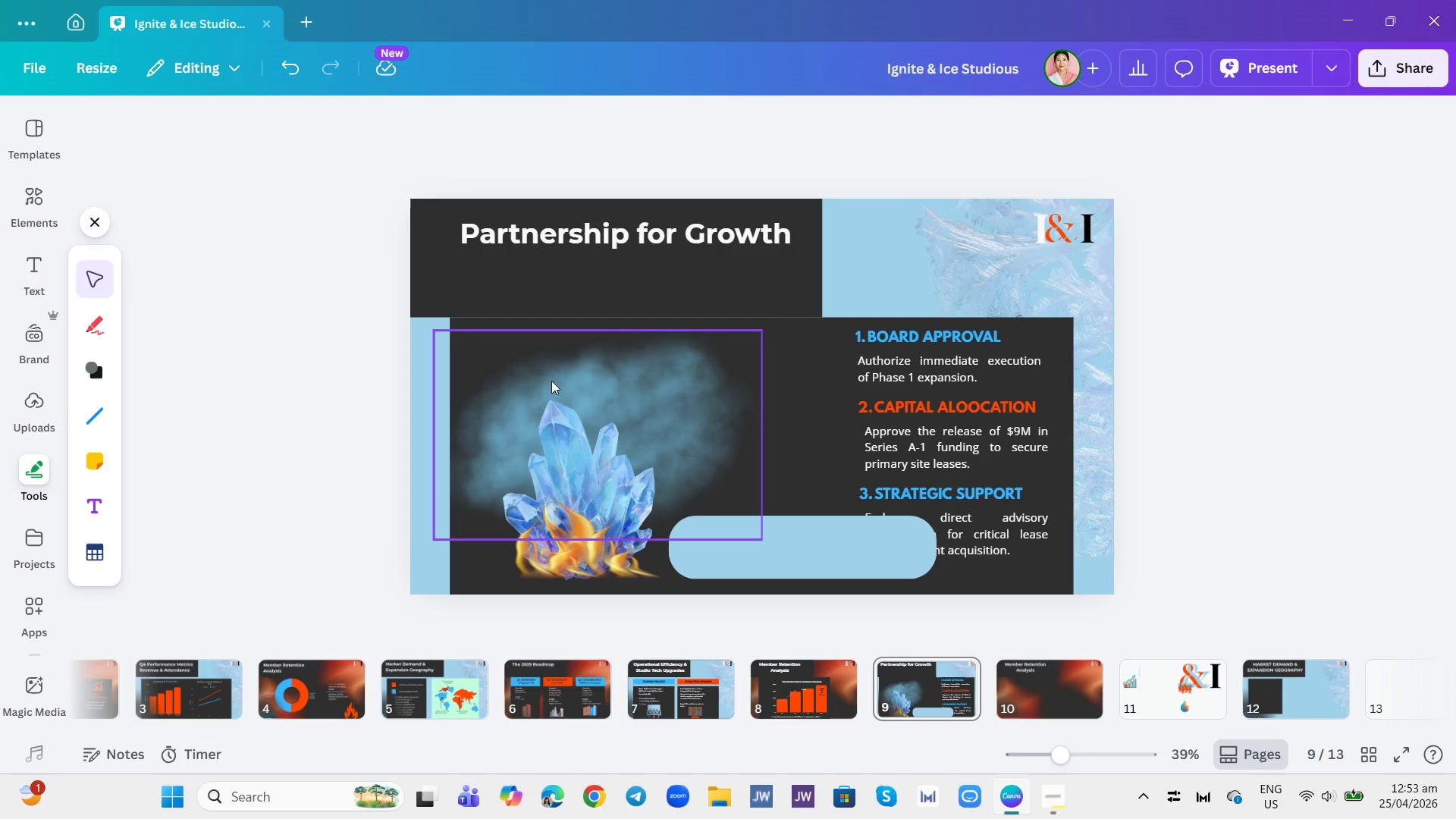 
left_click([529, 365])
 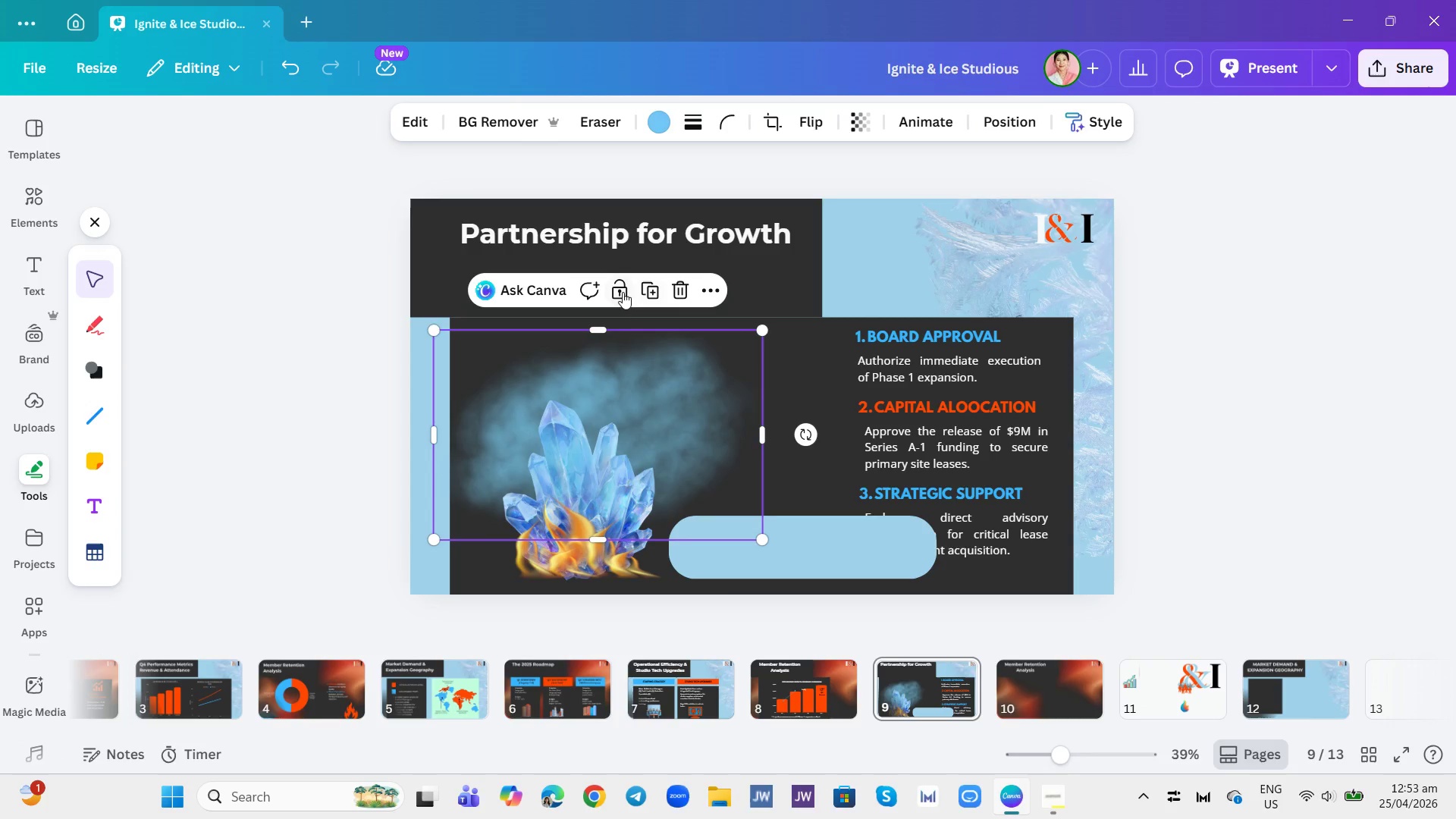 
left_click([619, 290])
 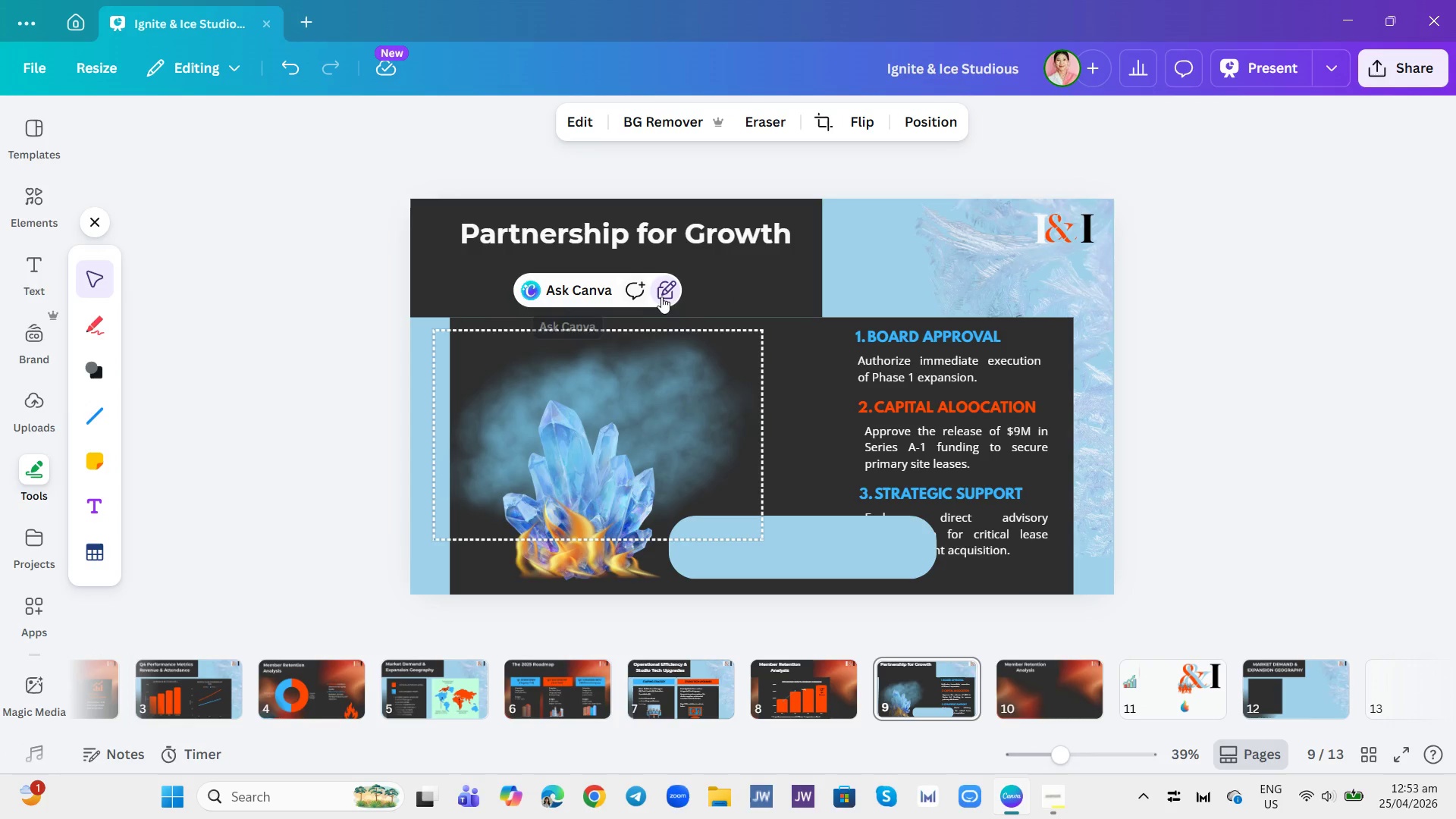 
left_click([667, 302])
 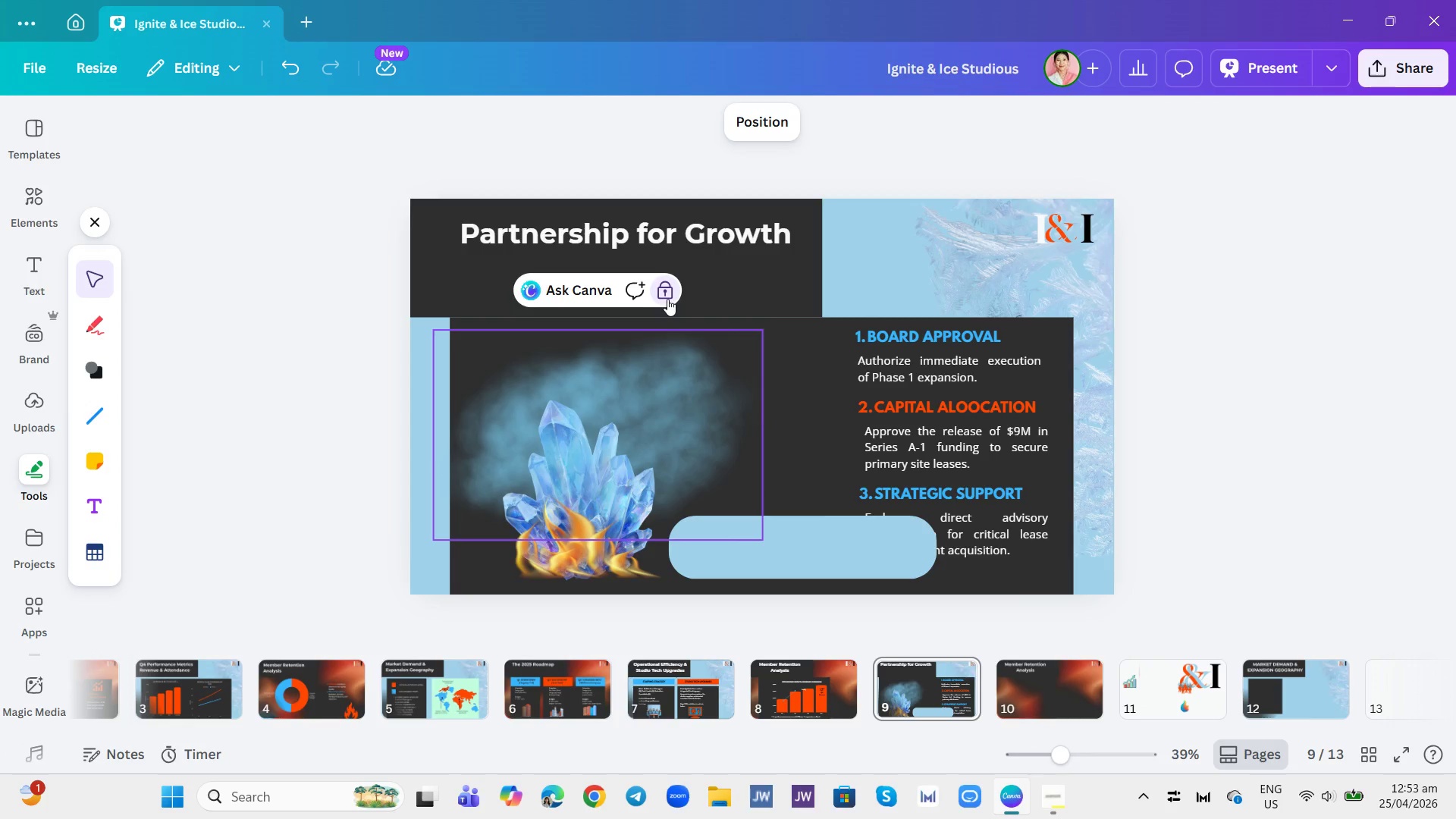 
left_click([667, 299])
 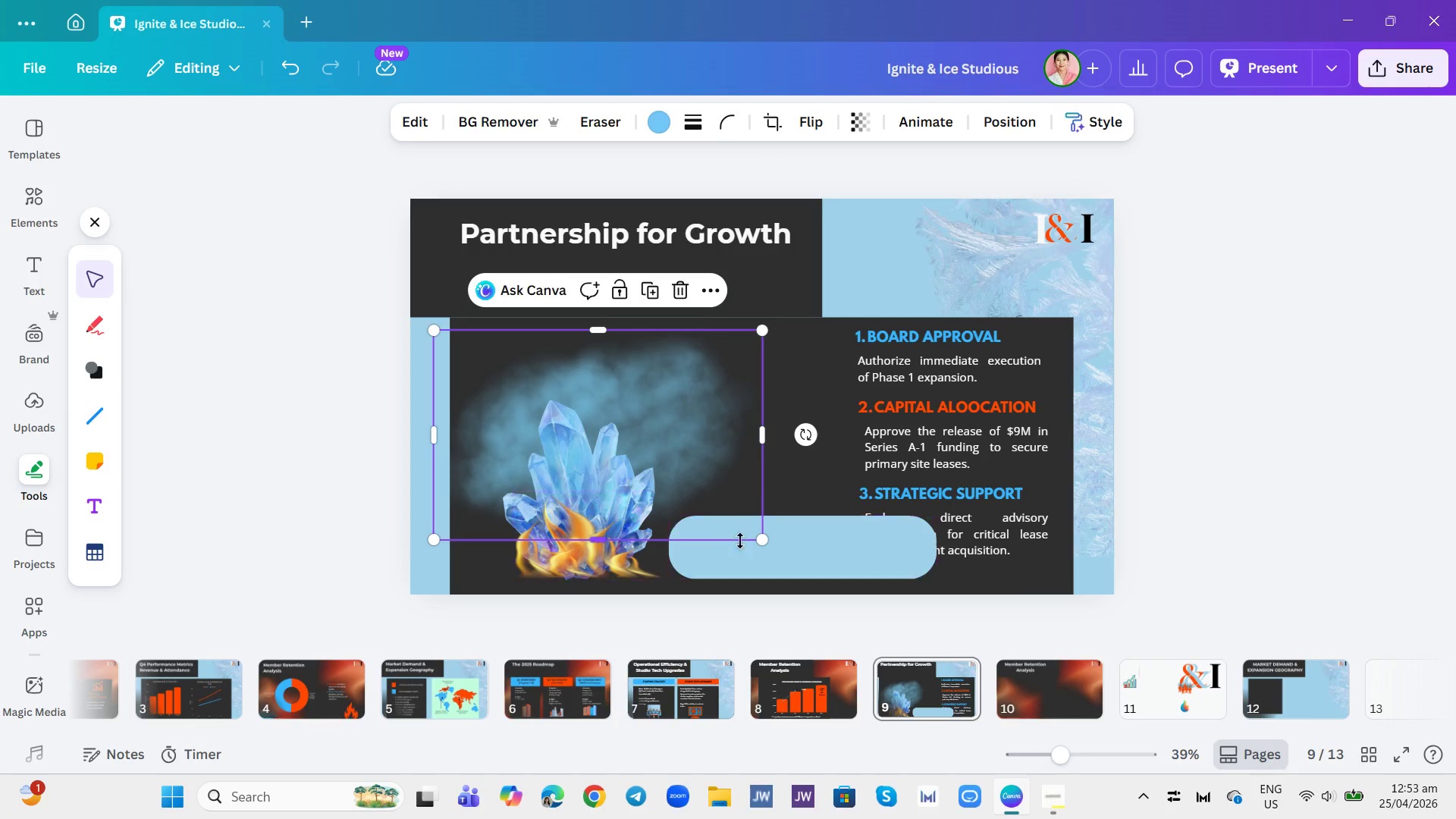 
left_click_drag(start_coordinate=[754, 557], to_coordinate=[858, 563])
 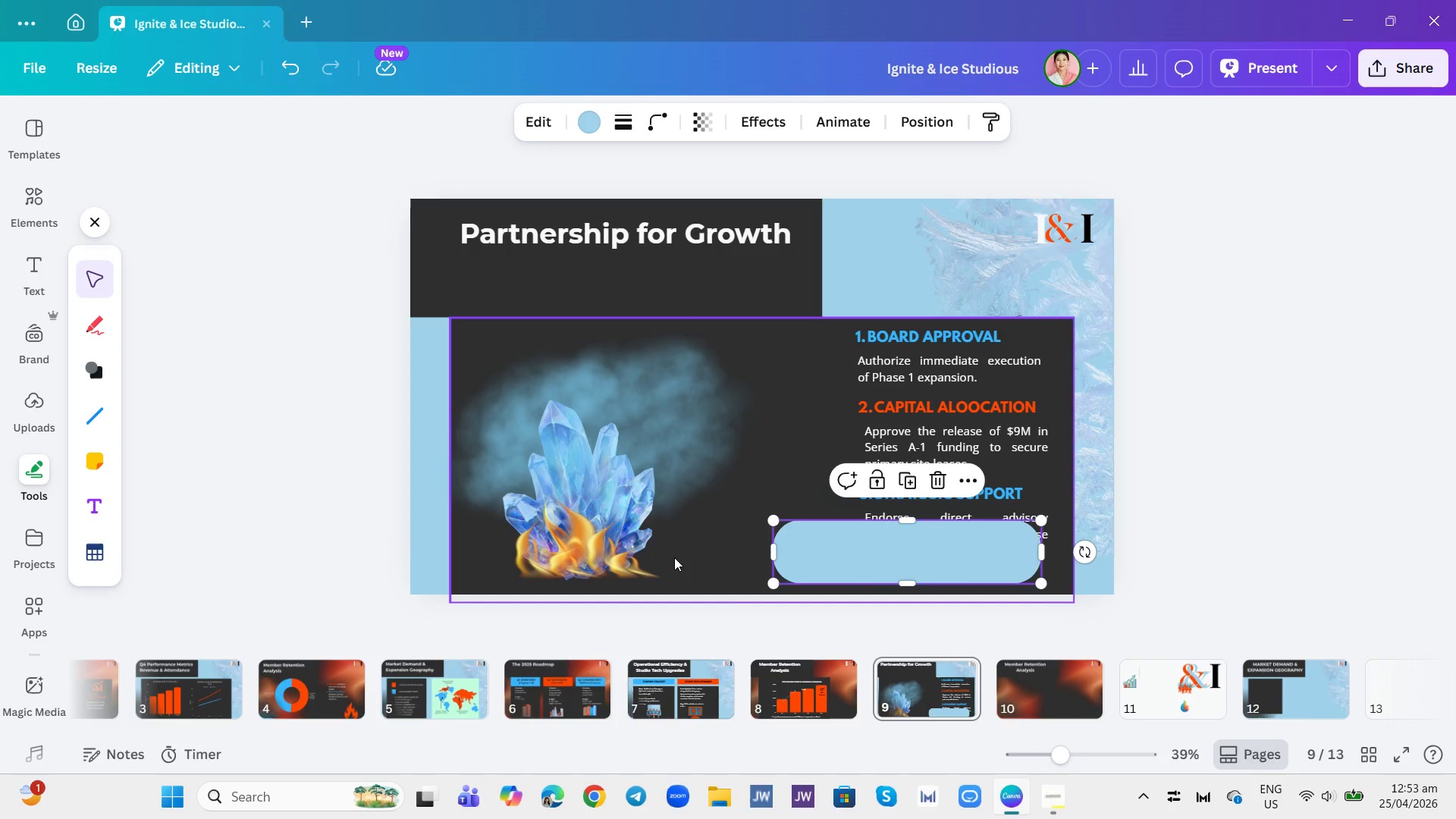 
left_click_drag(start_coordinate=[676, 558], to_coordinate=[561, 353])
 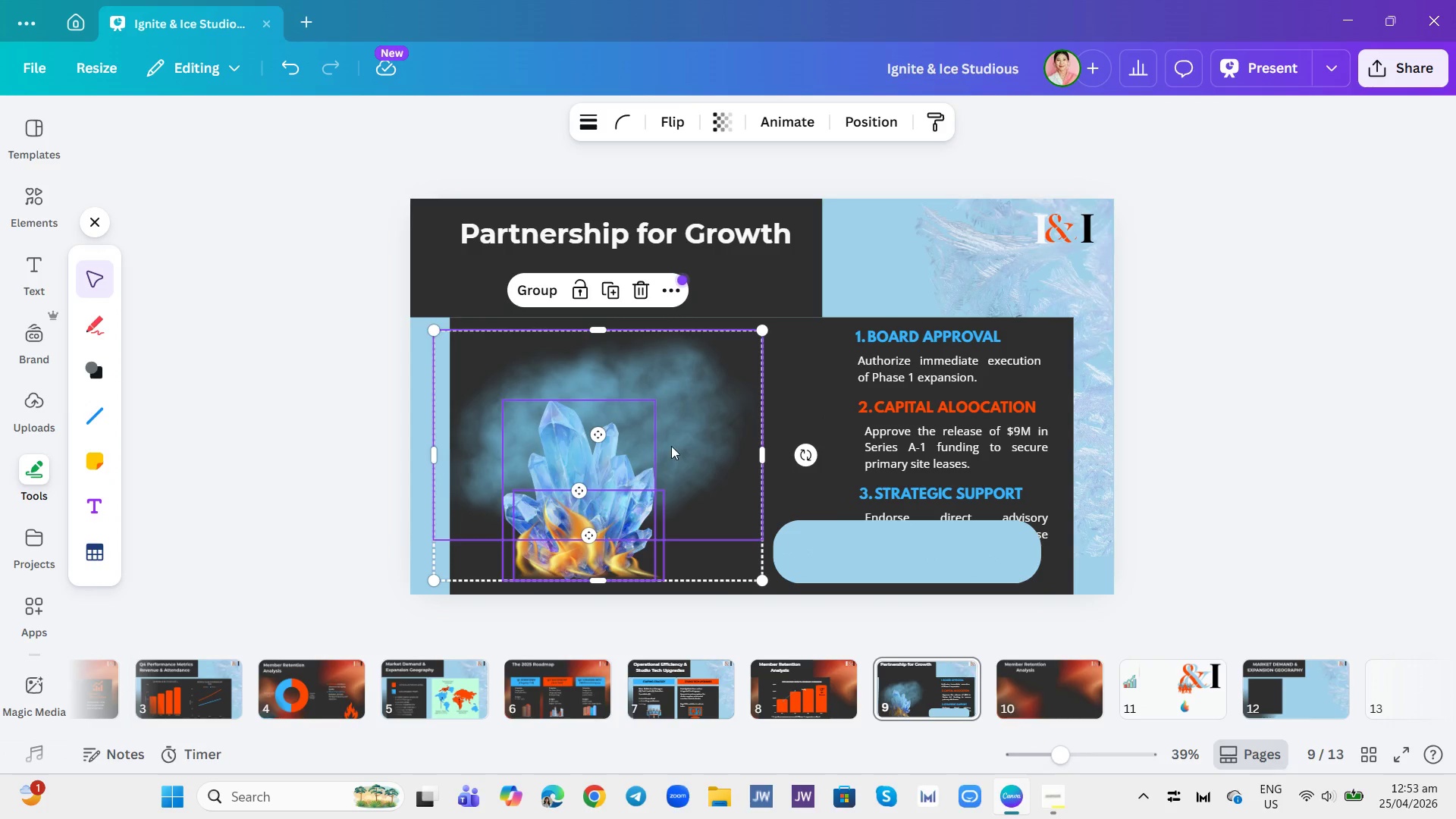 
left_click_drag(start_coordinate=[680, 450], to_coordinate=[708, 422])
 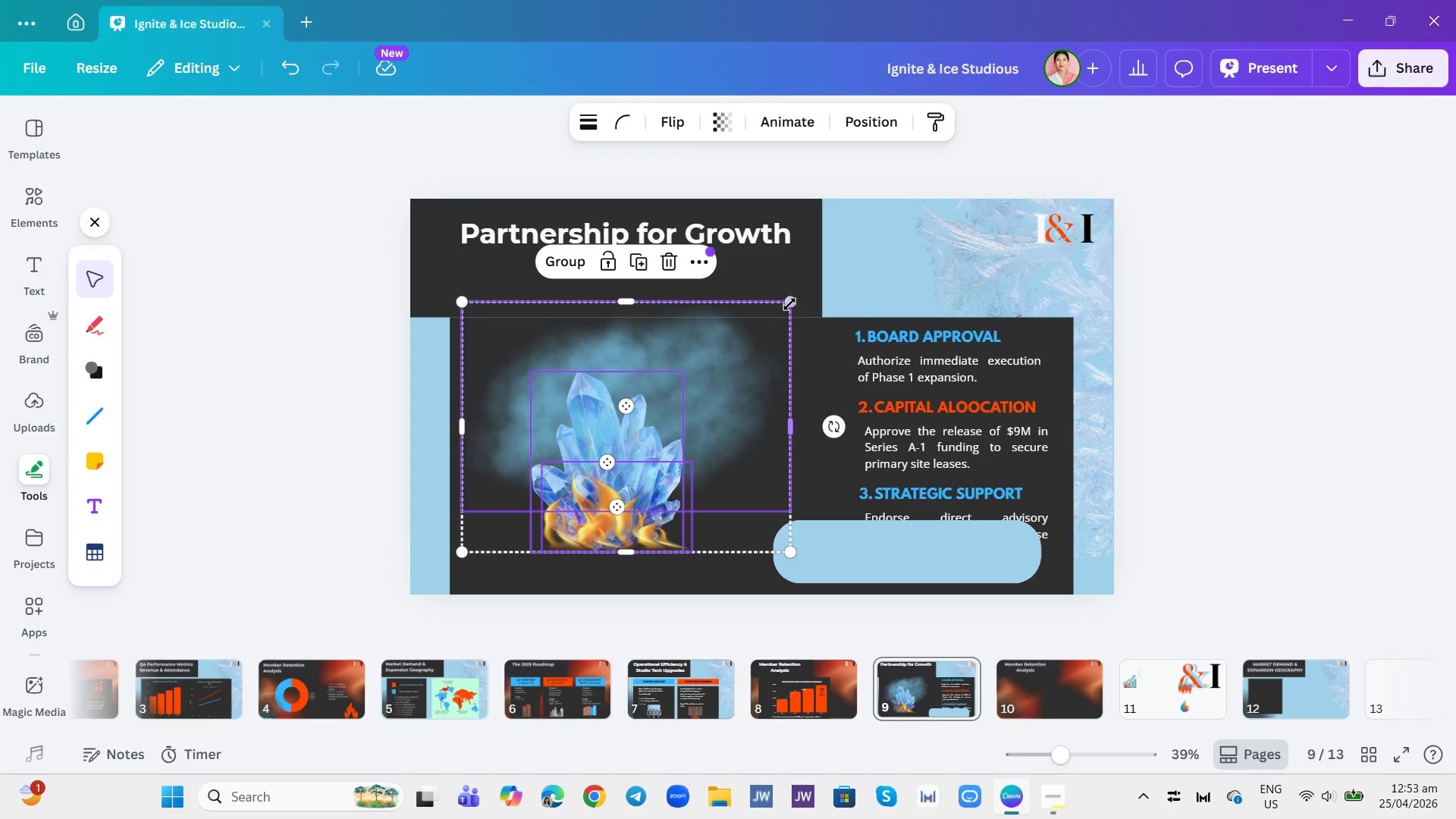 
left_click([789, 303])
 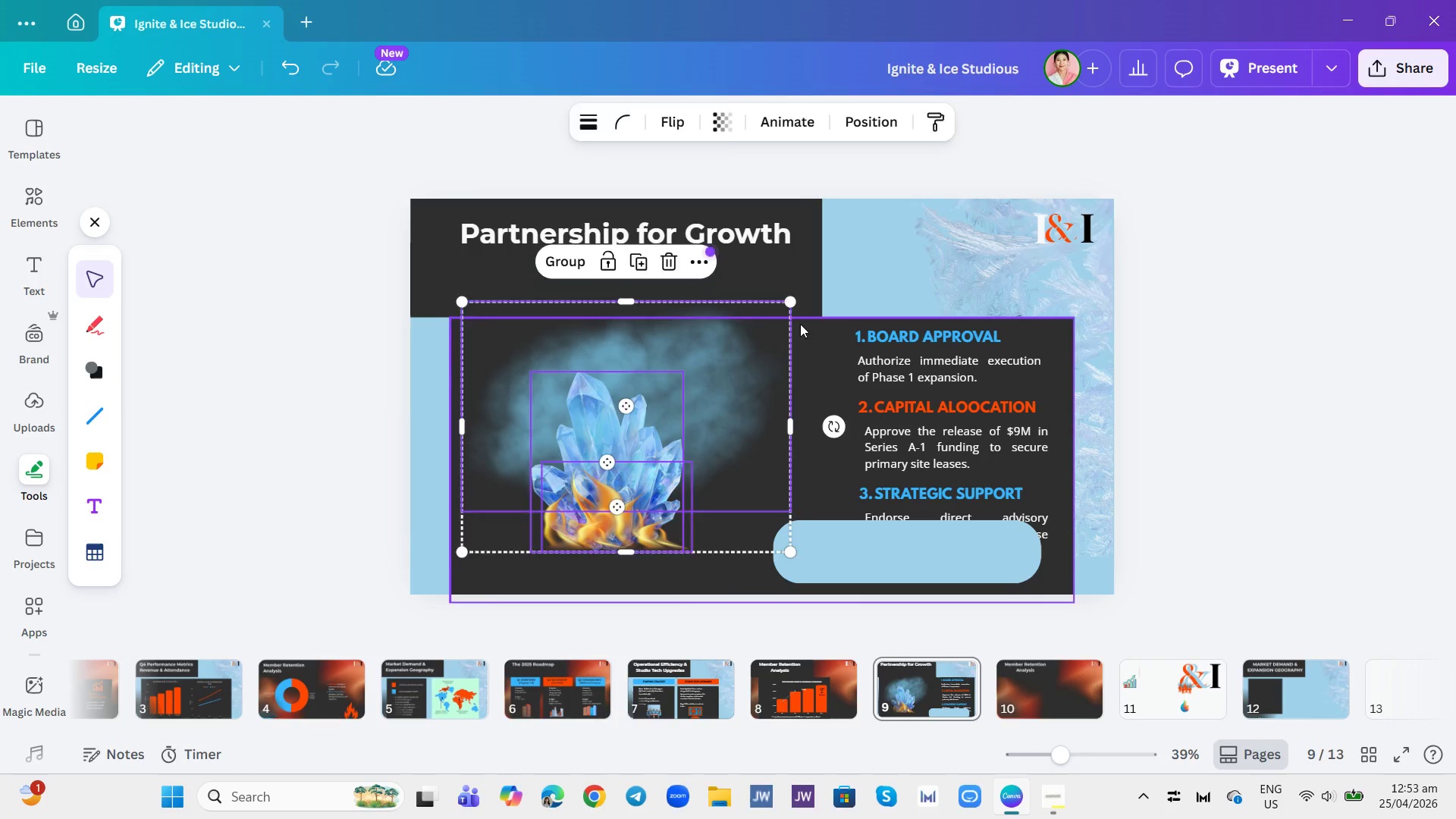 
left_click([726, 389])
 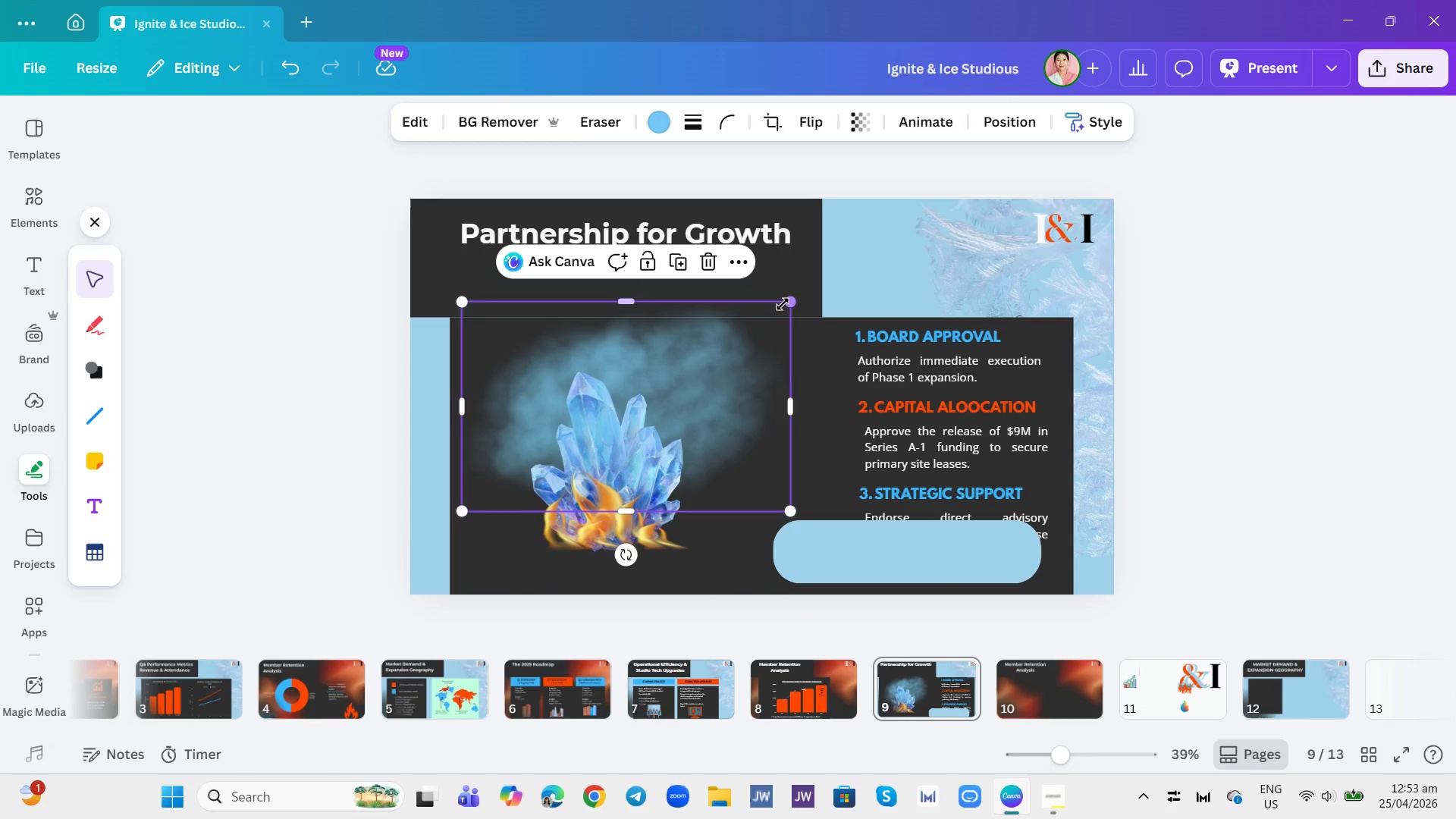 
left_click_drag(start_coordinate=[792, 303], to_coordinate=[770, 342])
 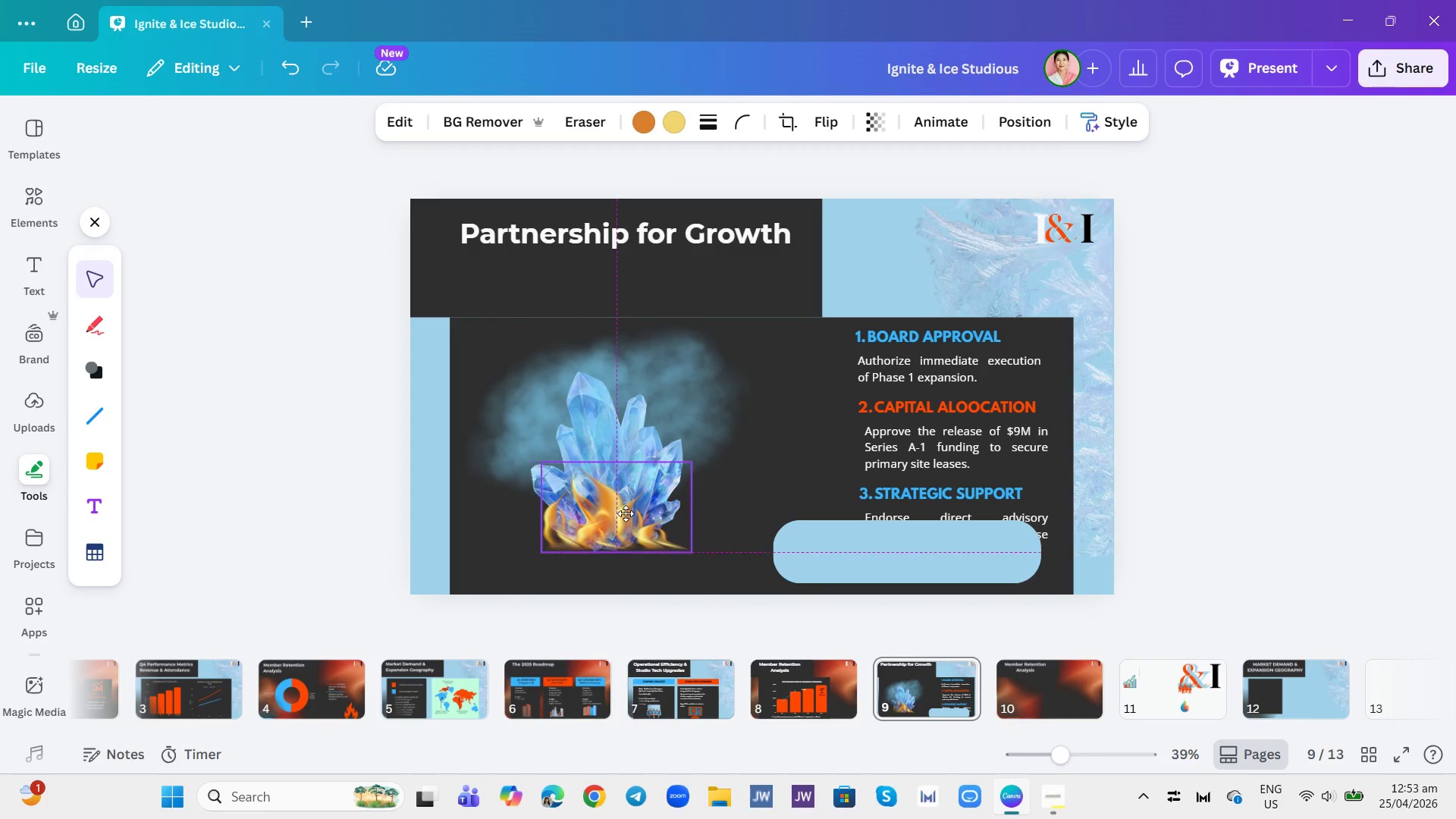 
left_click([667, 580])
 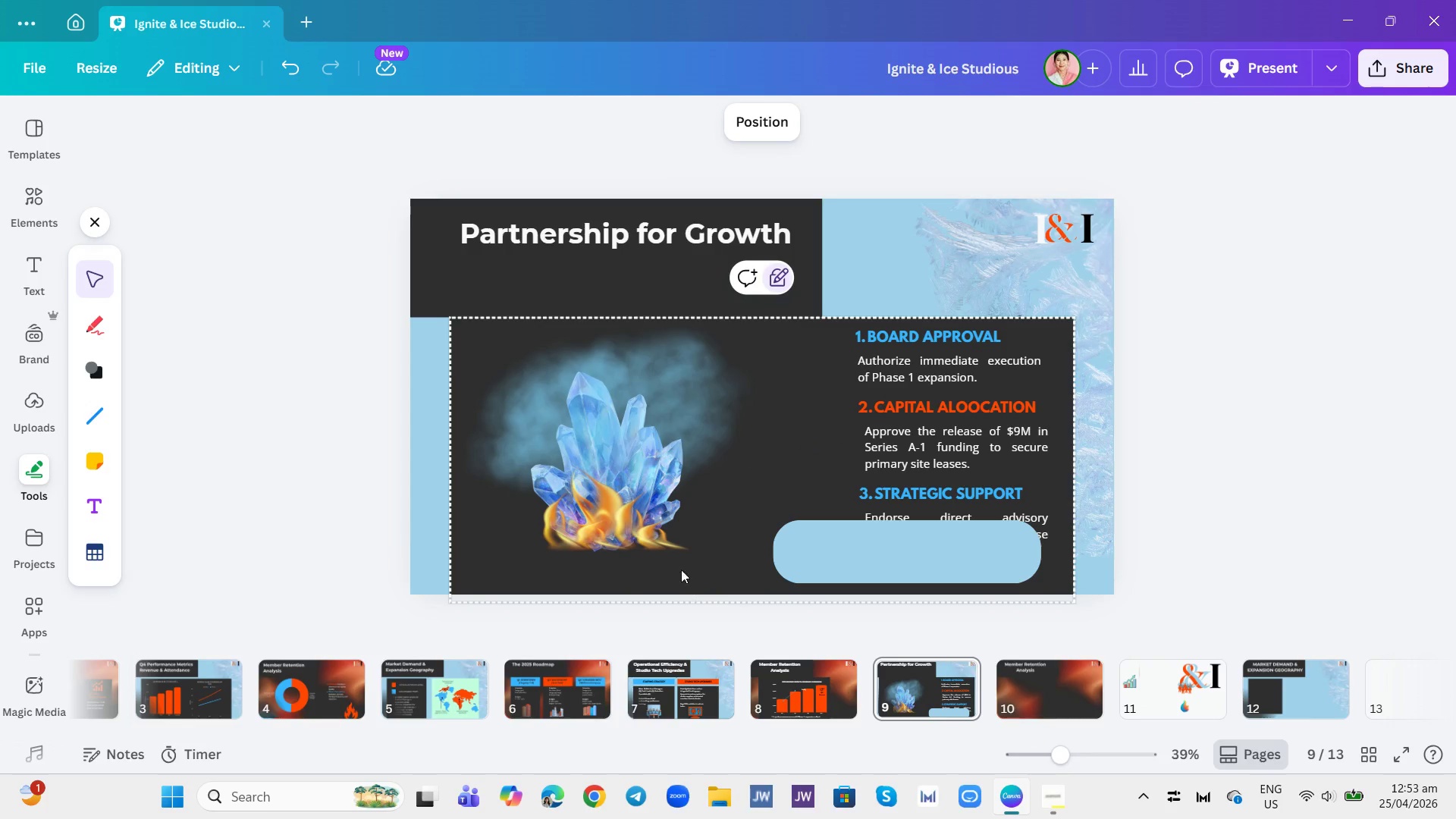 
left_click_drag(start_coordinate=[687, 579], to_coordinate=[593, 361])
 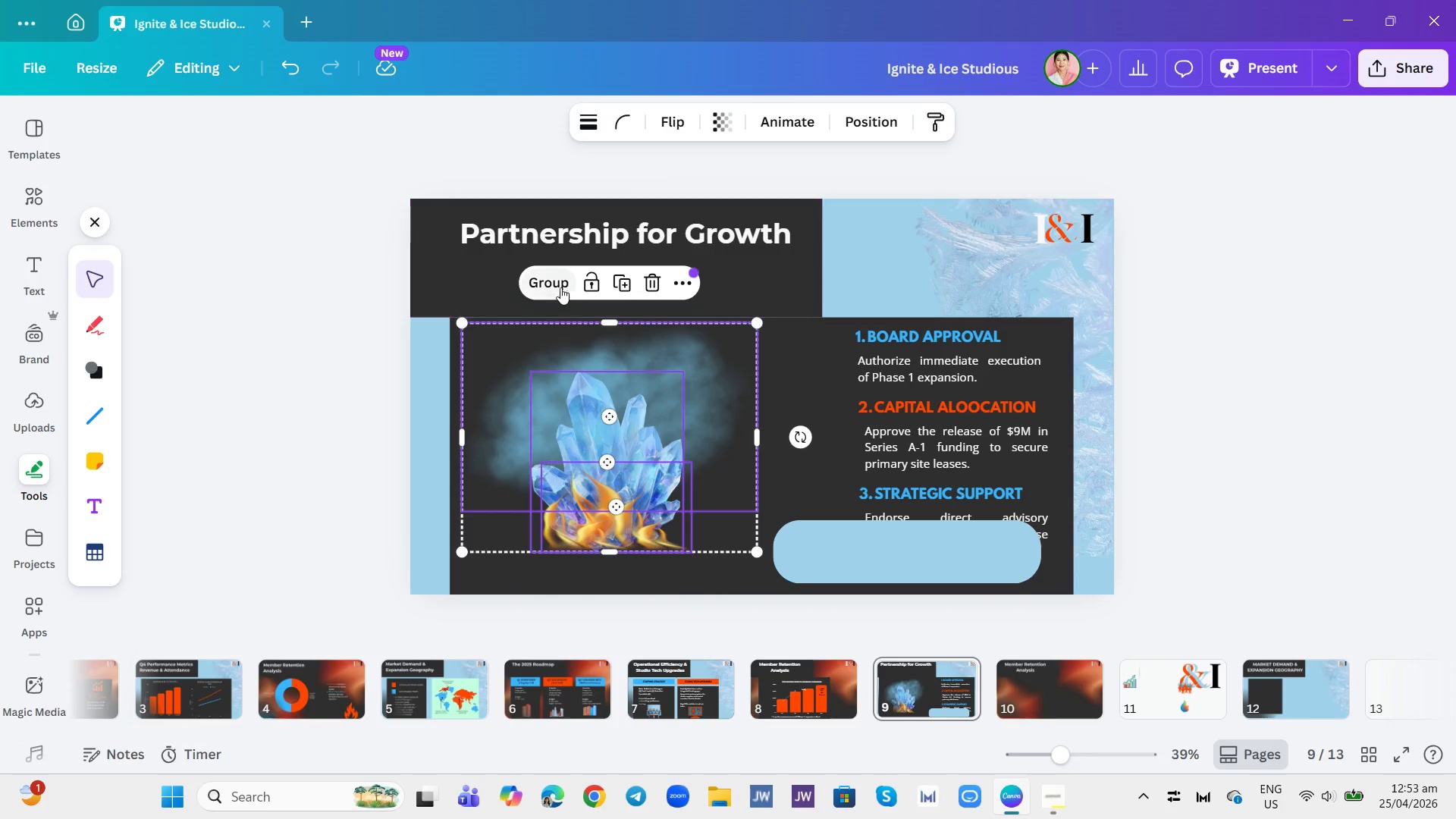 
left_click([551, 278])
 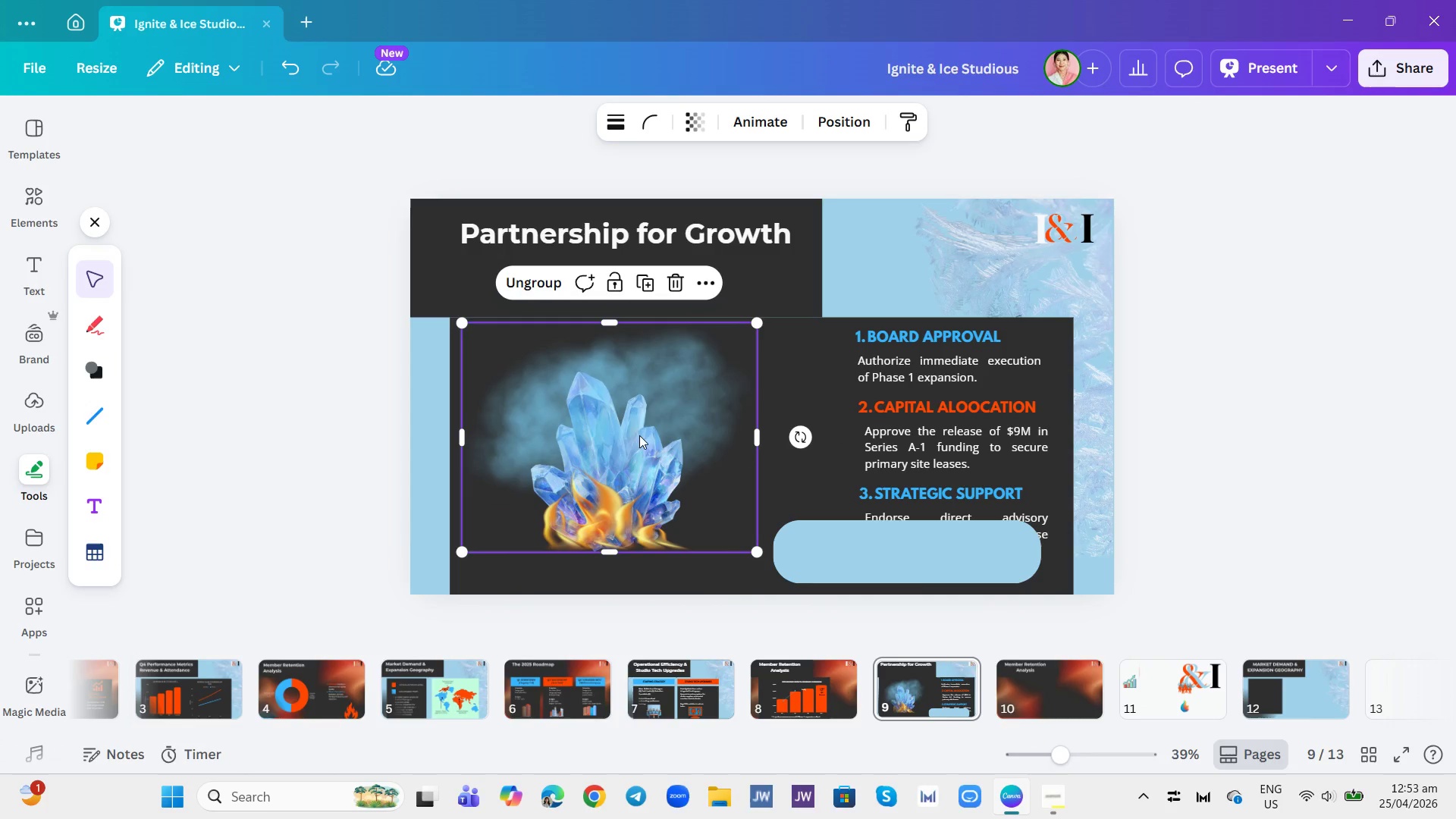 
left_click_drag(start_coordinate=[646, 457], to_coordinate=[647, 416])
 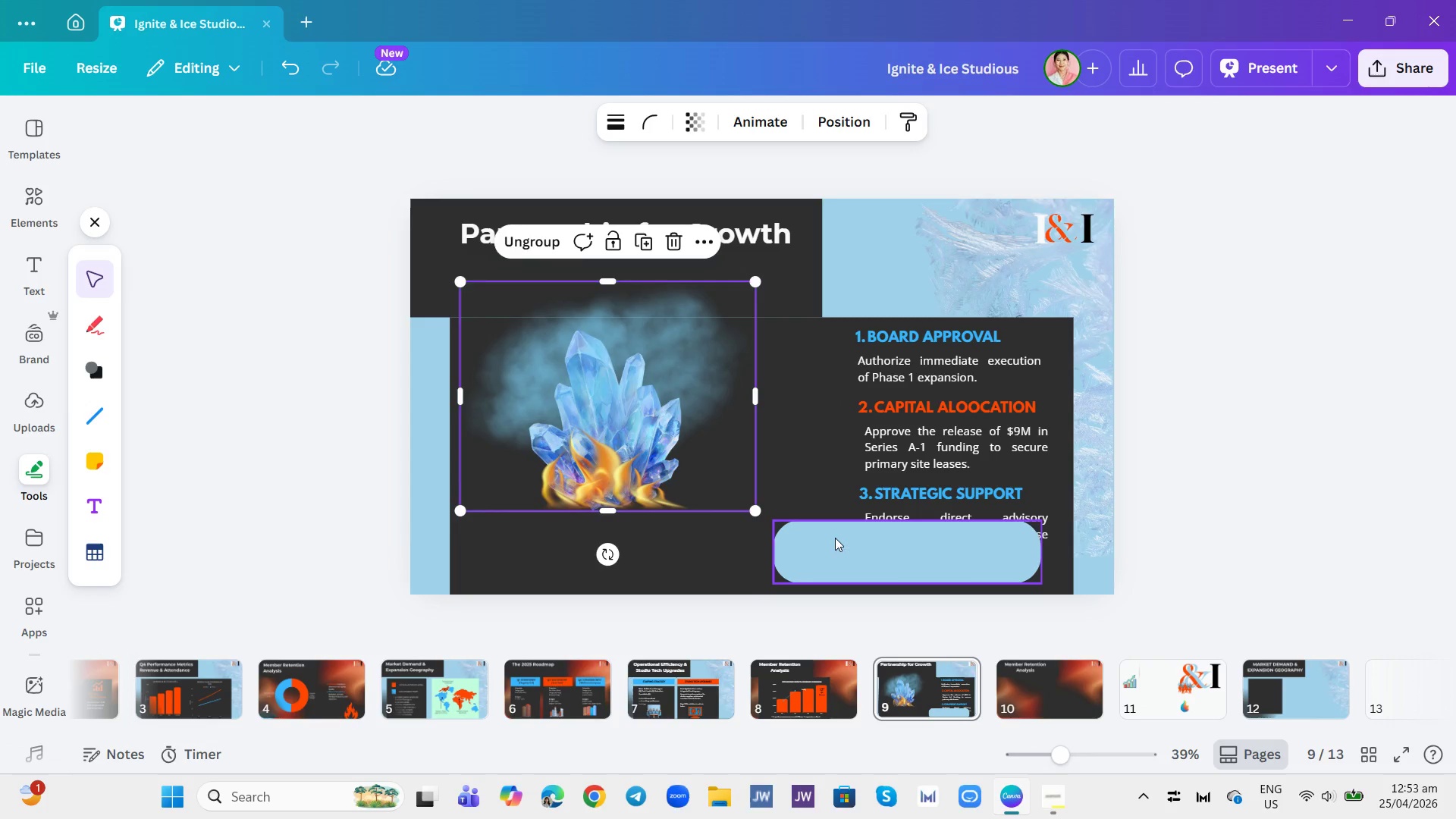 
left_click_drag(start_coordinate=[835, 544], to_coordinate=[733, 534])
 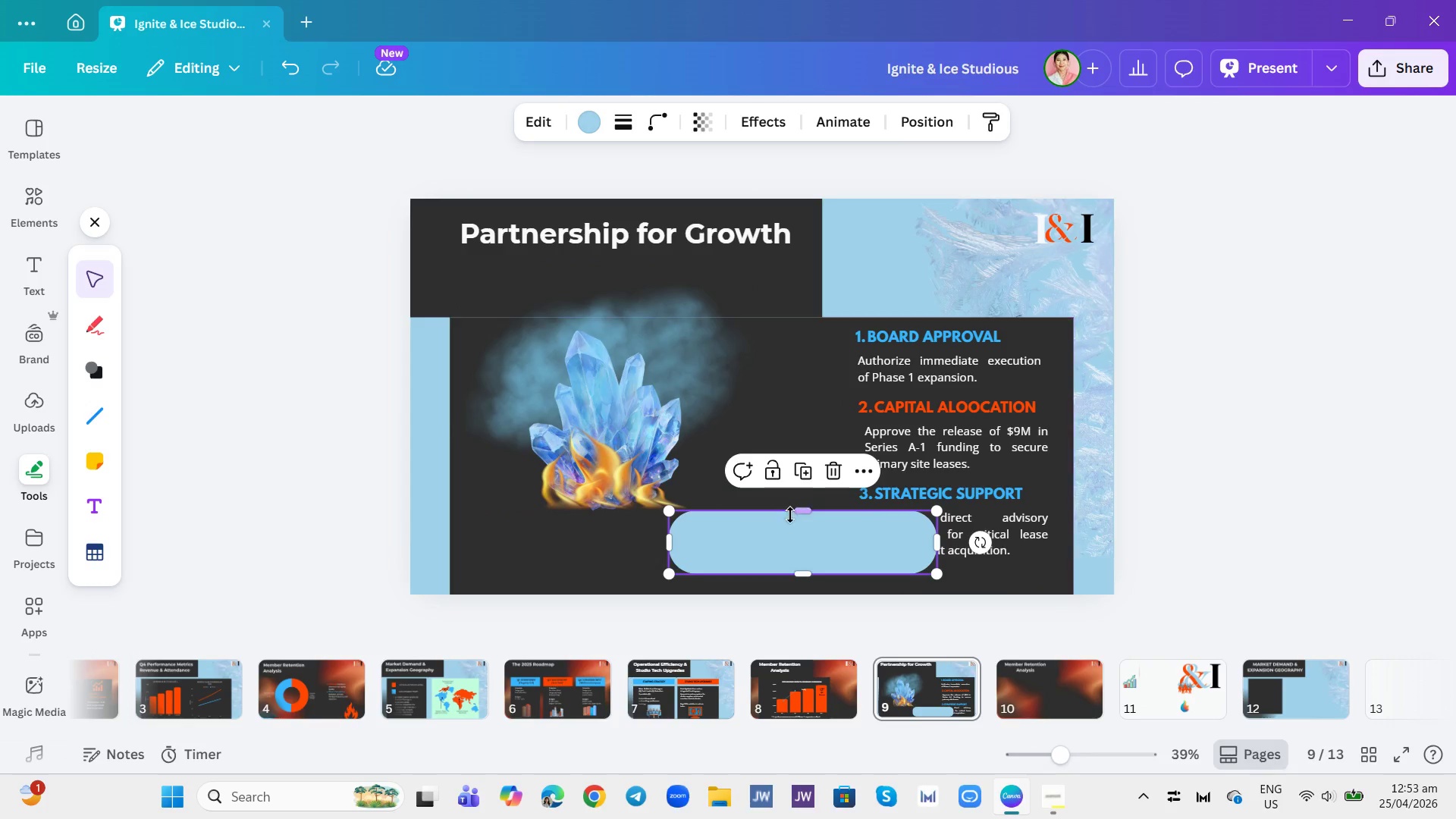 
left_click_drag(start_coordinate=[805, 517], to_coordinate=[811, 543])
 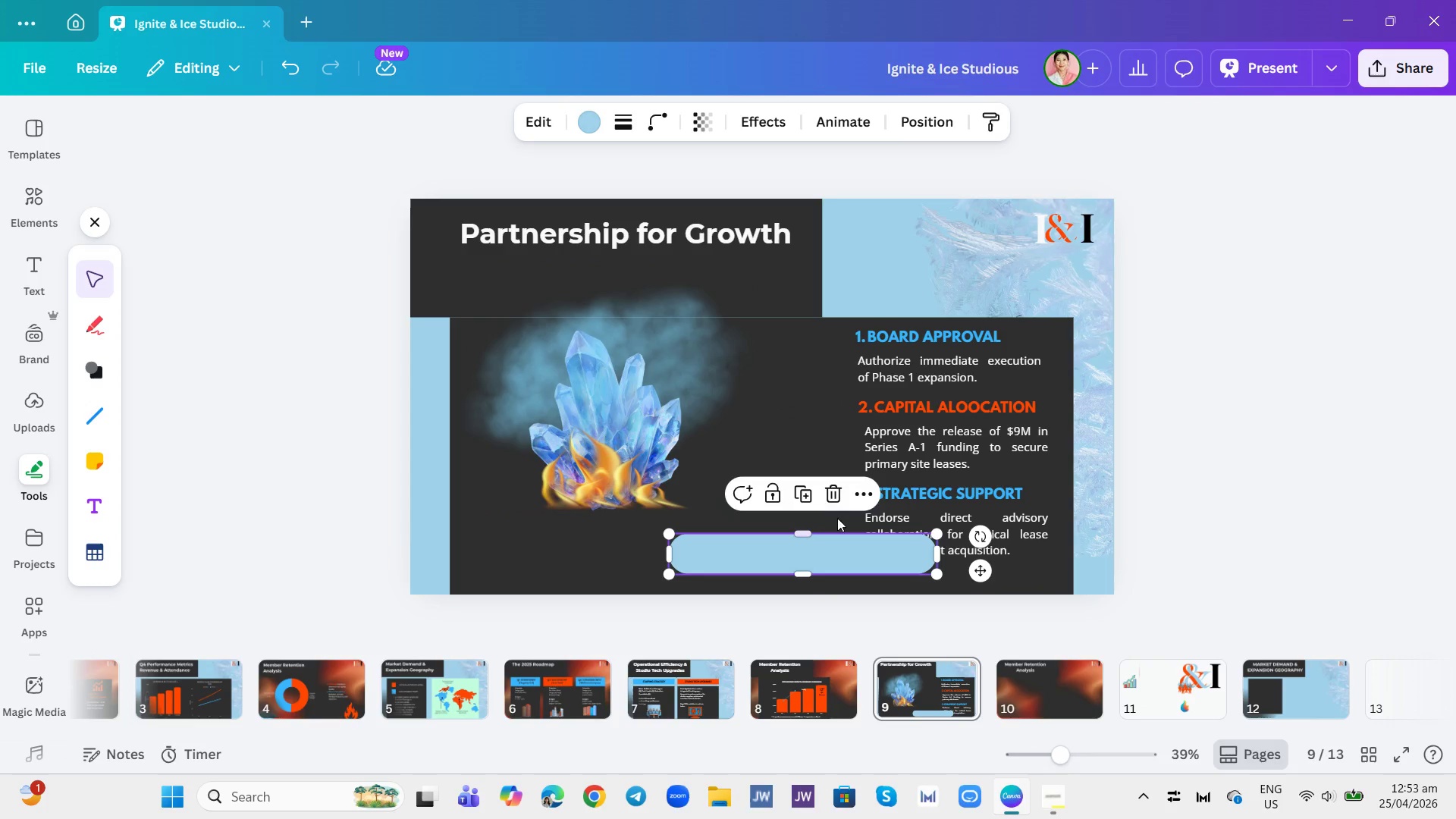 
left_click([765, 406])
 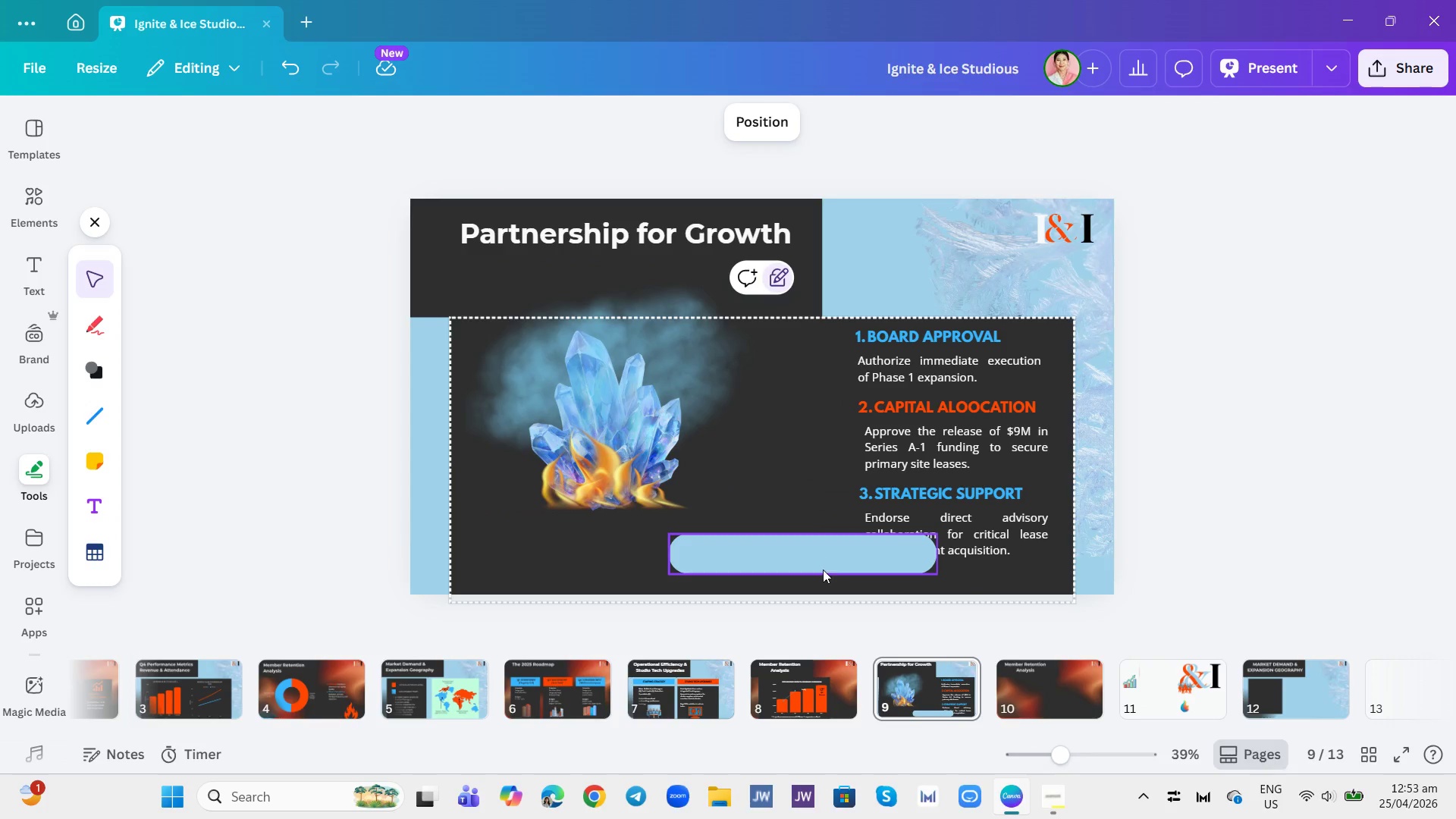 
left_click_drag(start_coordinate=[822, 570], to_coordinate=[664, 565])
 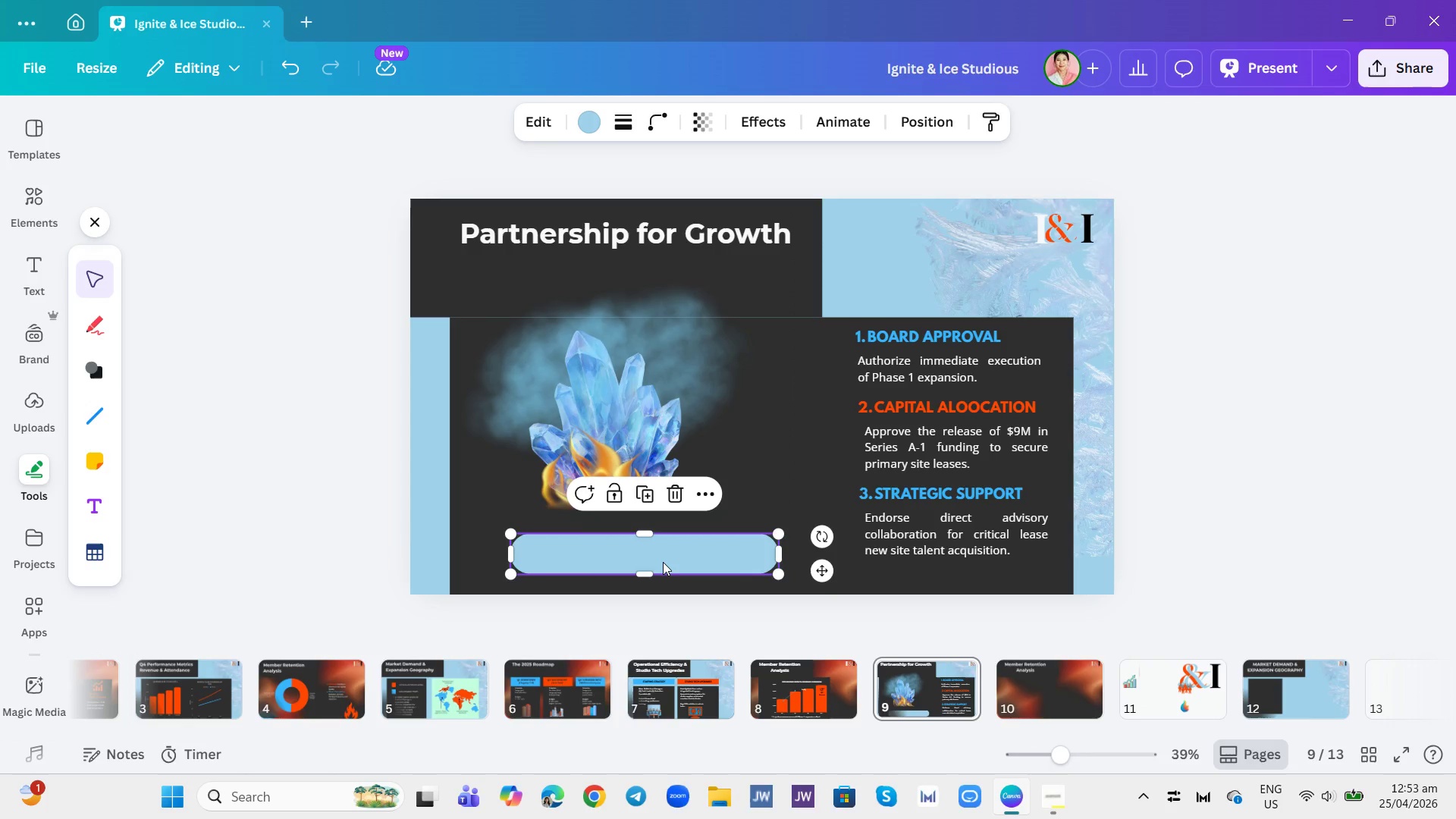 
left_click([663, 562])
 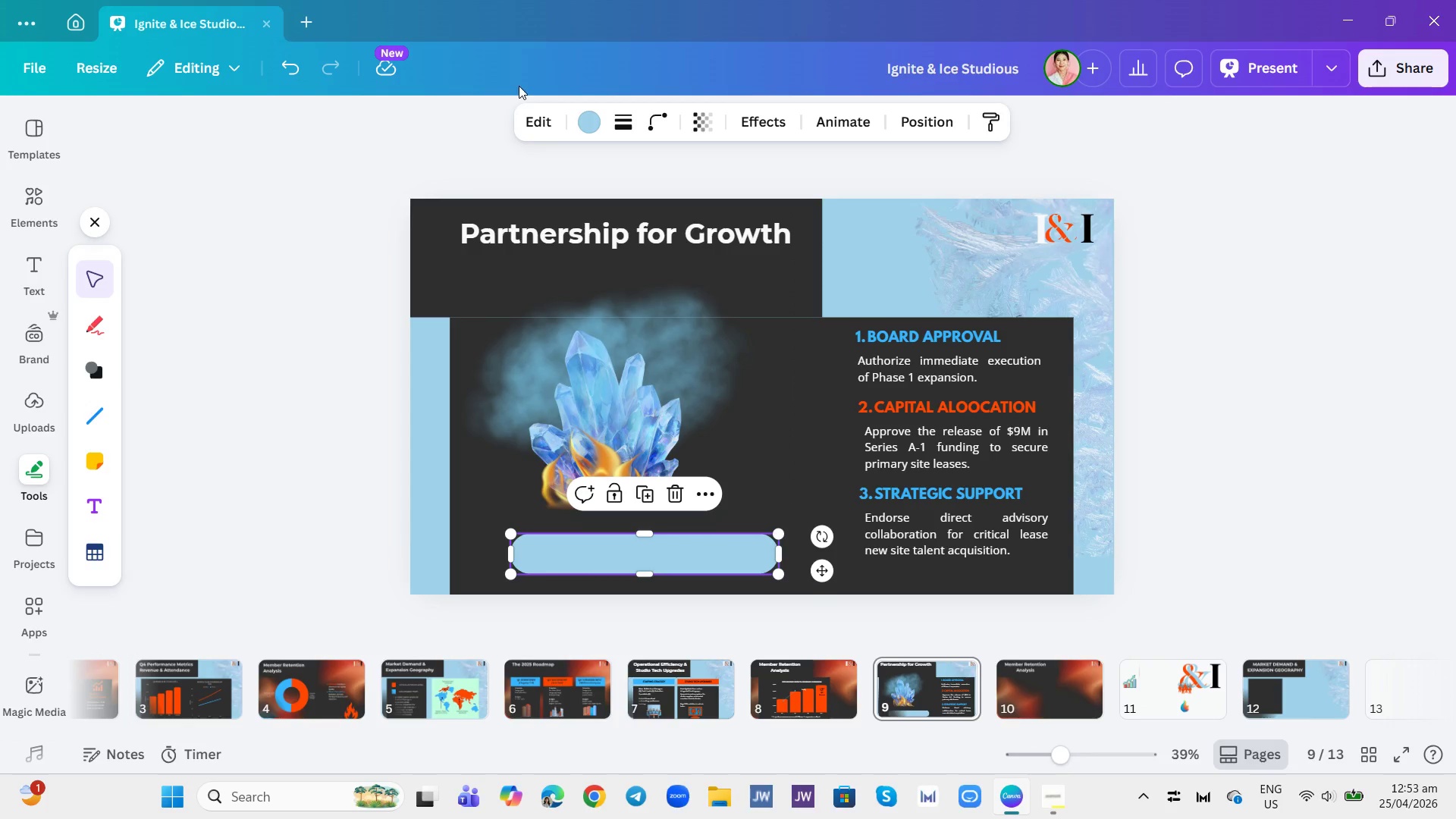 
left_click([601, 130])
 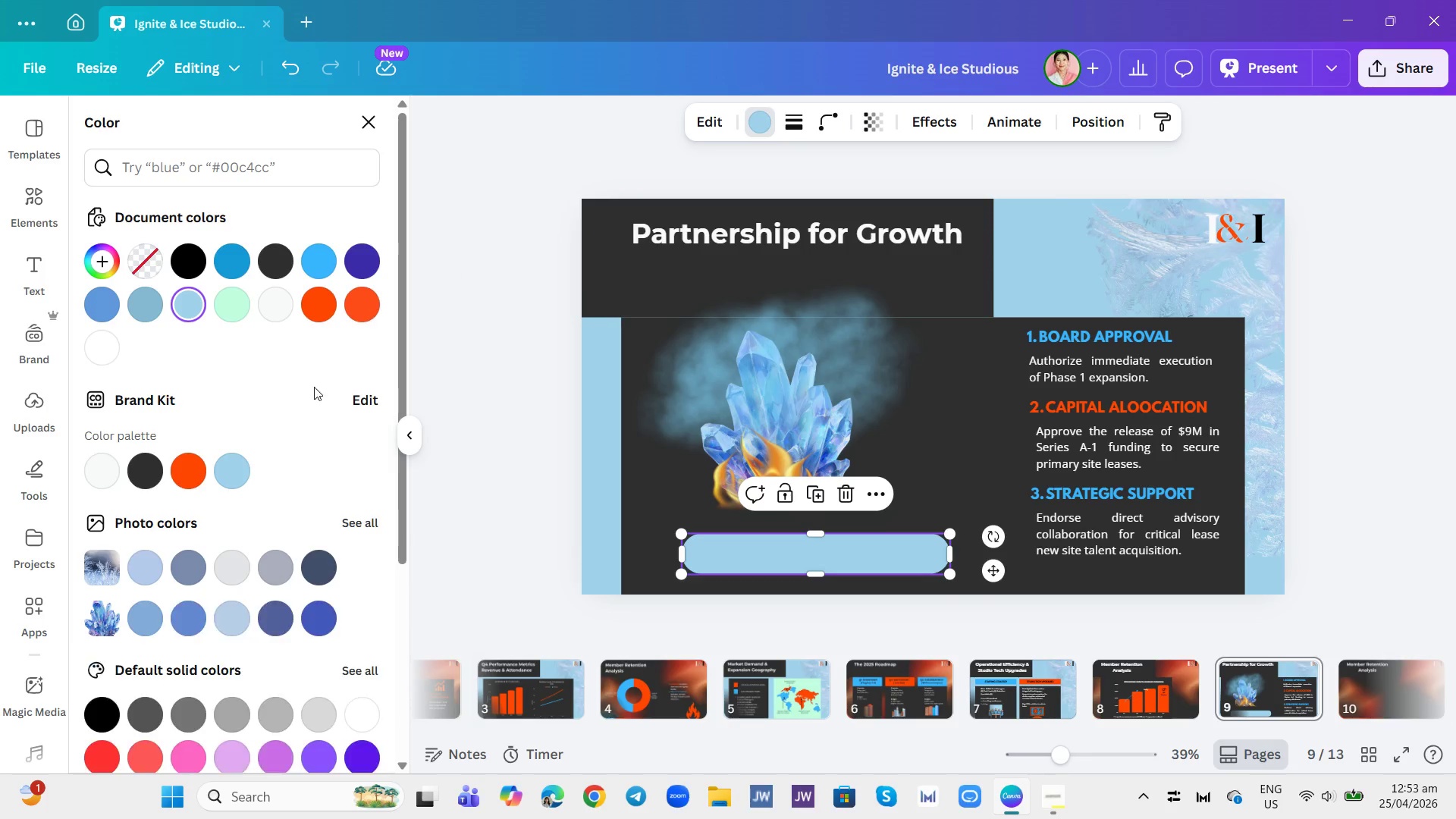 
scroll: coordinate [249, 407], scroll_direction: down, amount: 11.0
 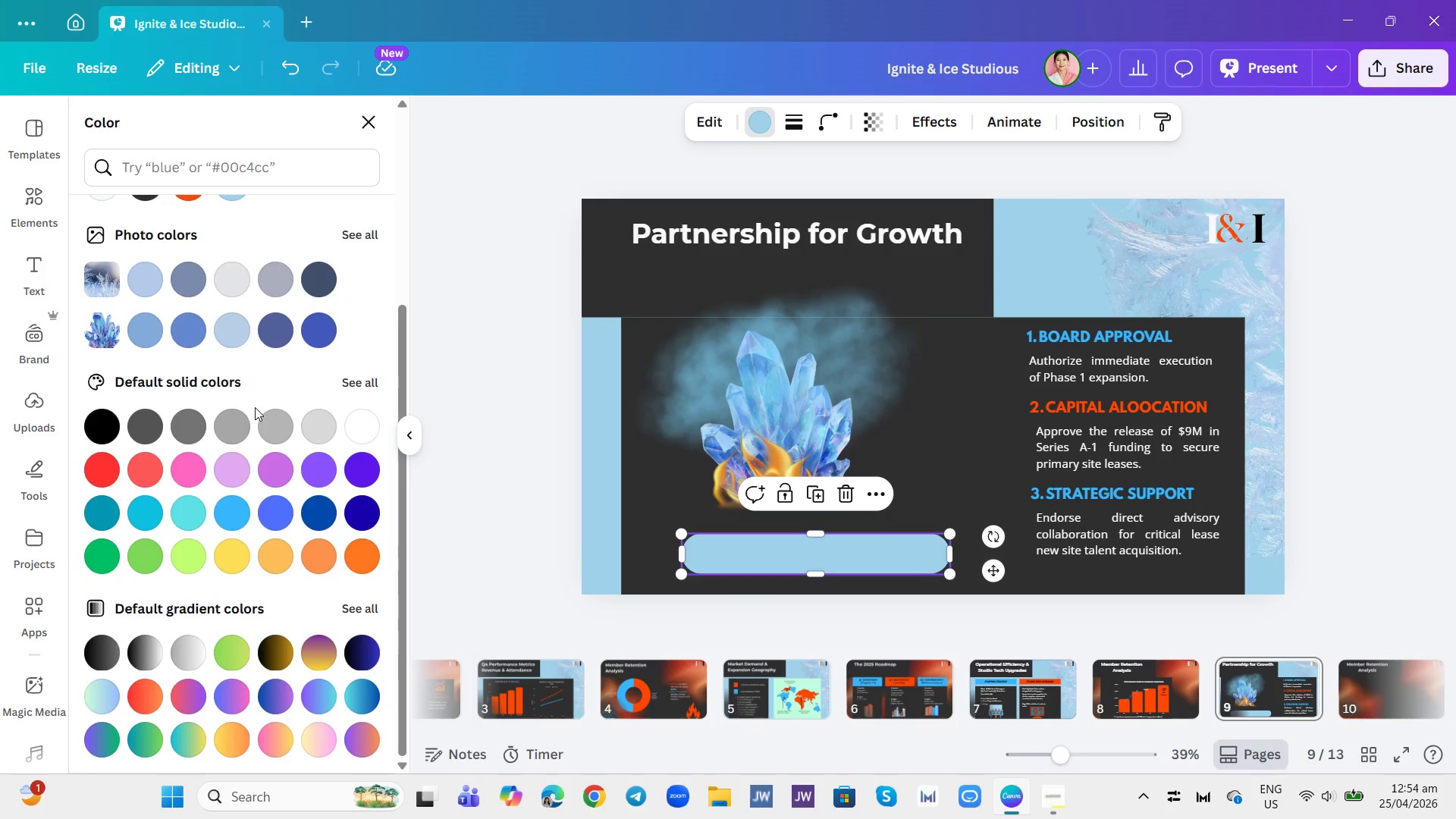 
mouse_move([256, 393])
 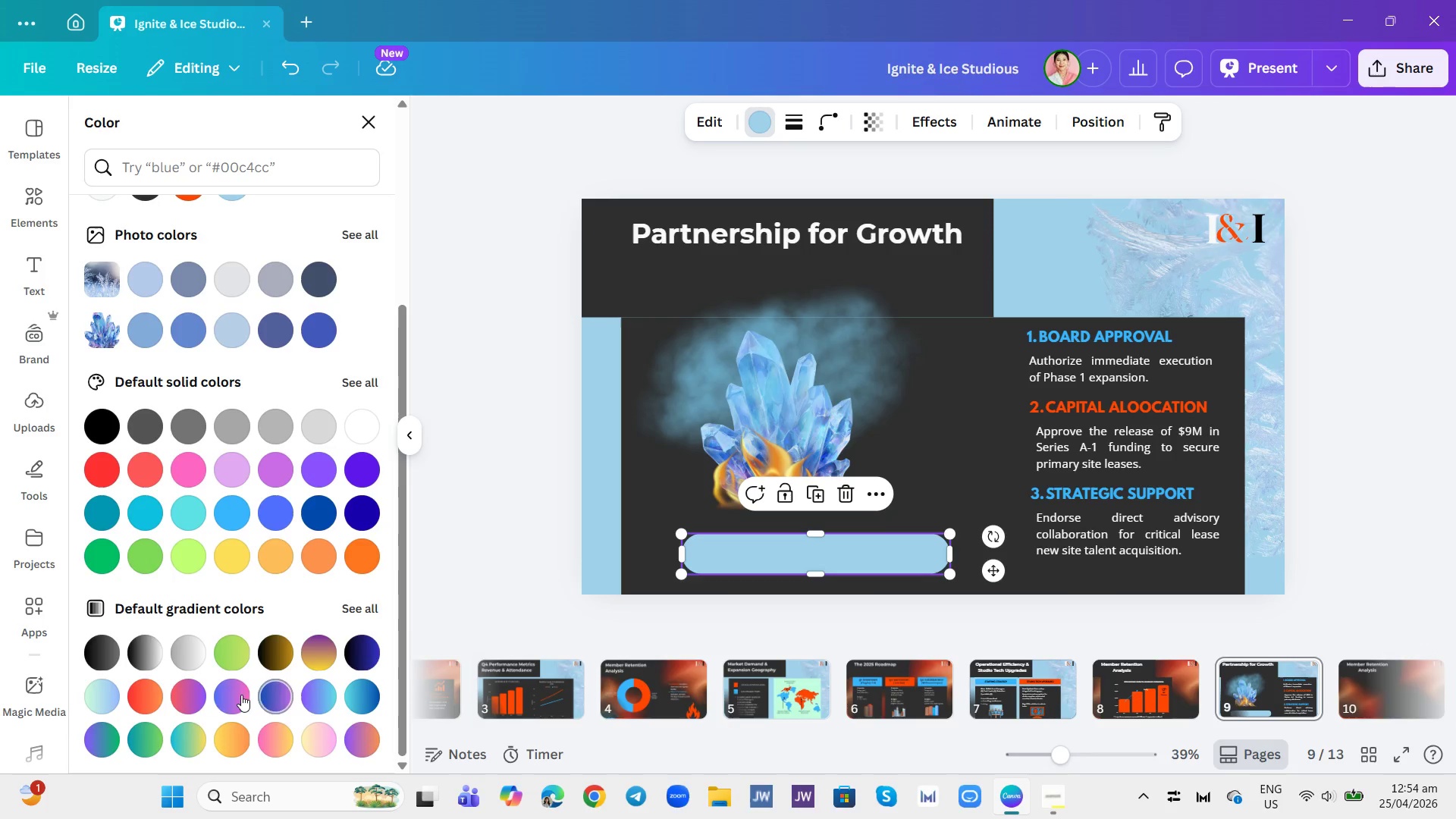 
scroll: coordinate [256, 460], scroll_direction: up, amount: 3.0
 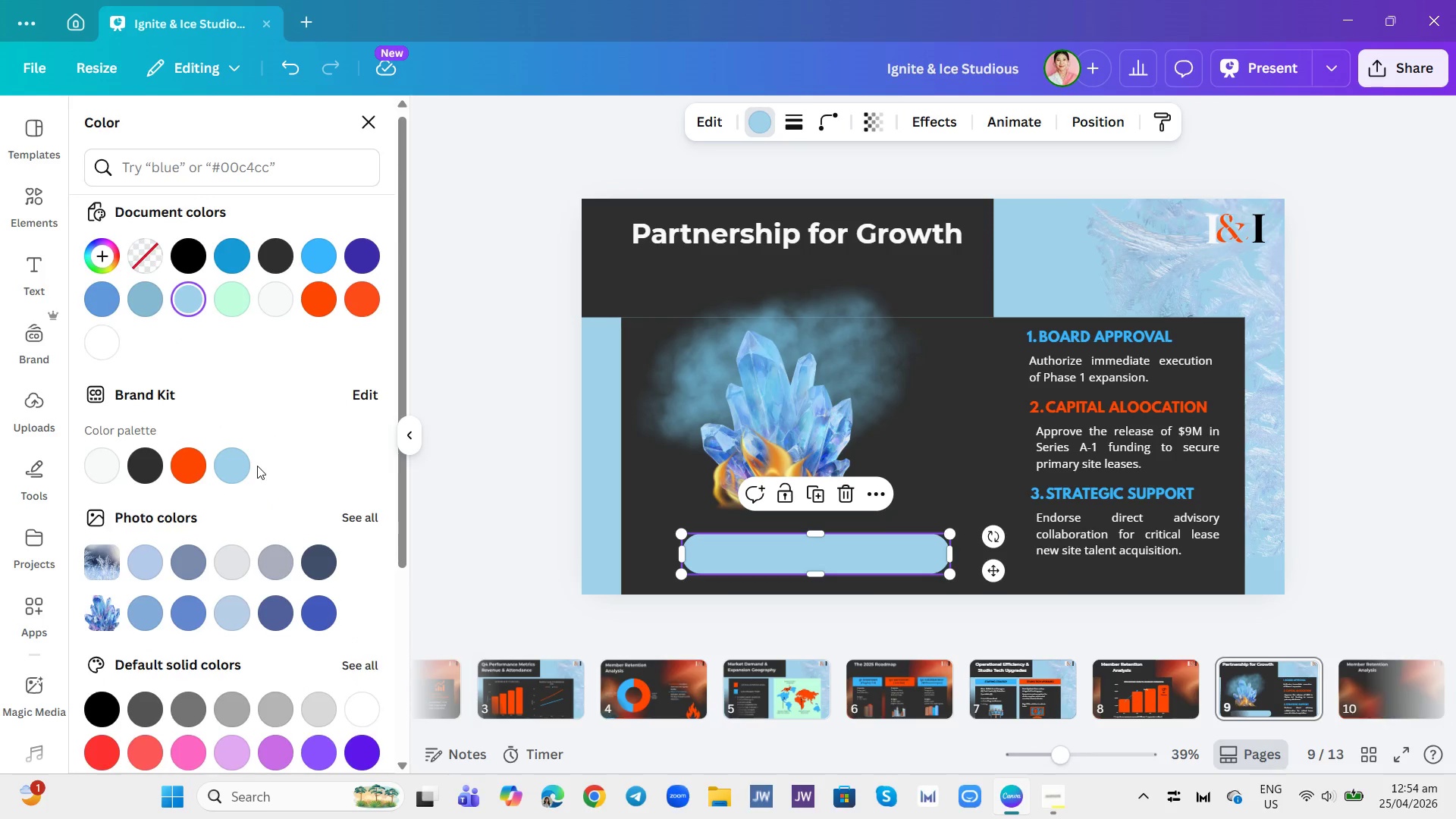 
scroll: coordinate [301, 532], scroll_direction: down, amount: 7.0
 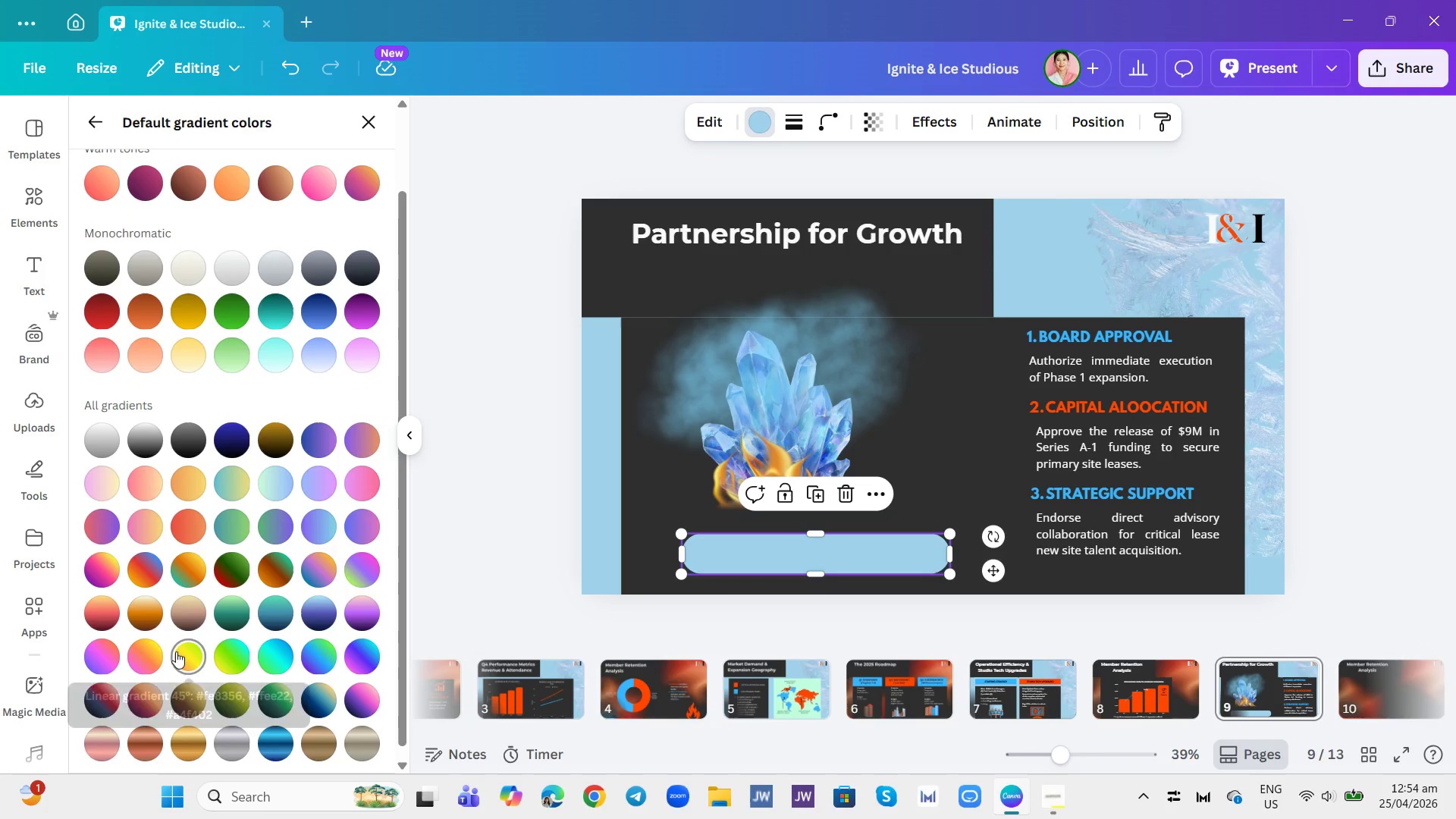 
left_click([146, 570])
 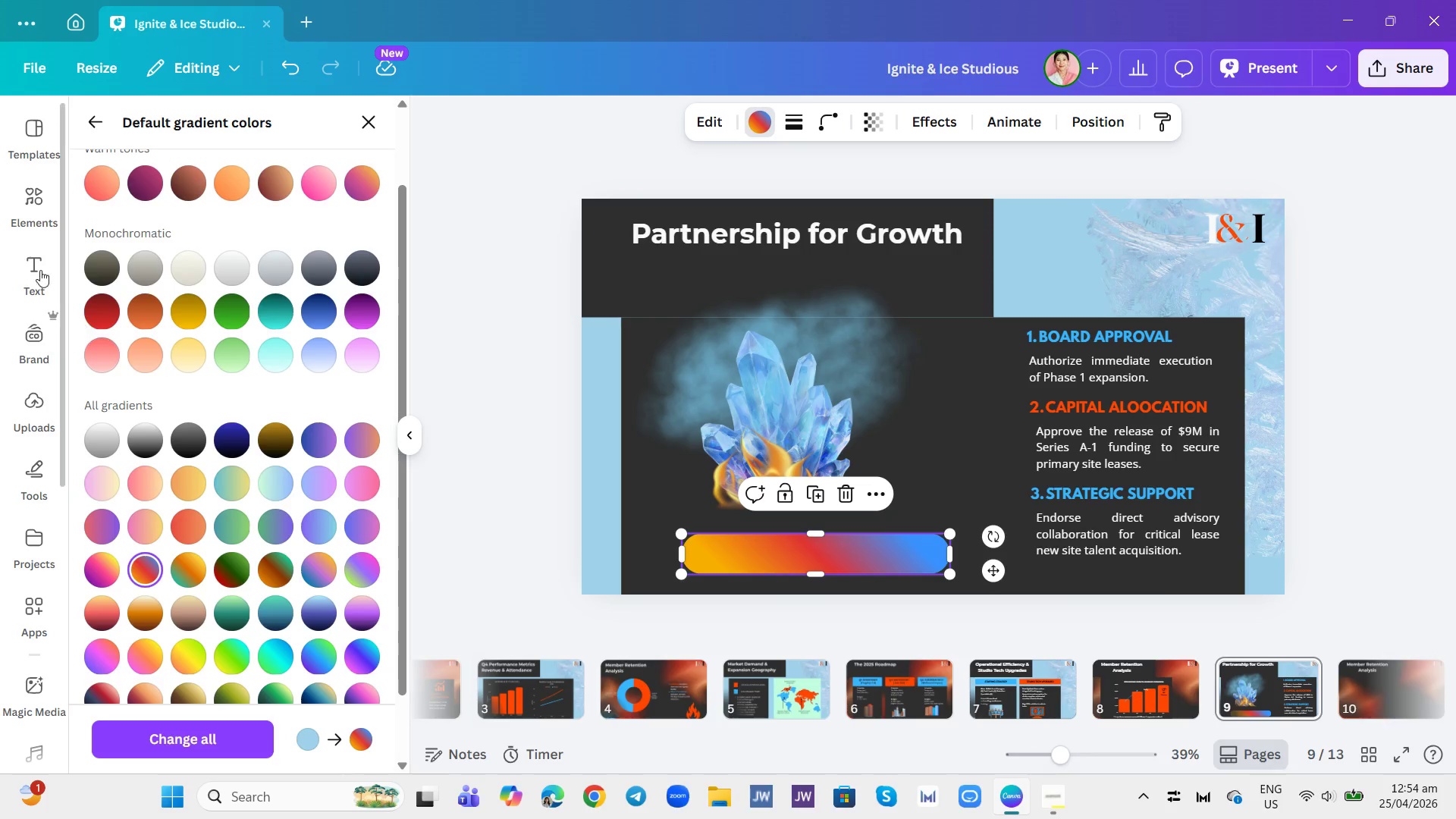 
left_click([42, 271])
 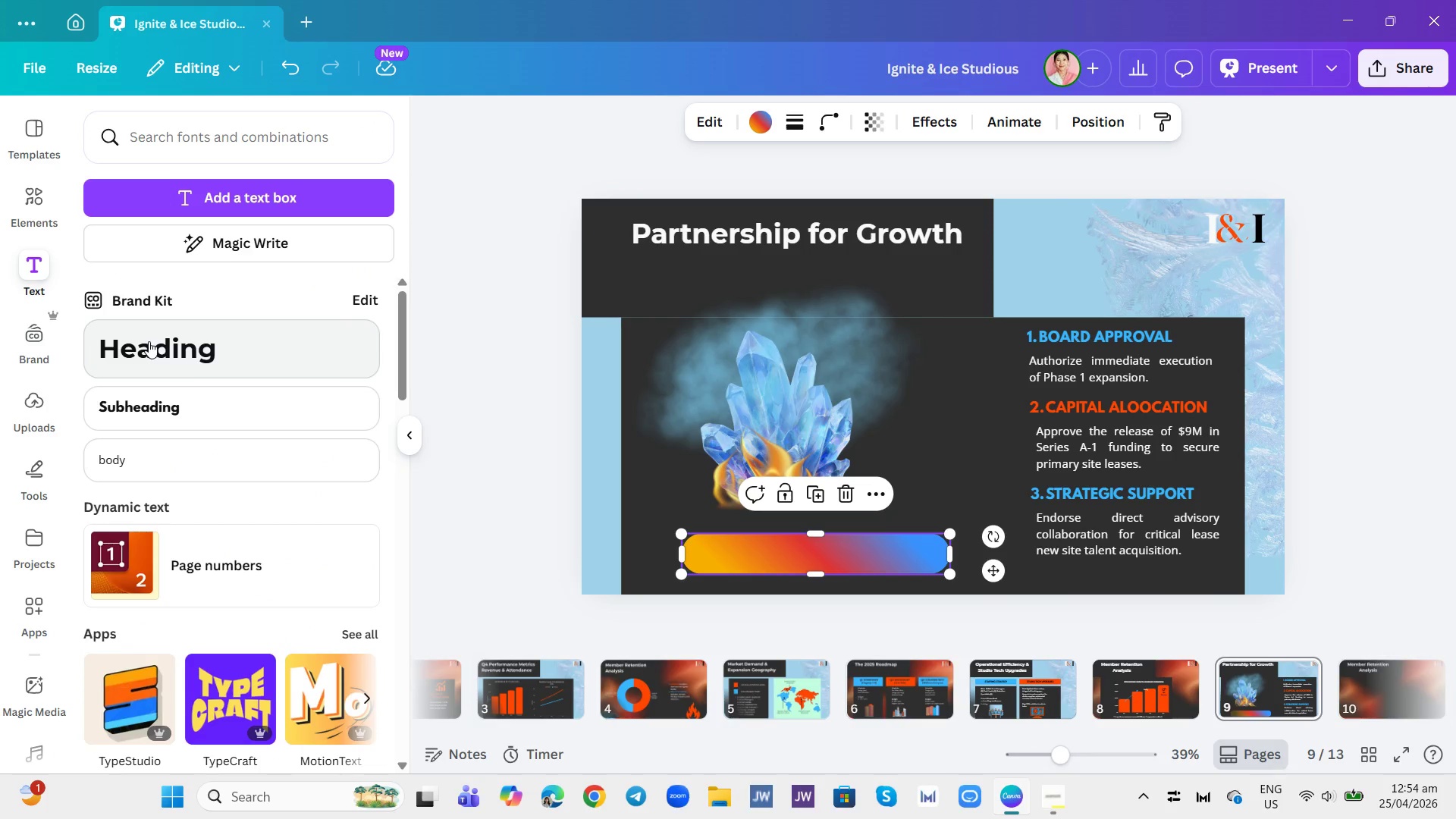 
left_click([149, 343])
 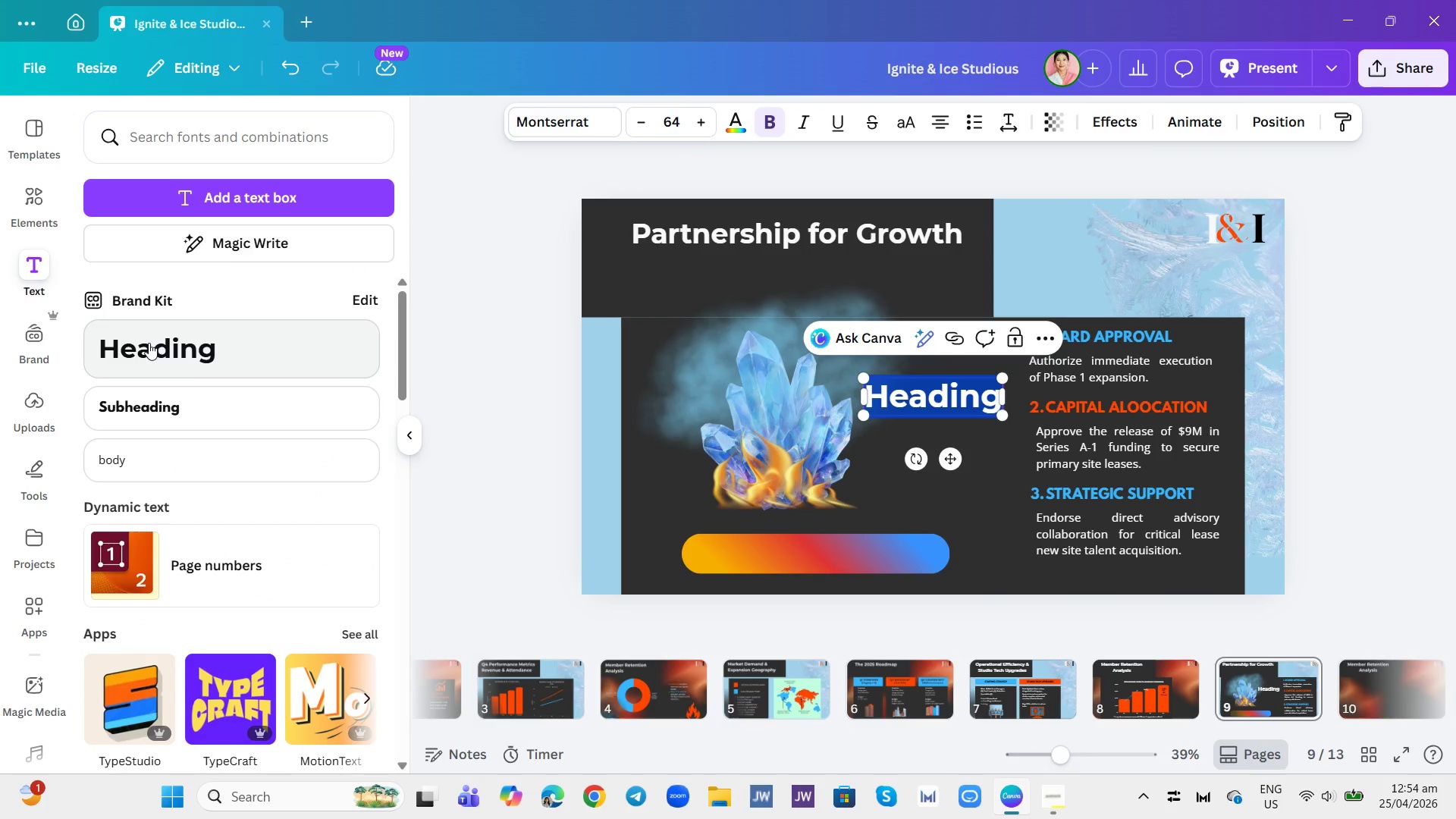 
type(REQUESTING VOTE)
 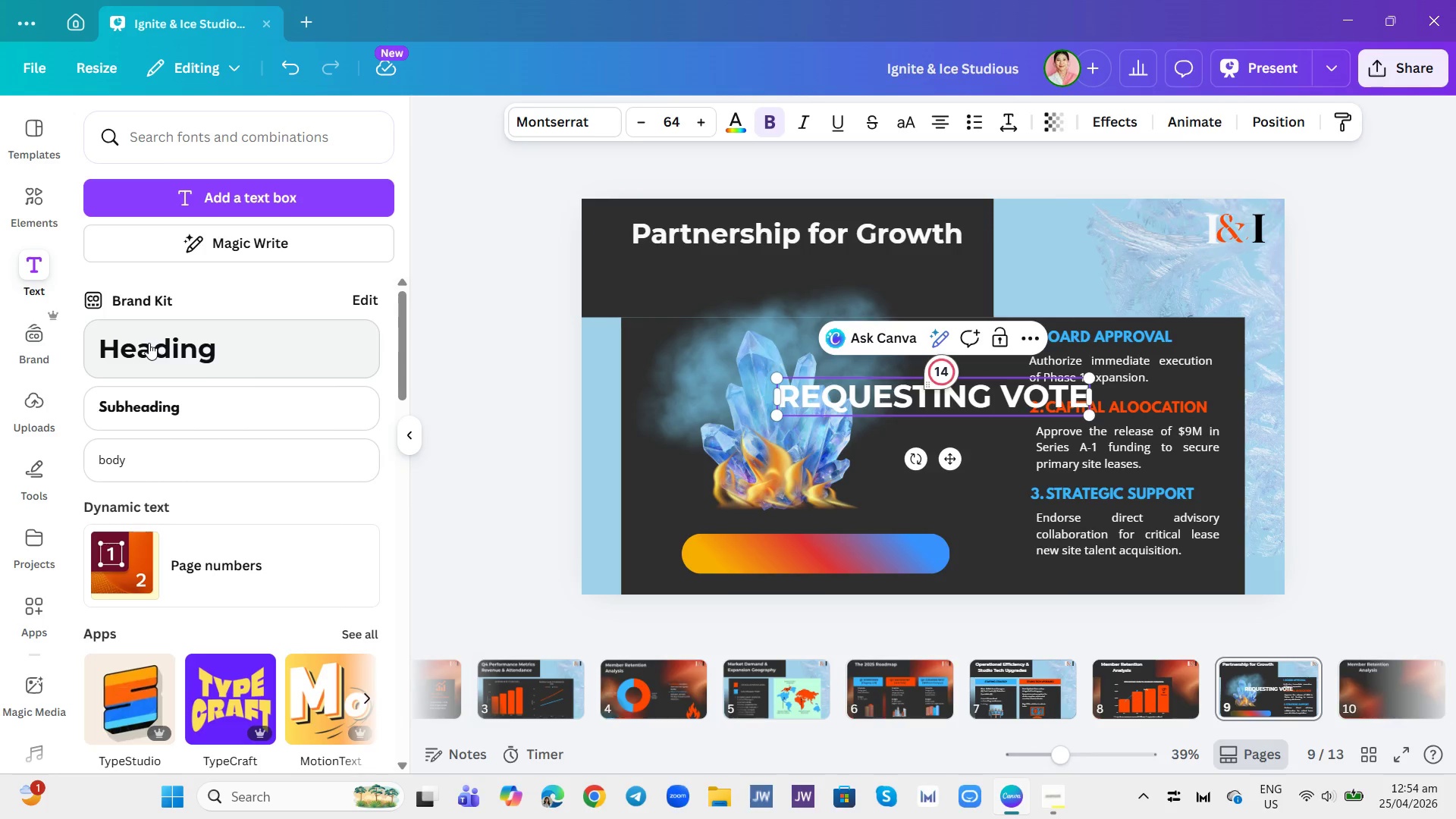 
key(Control+A)
 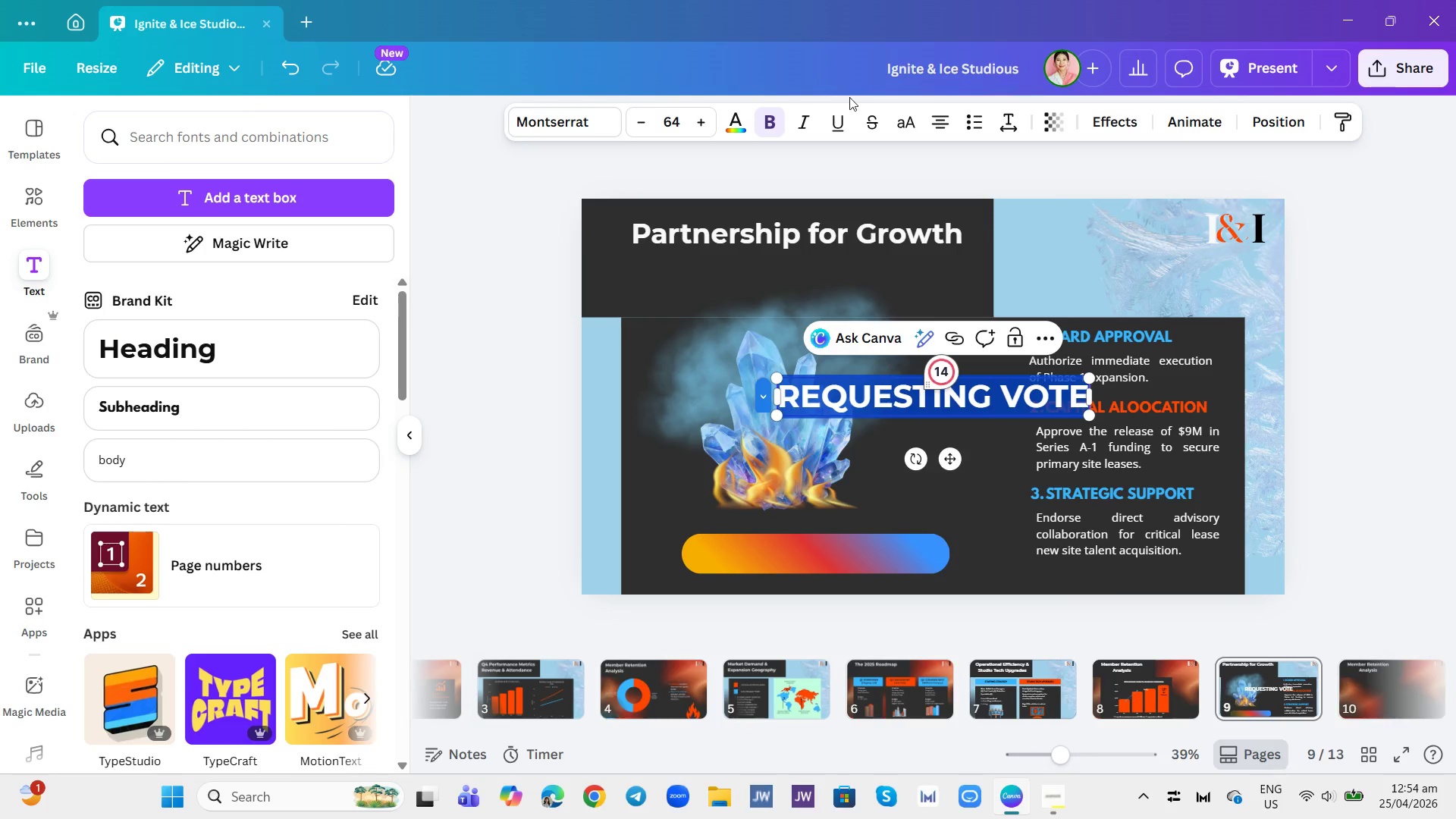 
left_click([741, 117])
 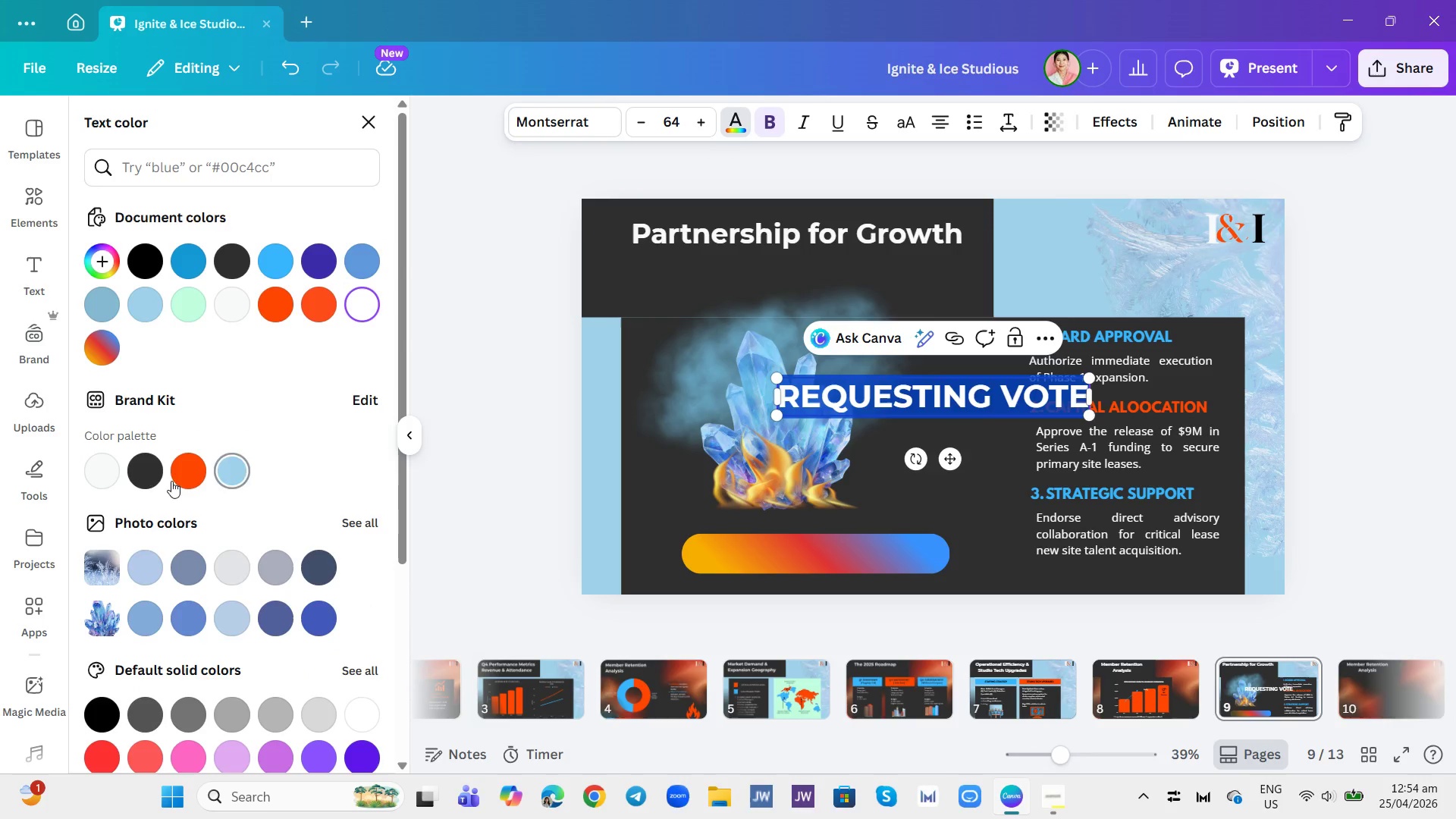 
left_click([143, 476])
 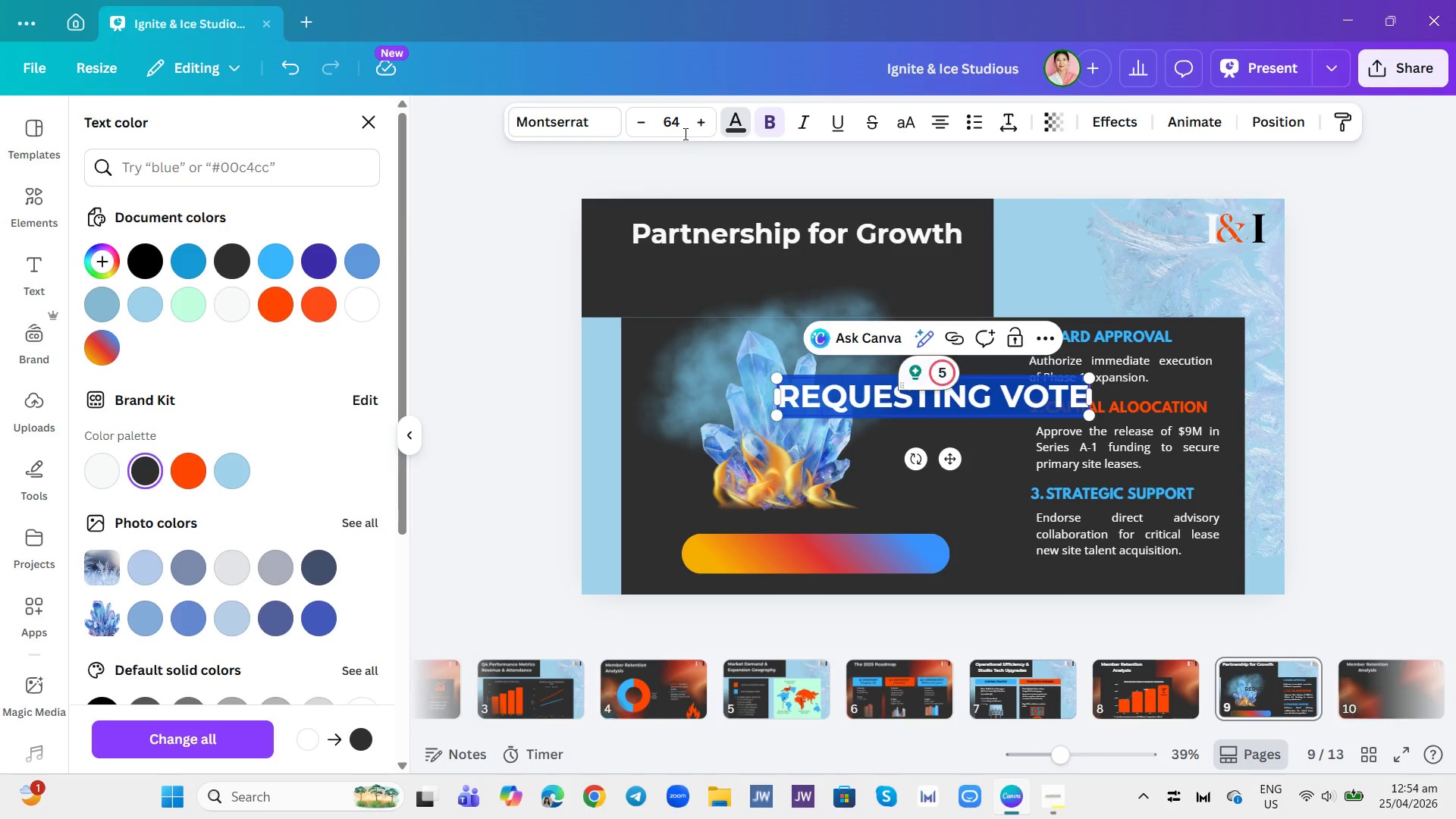 
left_click([669, 127])
 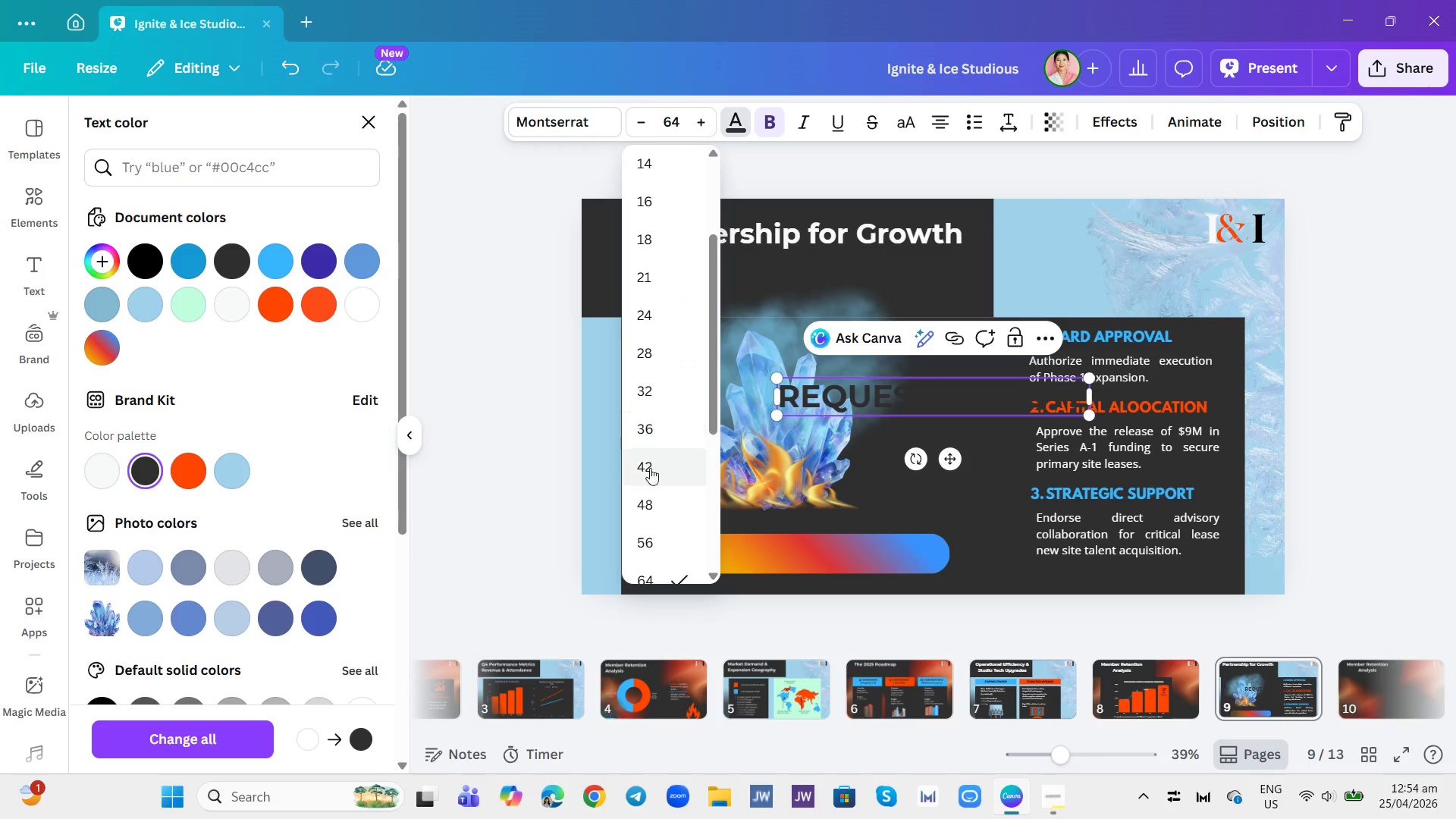 
left_click([647, 475])
 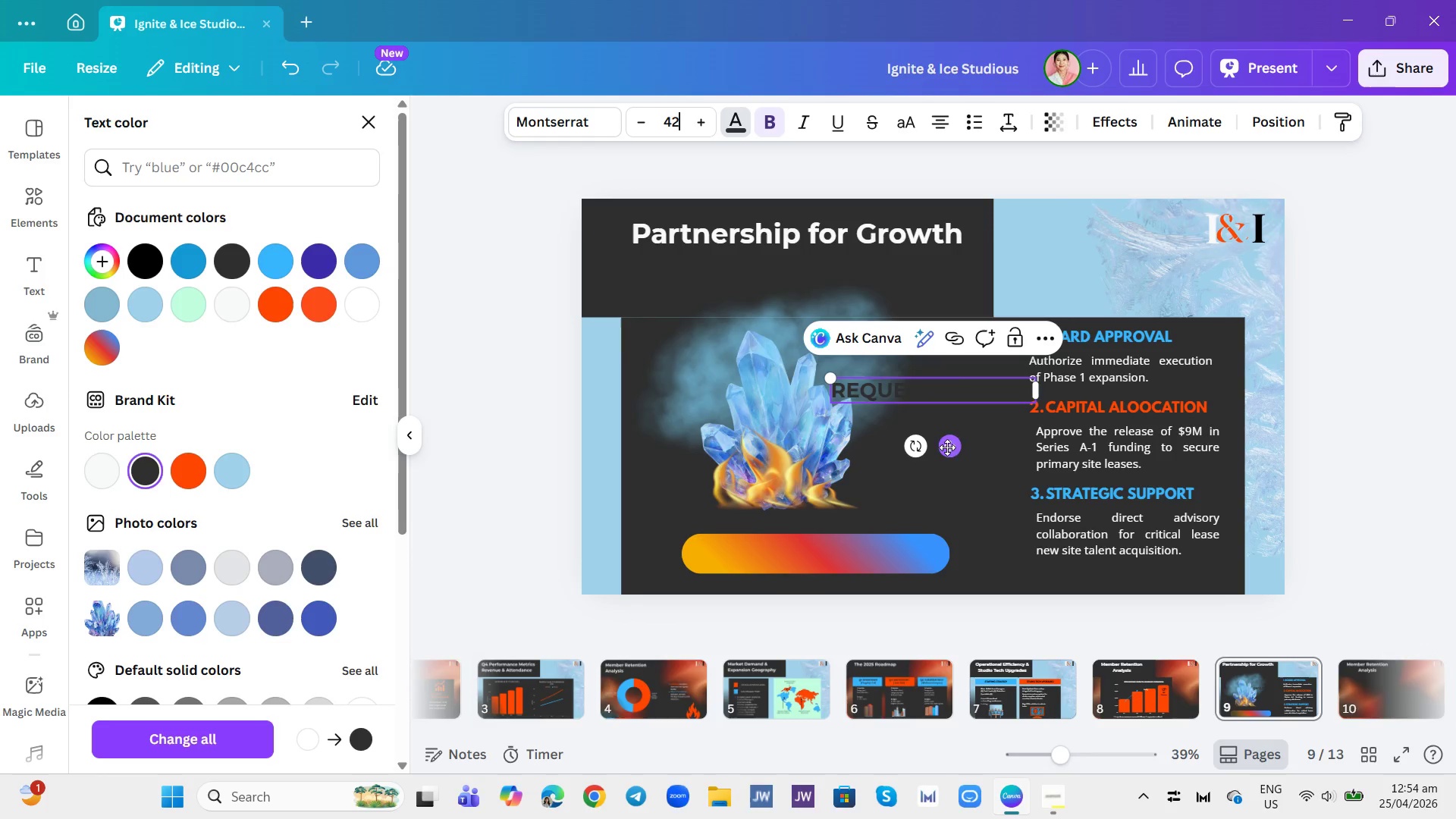 
left_click_drag(start_coordinate=[951, 449], to_coordinate=[837, 611])
 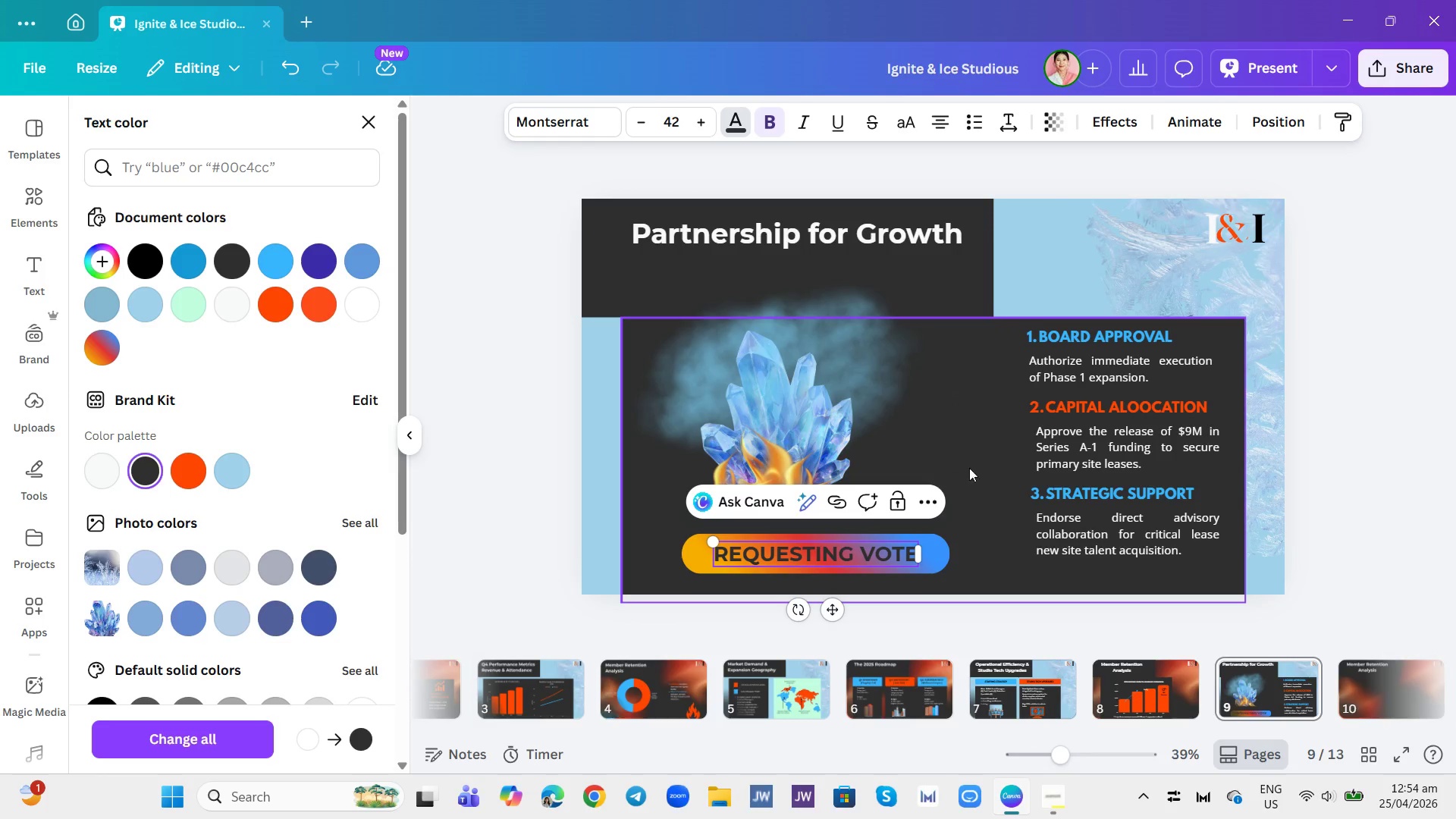 
left_click([954, 397])
 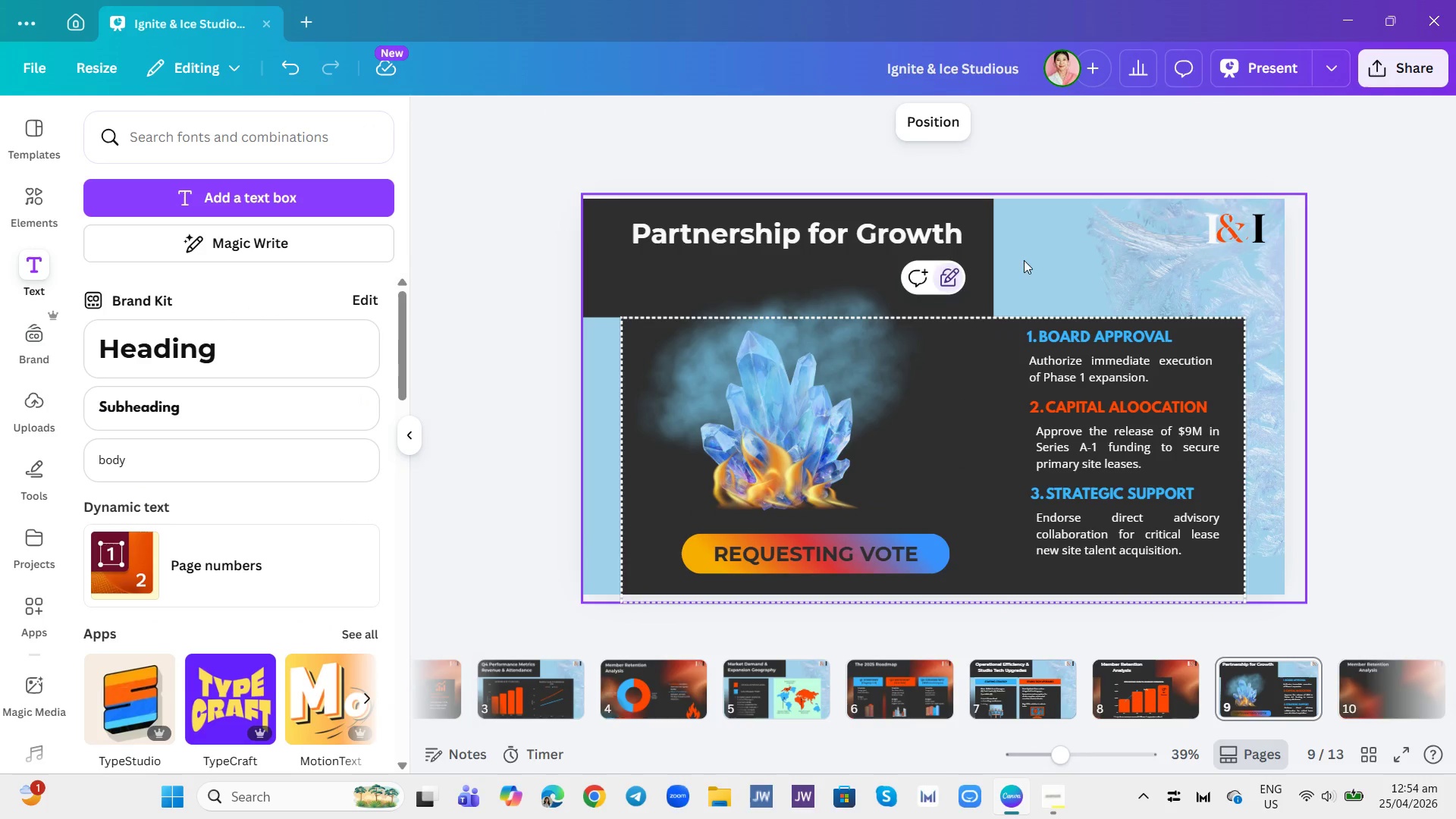 
left_click([1032, 239])
 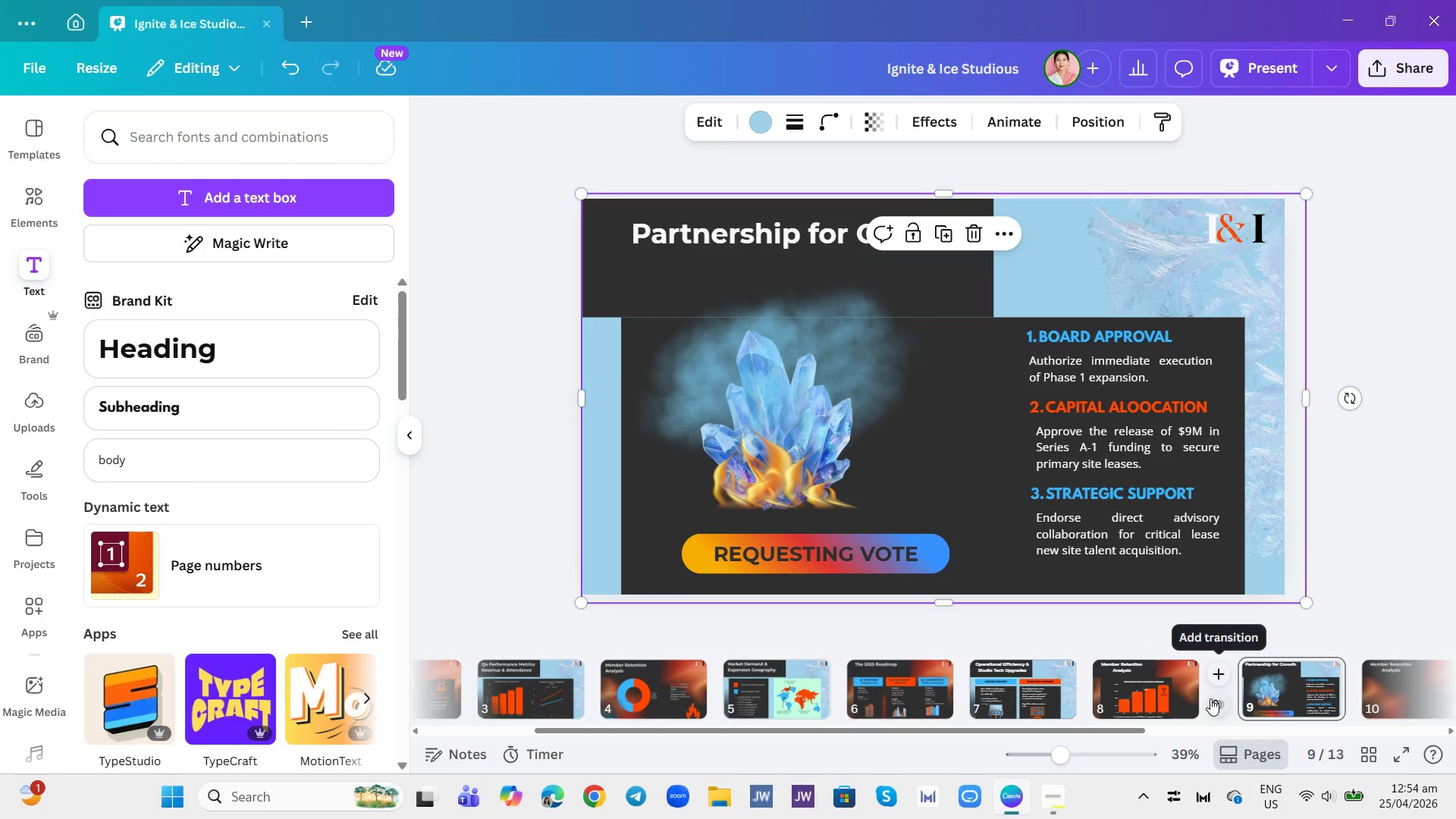 
wait(7.91)
 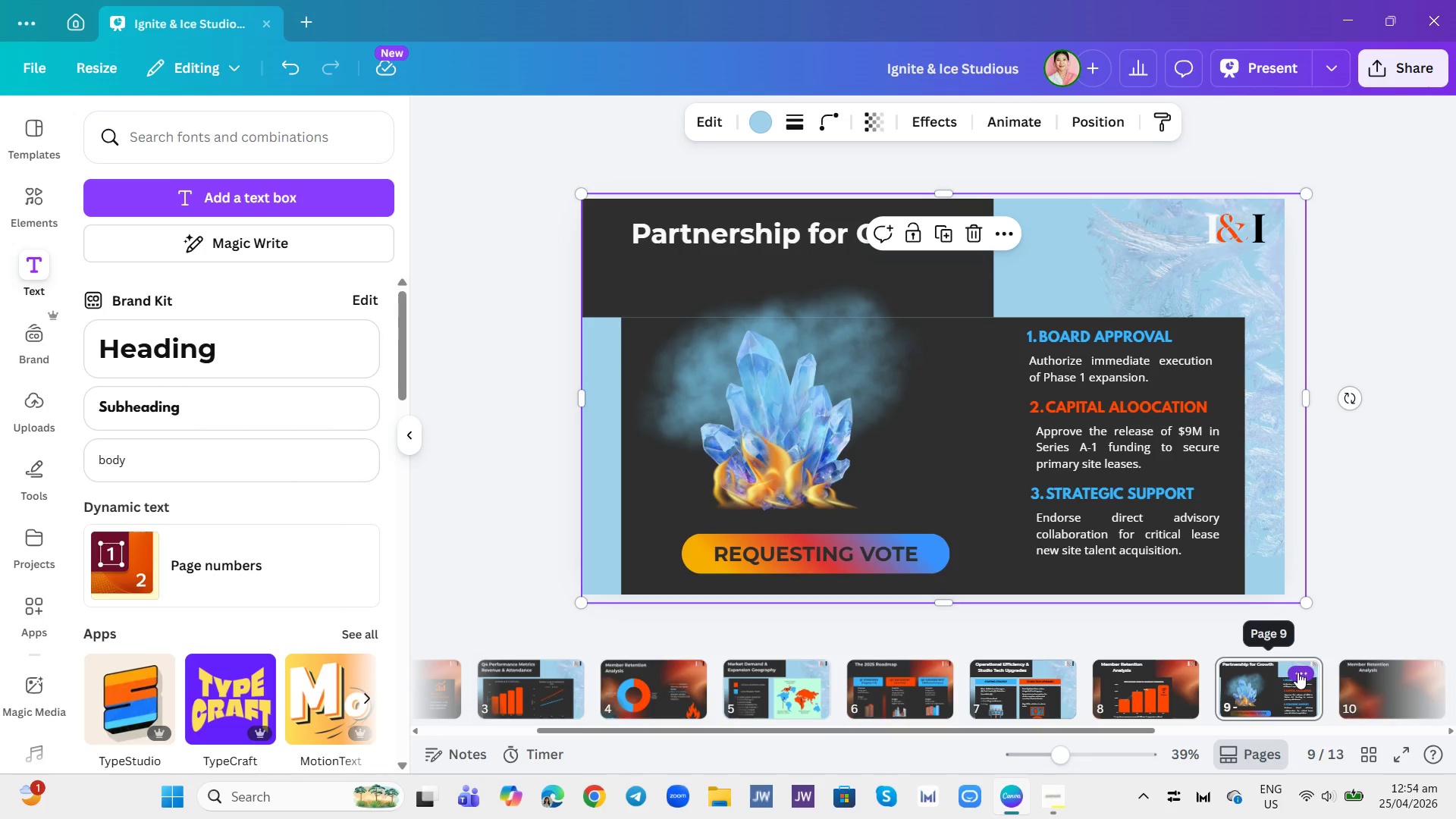 
left_click([1398, 686])
 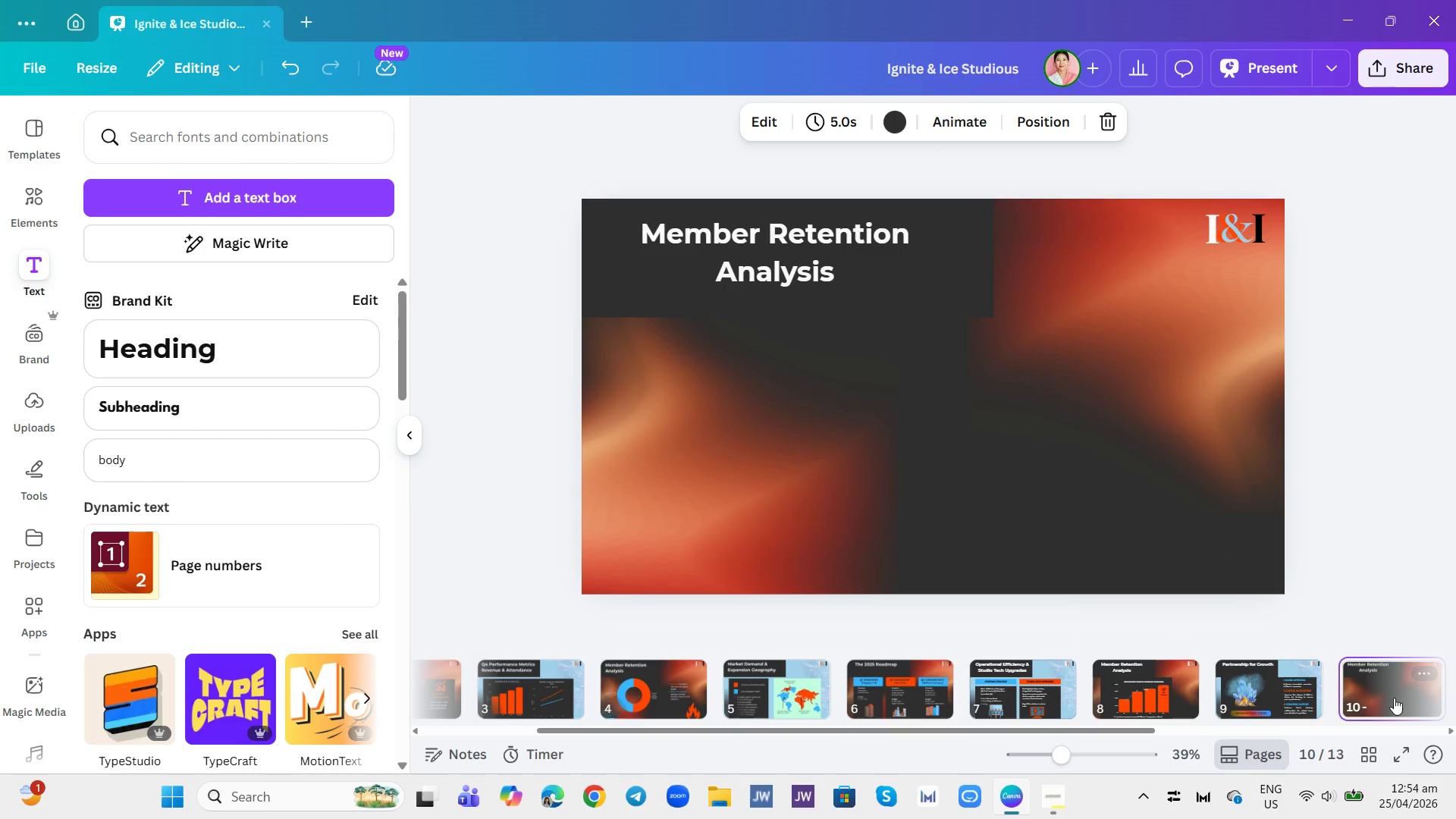 
left_click([950, 460])
 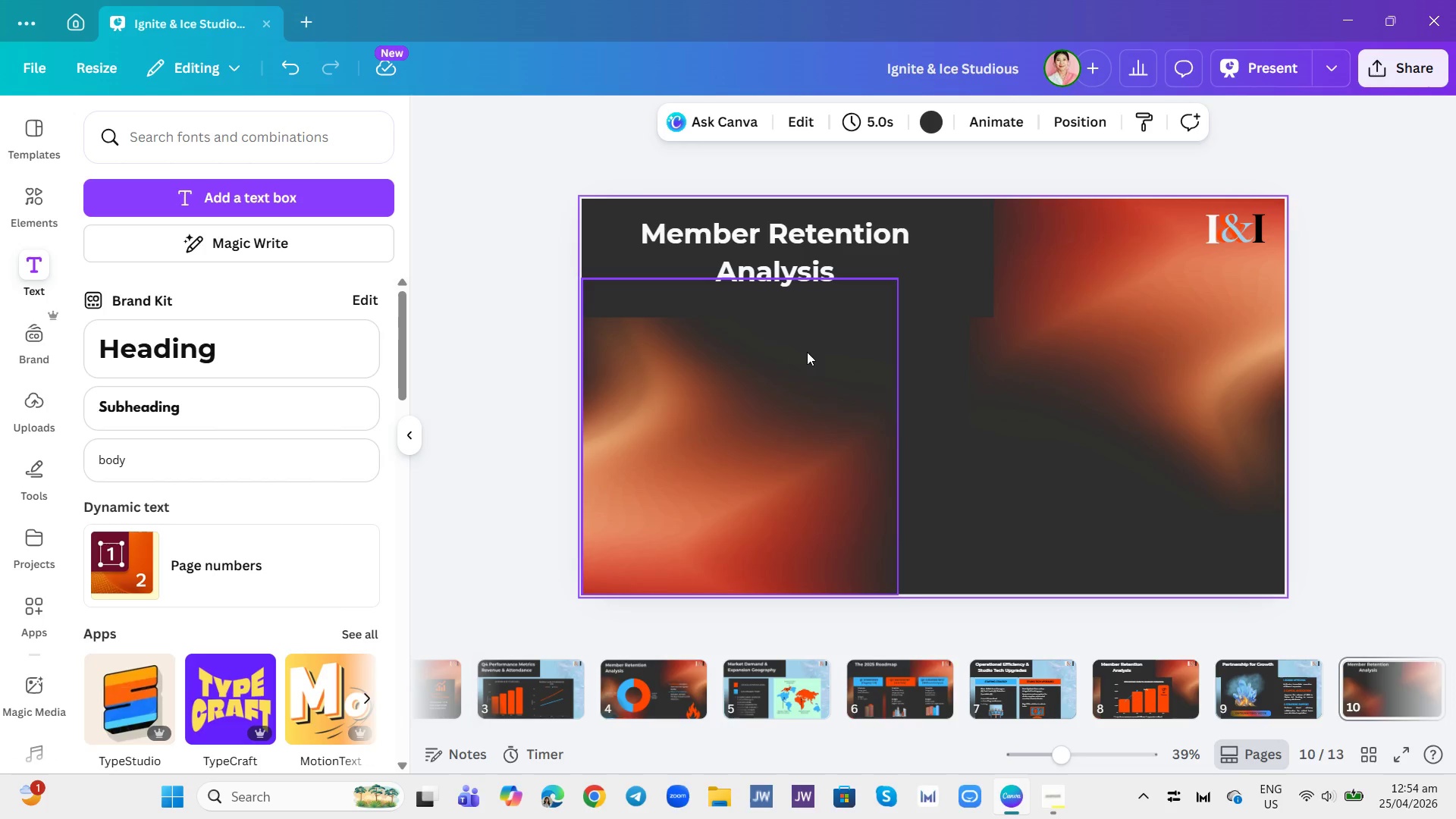 
left_click([778, 270])
 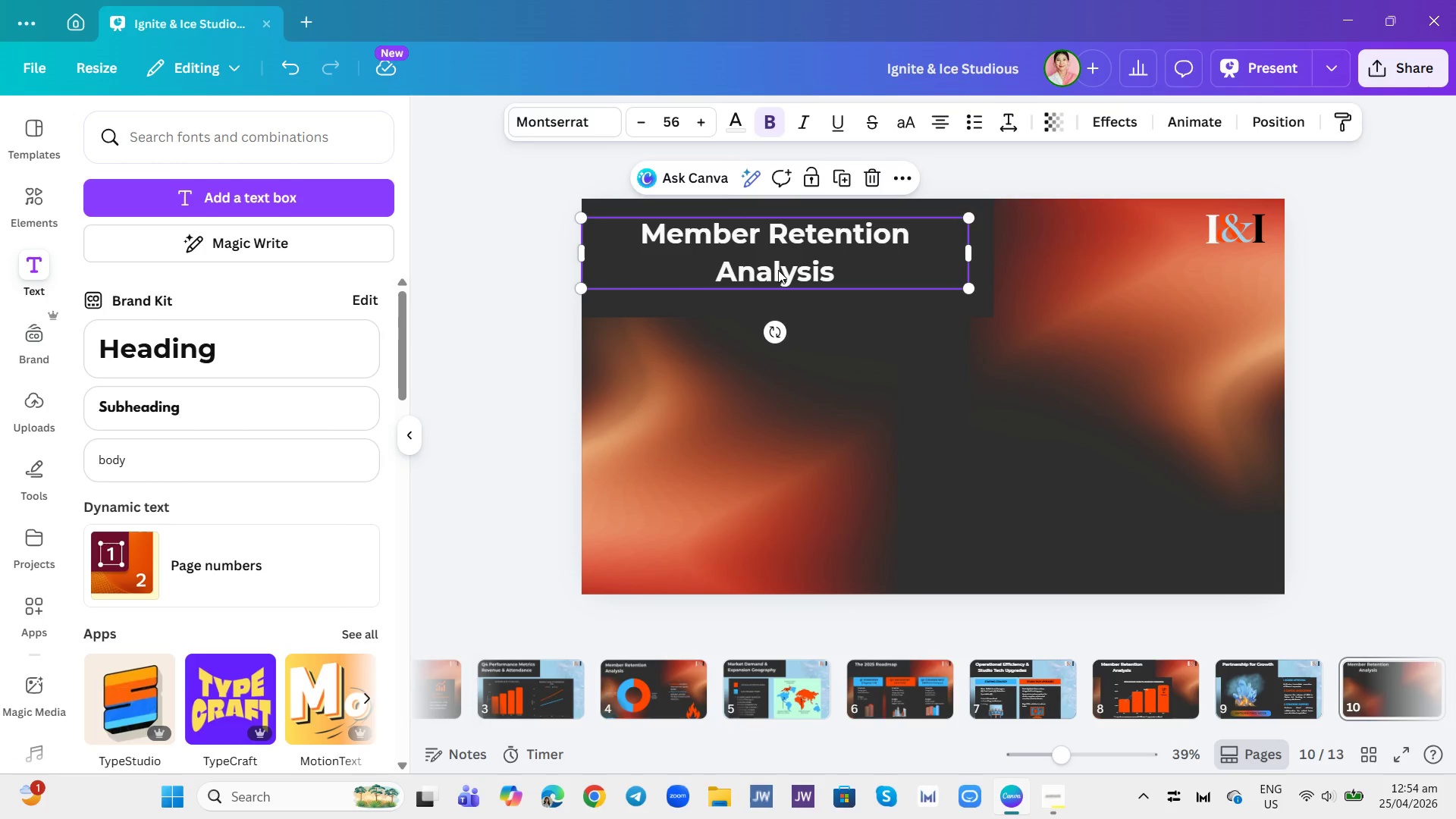 
hold_key(key=ControlLeft, duration=0.38)
 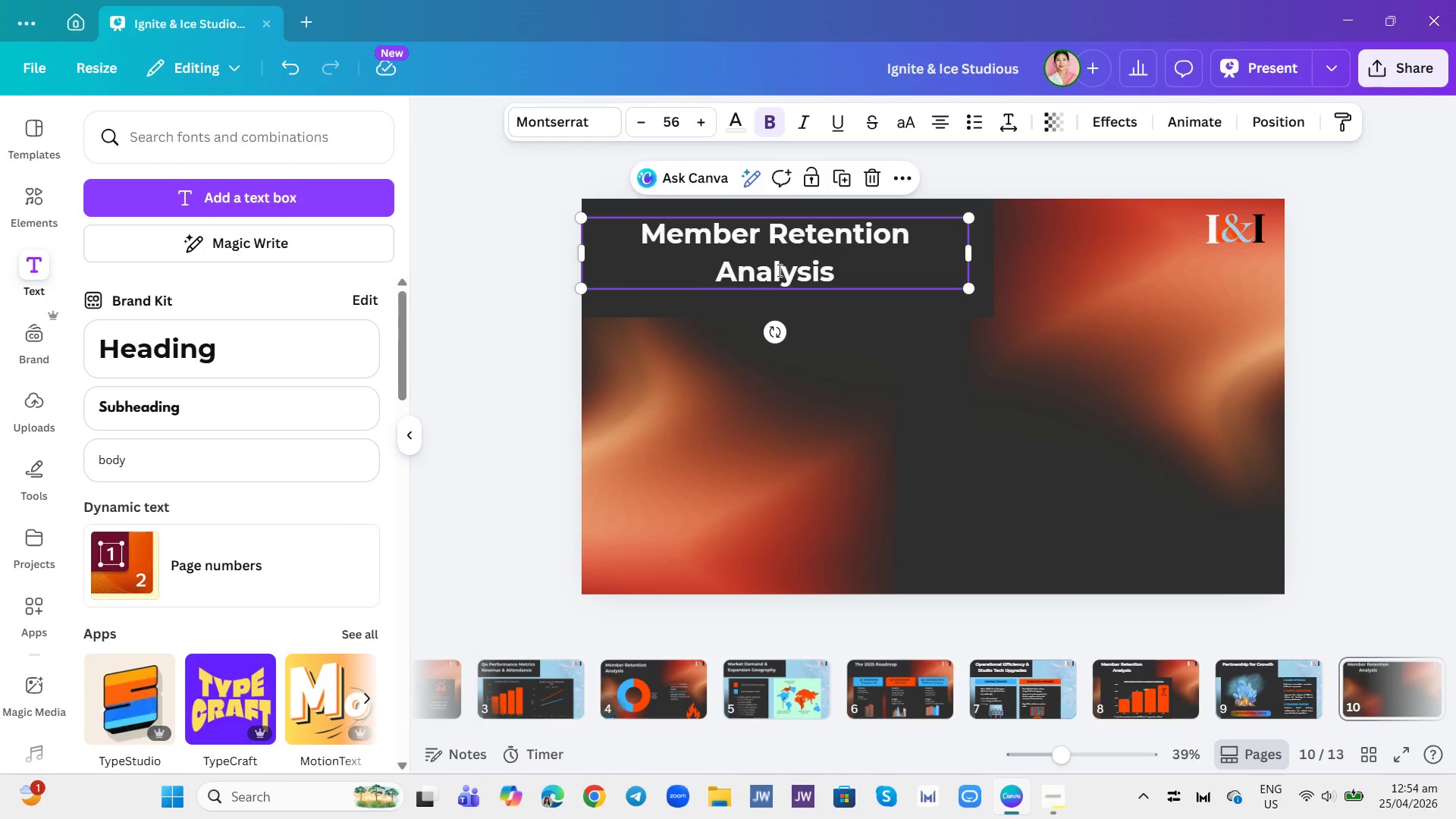 
left_click([778, 270])
 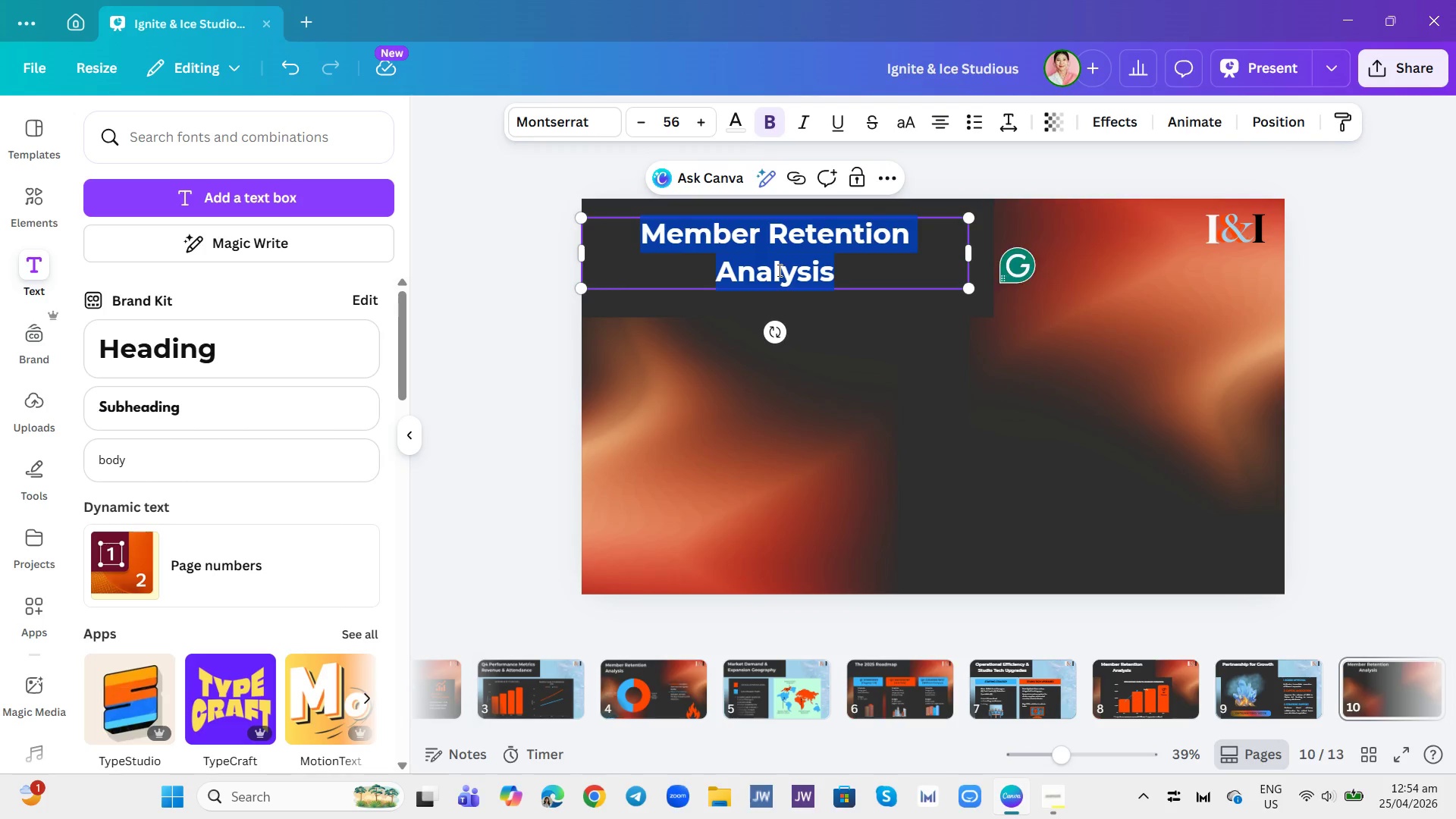 
key(Backspace)
type(IGNITE & ICE STUDIOS)
 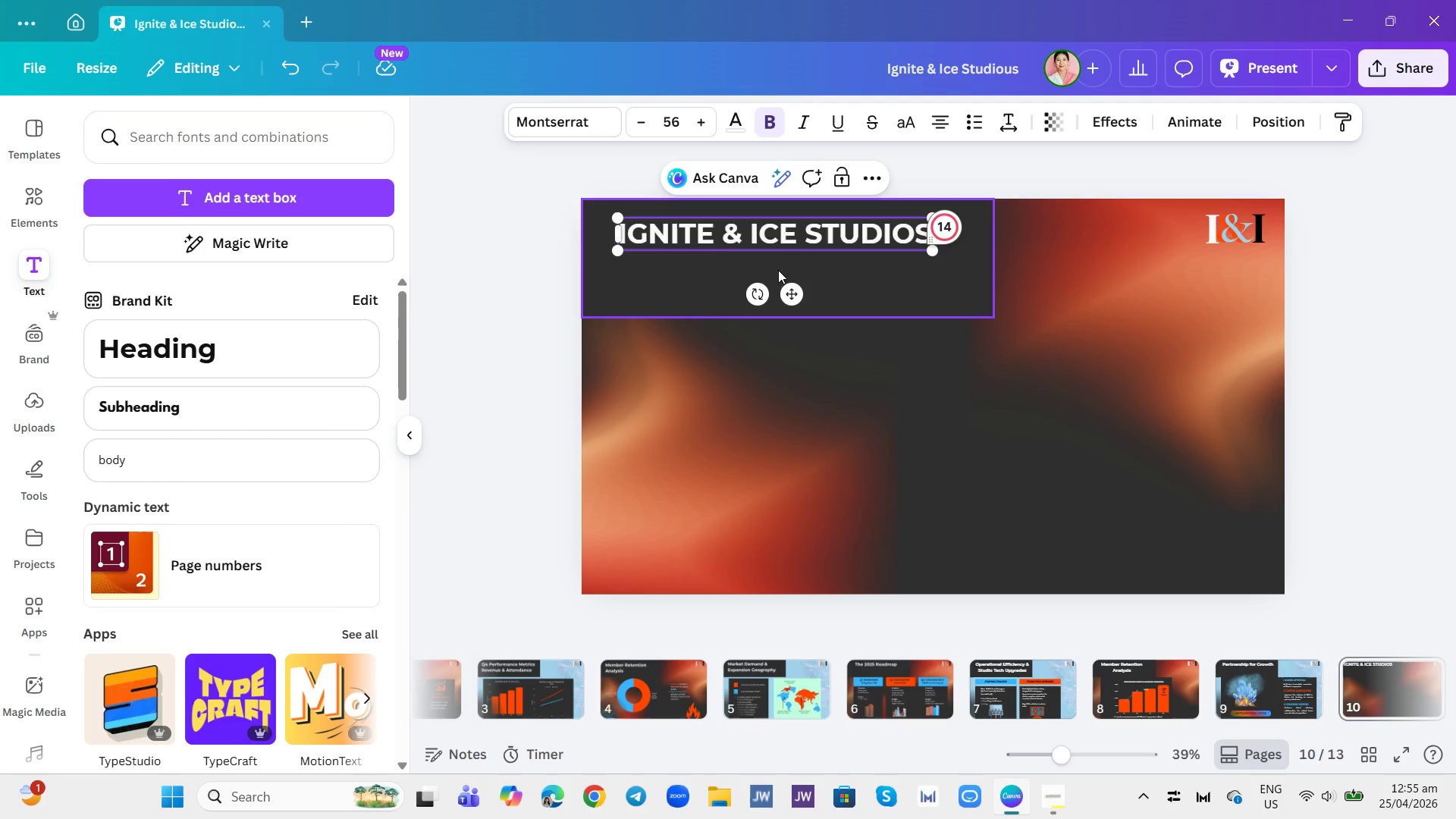 
left_click([905, 288])
 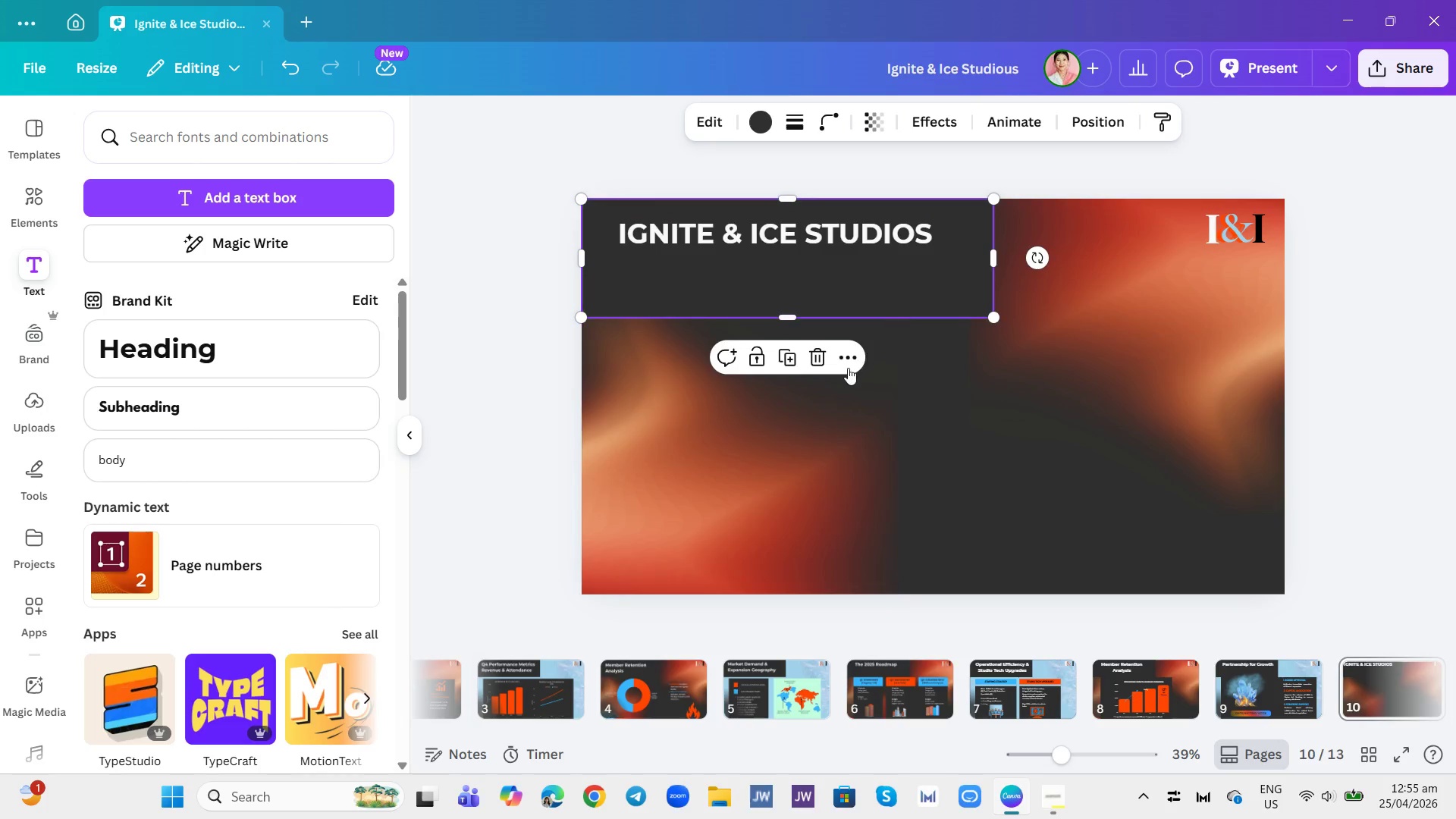 
left_click([825, 356])
 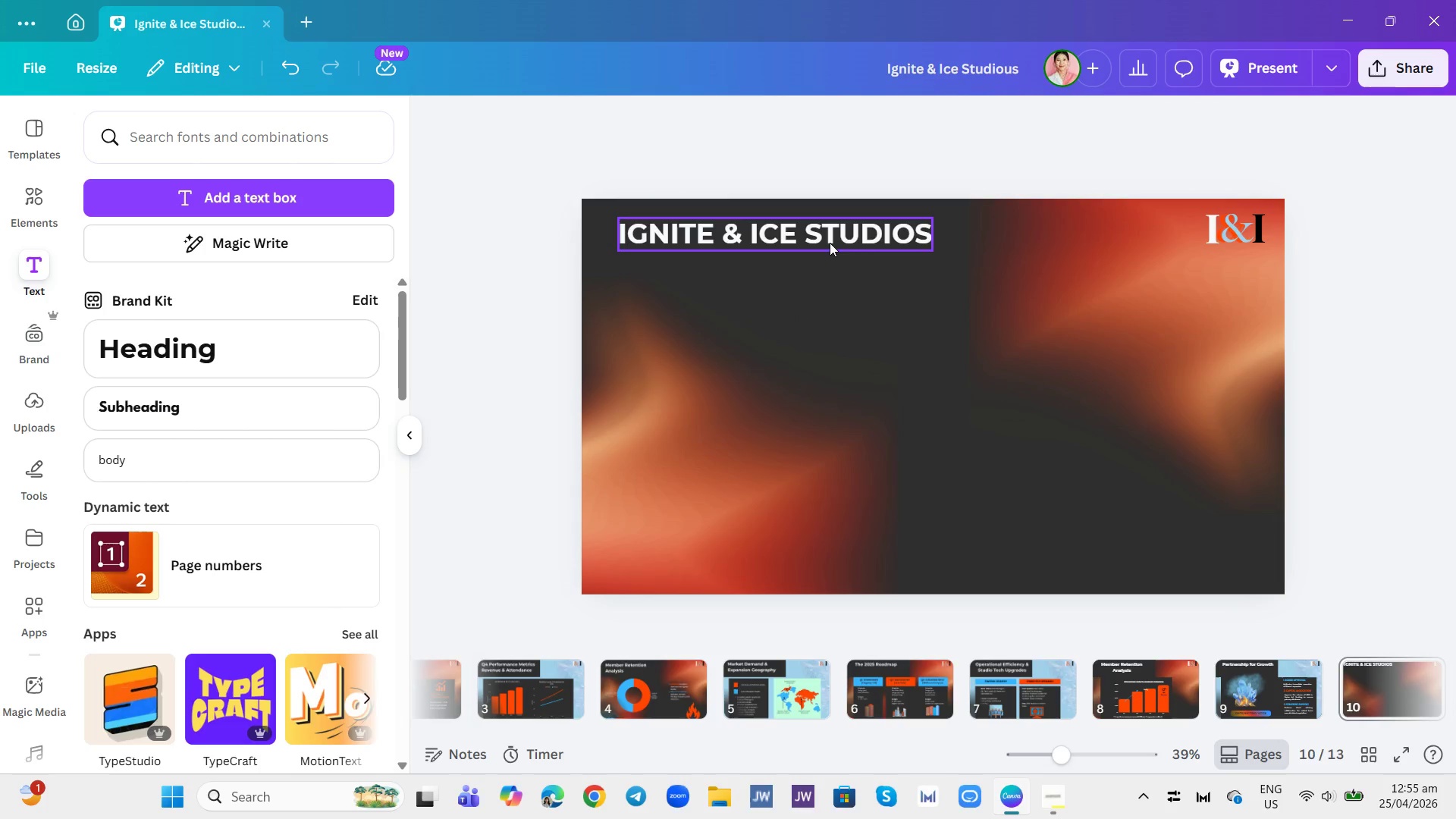 
left_click([833, 235])
 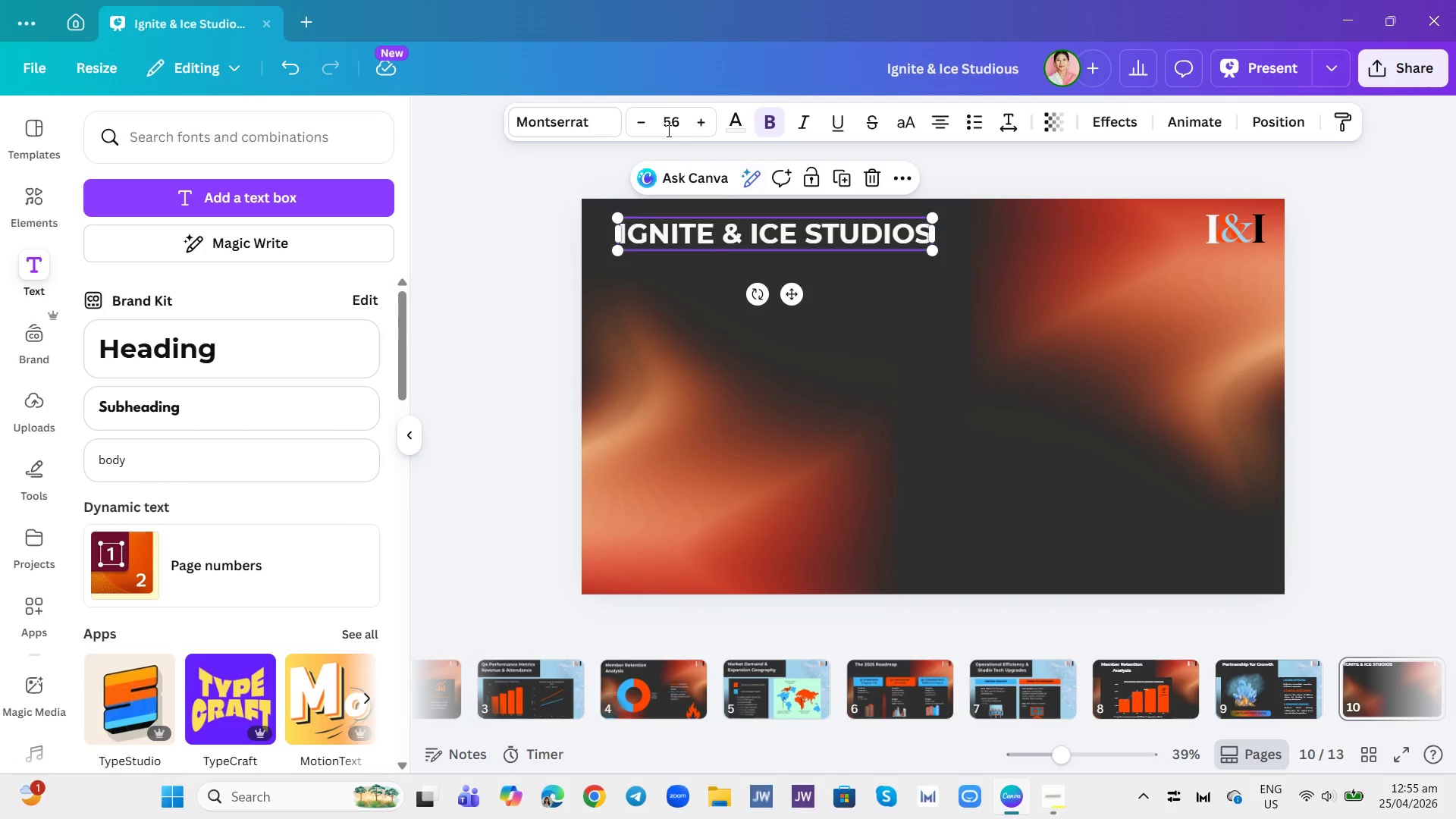 
left_click([663, 117])
 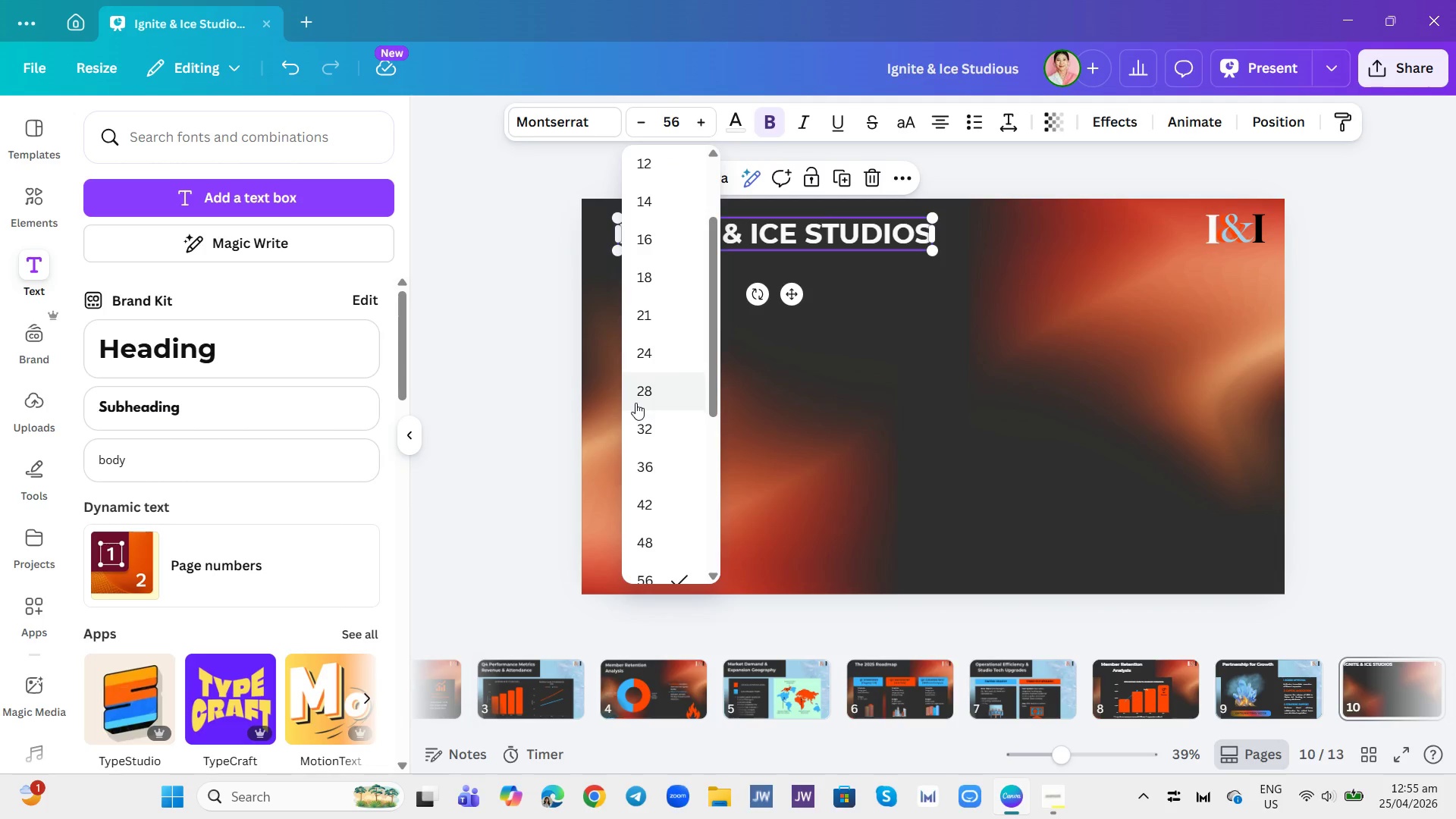 
scroll: coordinate [637, 434], scroll_direction: down, amount: 2.0
 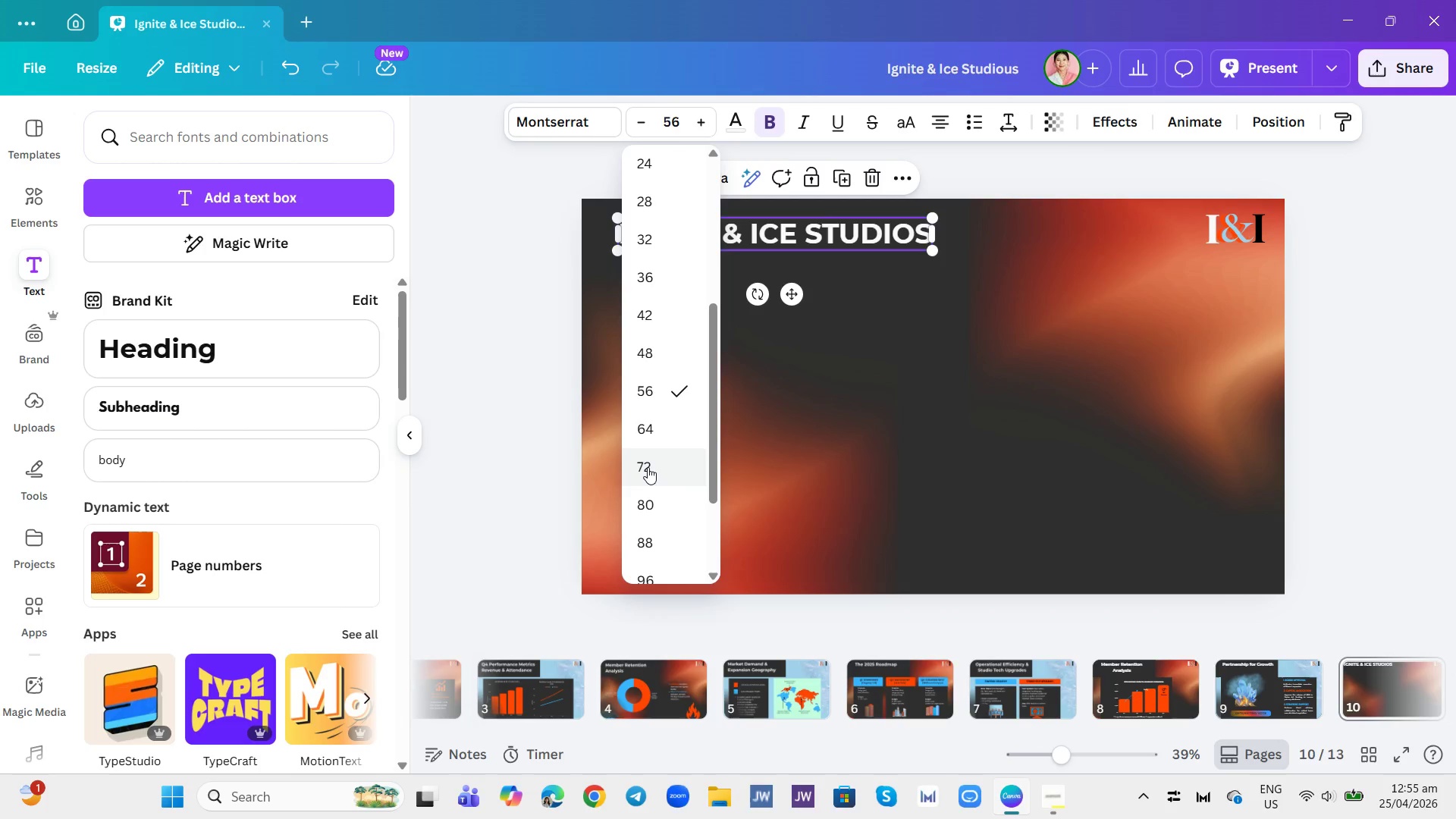 
left_click([648, 467])
 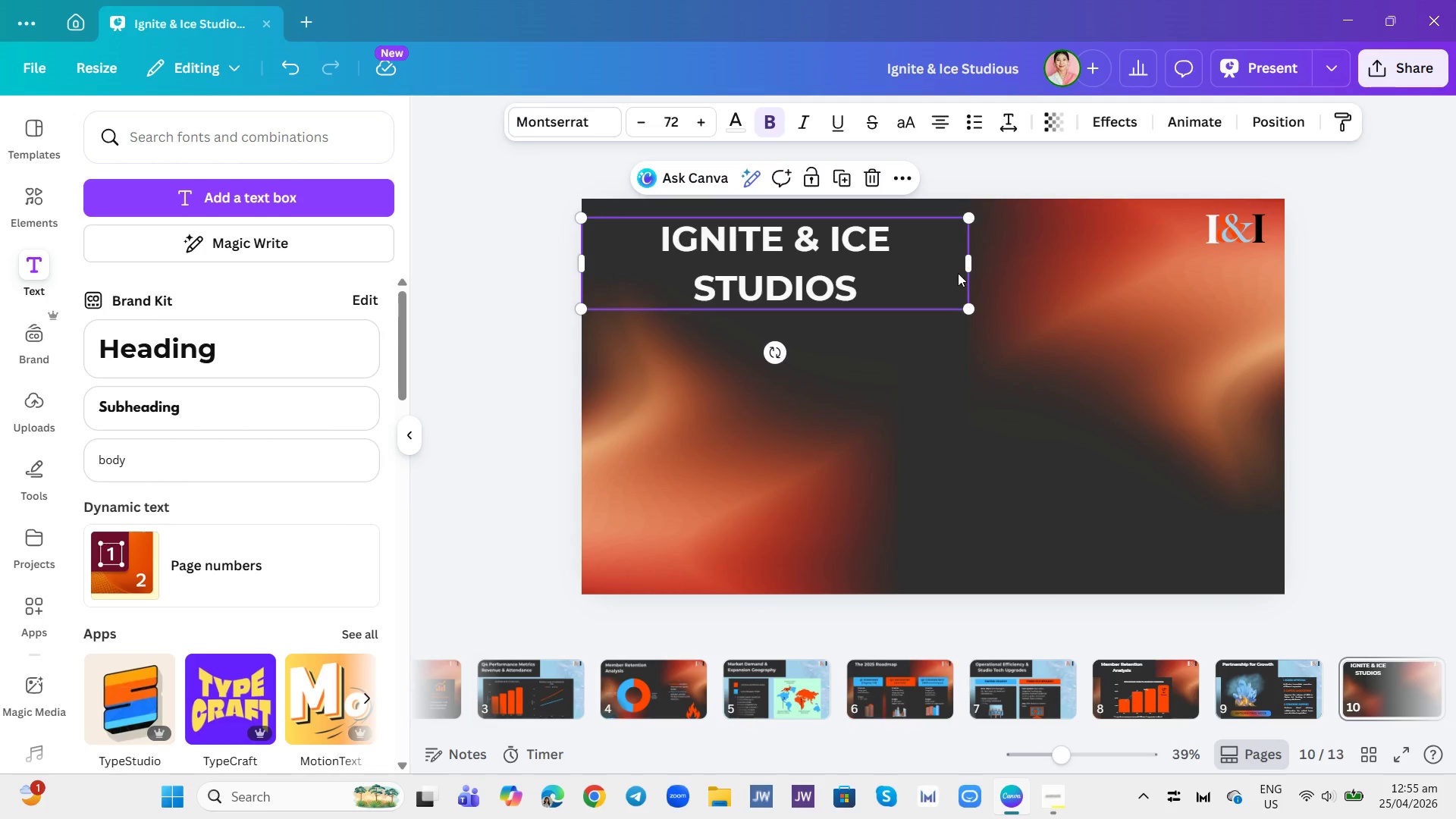 
left_click_drag(start_coordinate=[973, 262], to_coordinate=[1064, 270])
 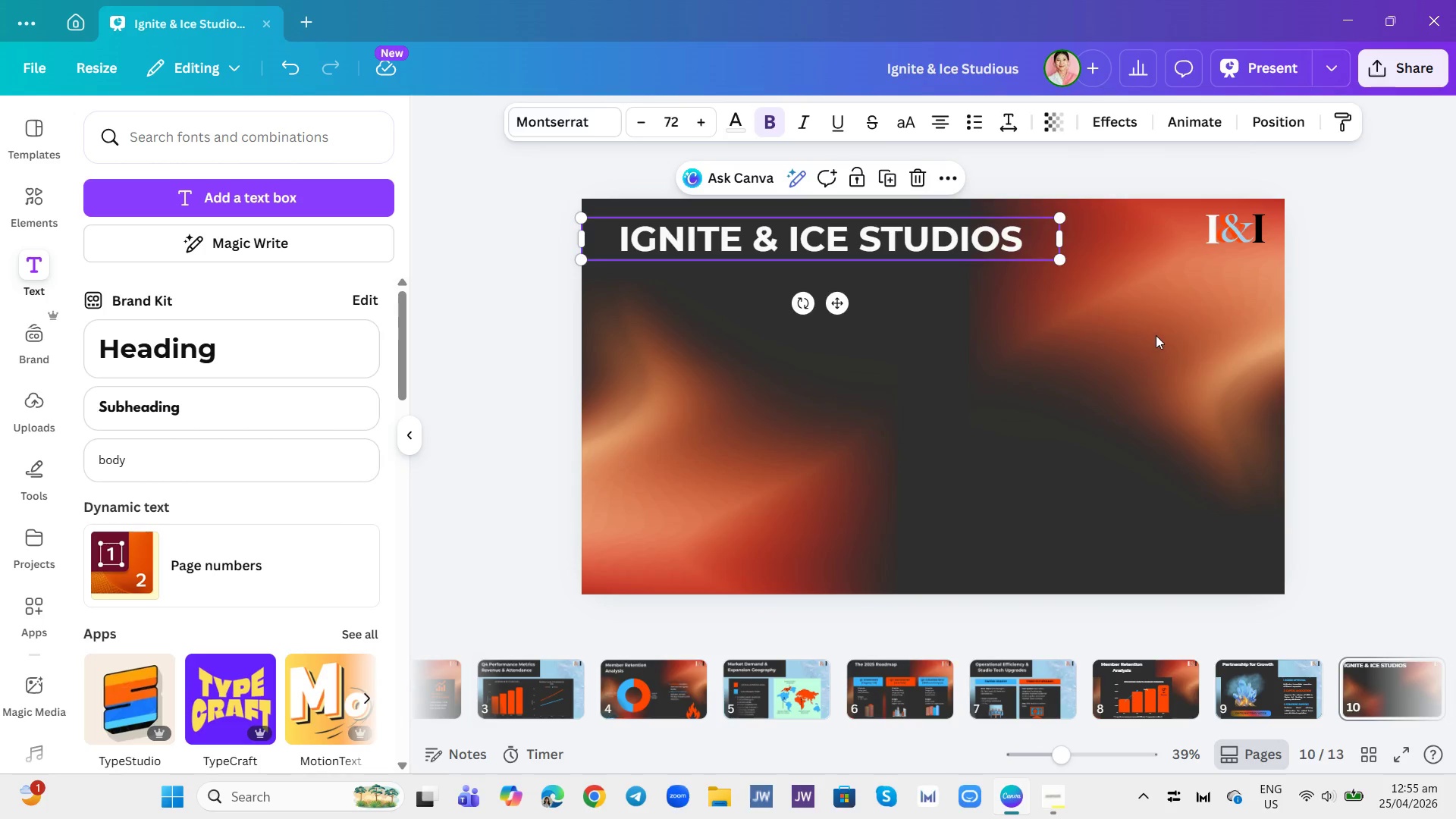 
left_click([1156, 335])
 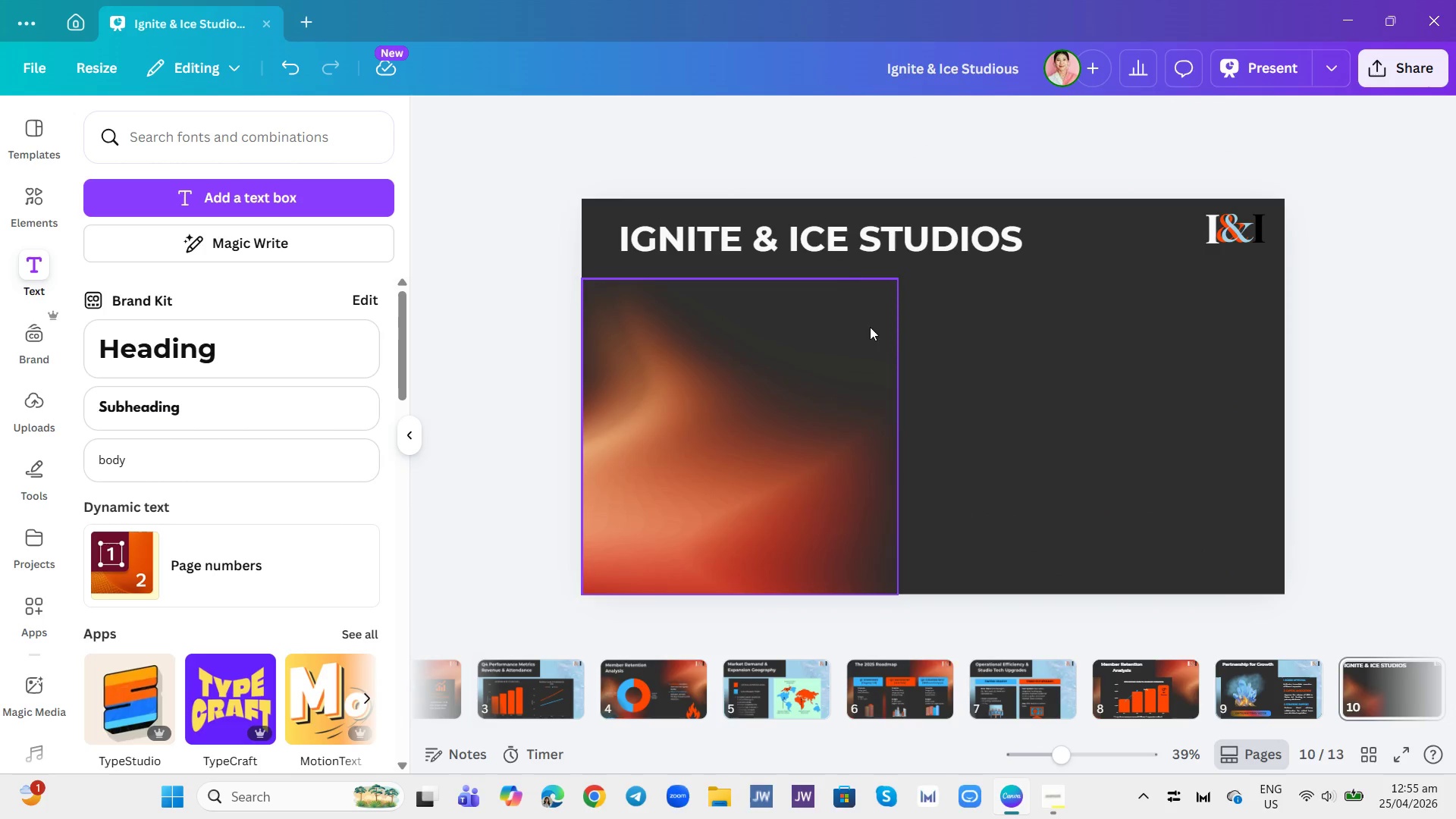 
left_click_drag(start_coordinate=[852, 243], to_coordinate=[964, 296])
 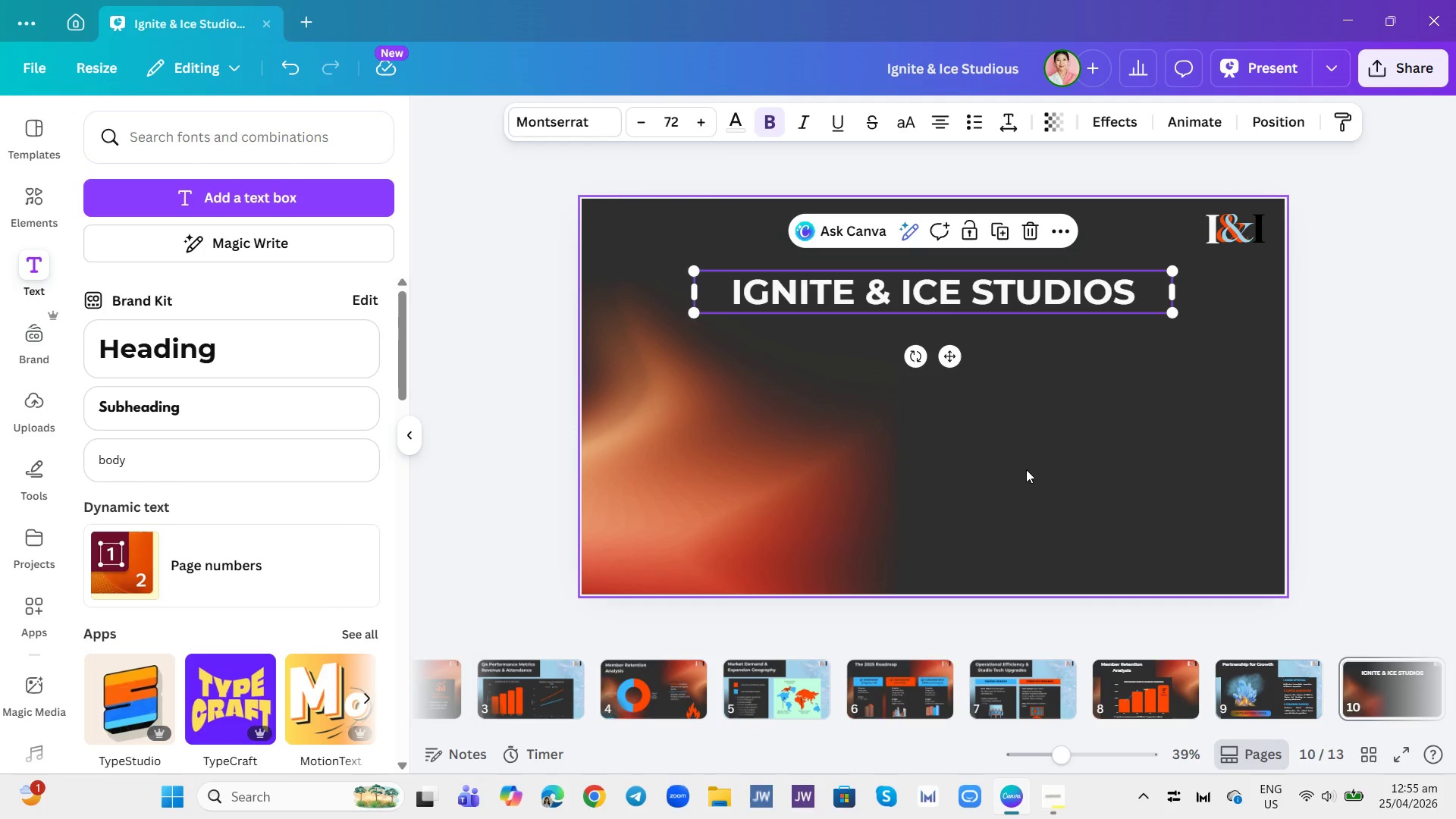 
wait(8.39)
 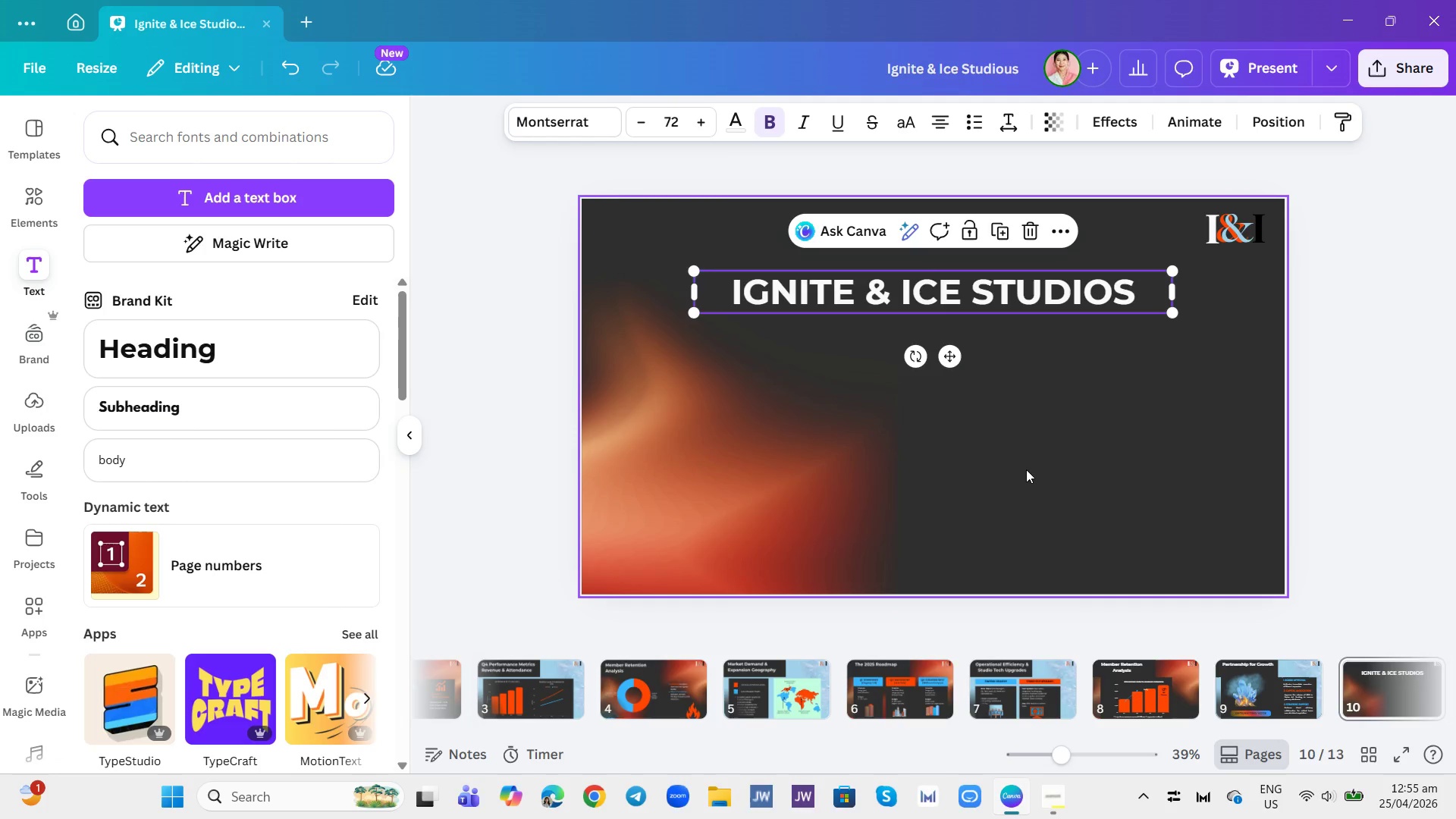 
left_click([261, 410])
 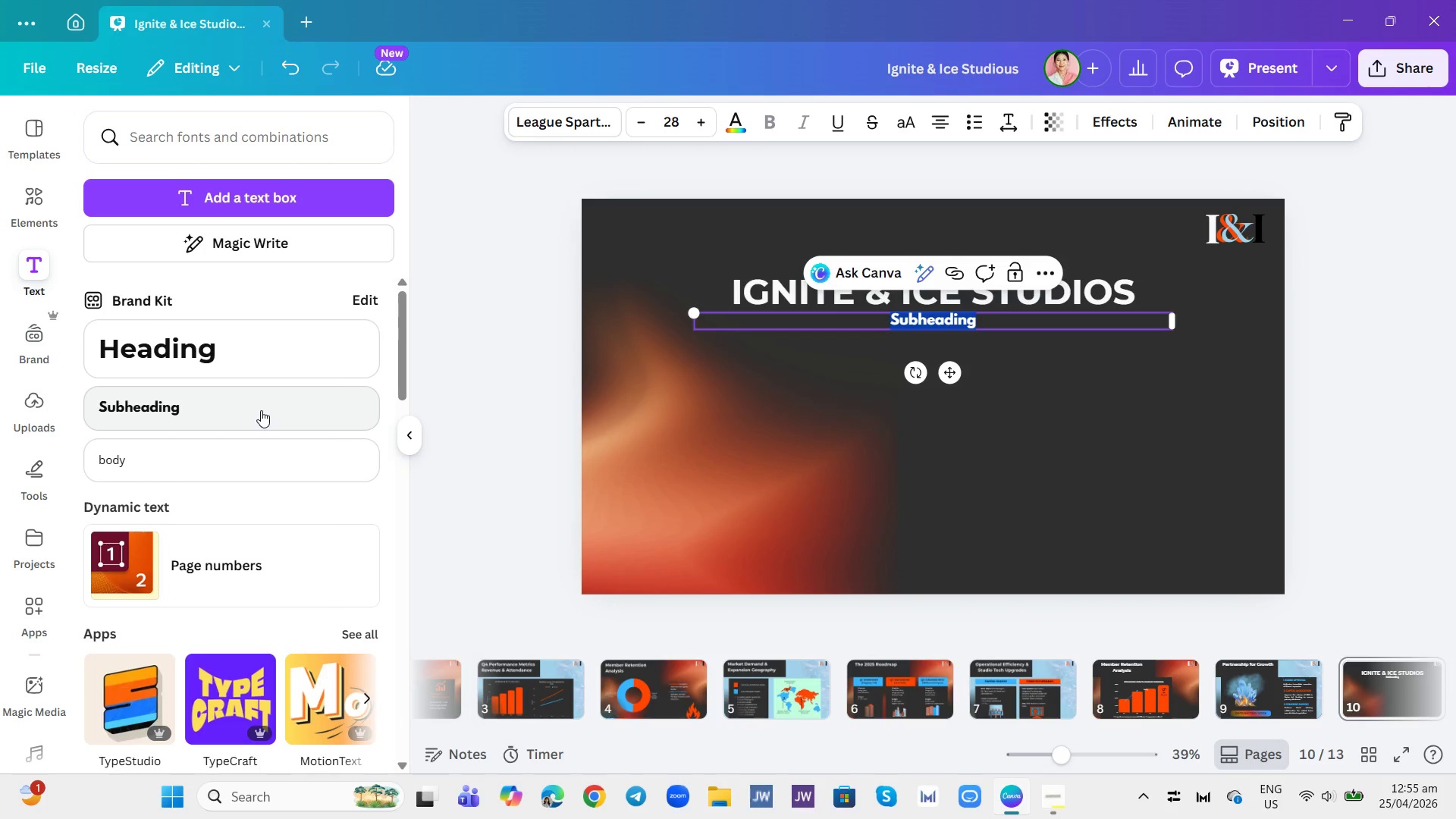 
type(2025 Strategic Vision)
 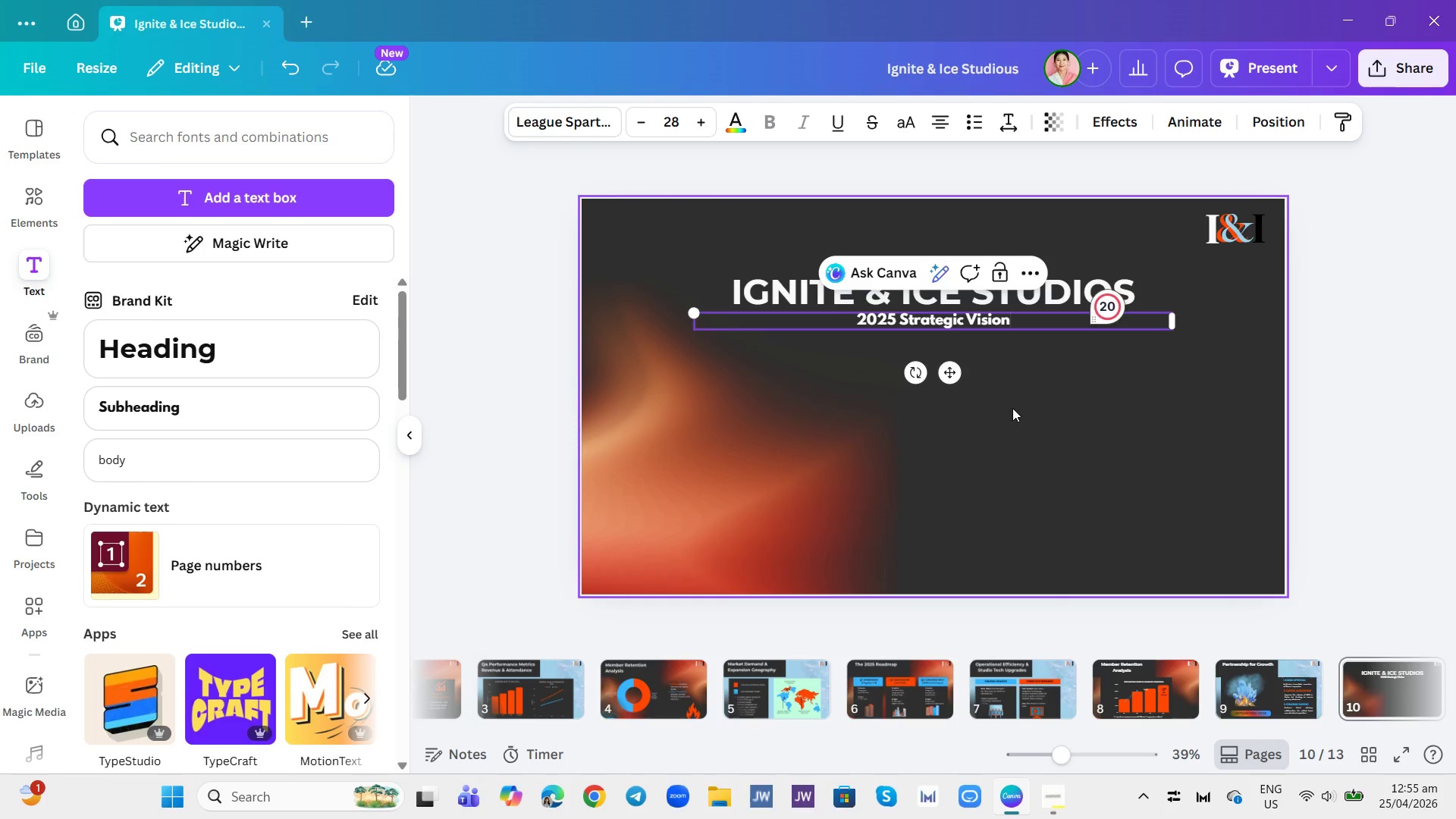 
left_click([1003, 380])
 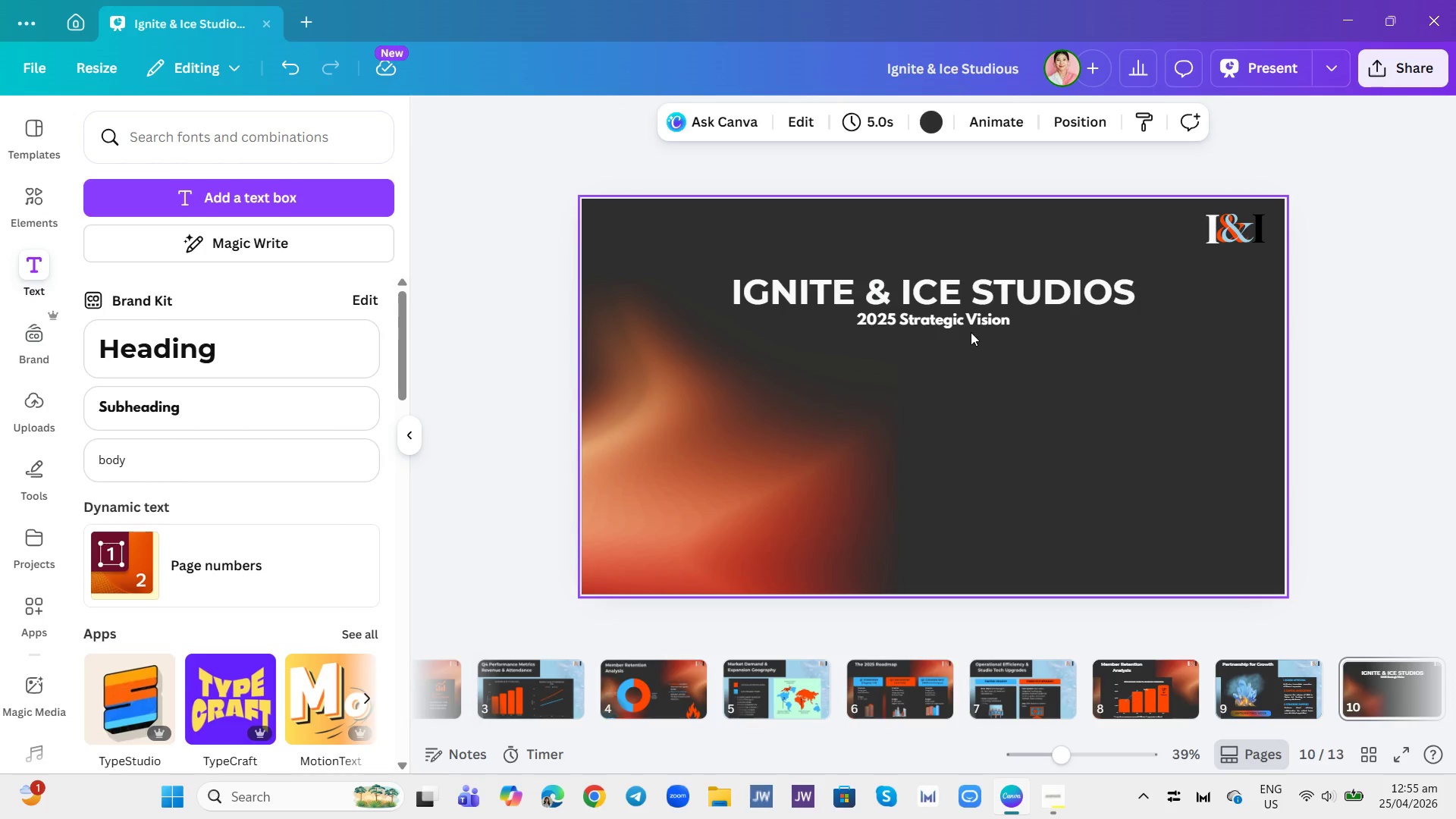 
left_click([968, 322])
 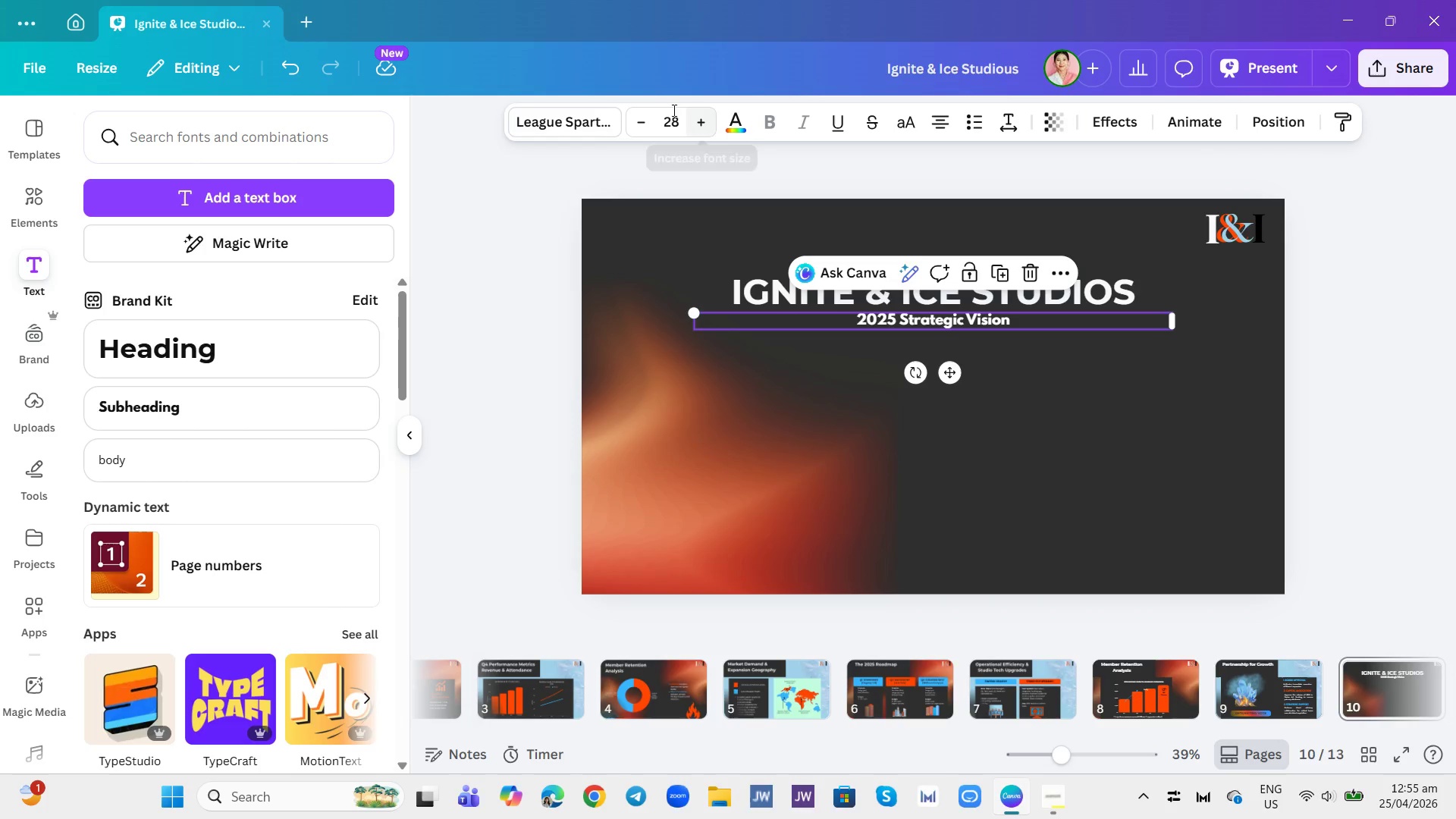 
left_click([667, 110])
 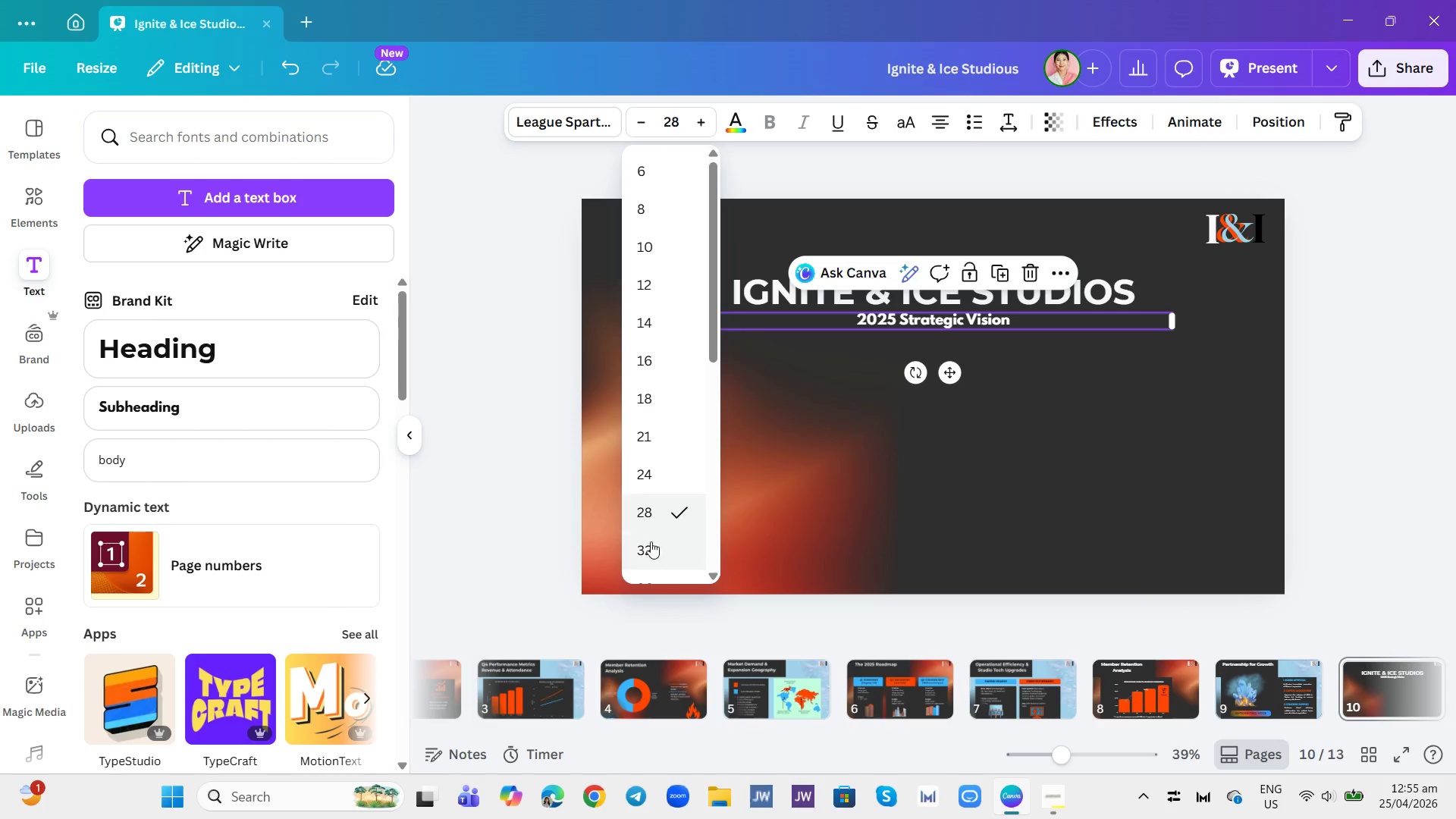 
scroll: coordinate [649, 544], scroll_direction: down, amount: 2.0
 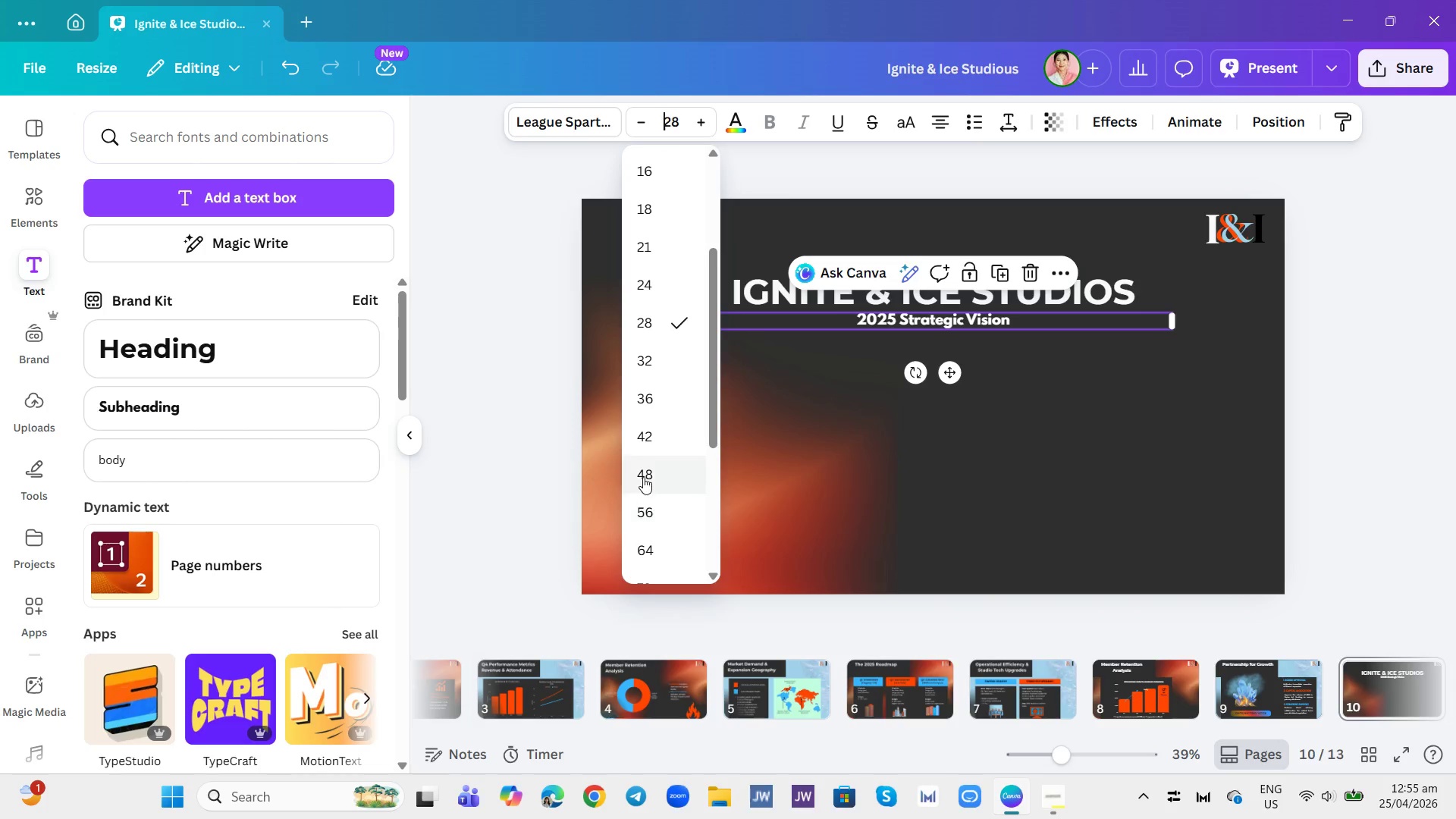 
left_click([643, 473])
 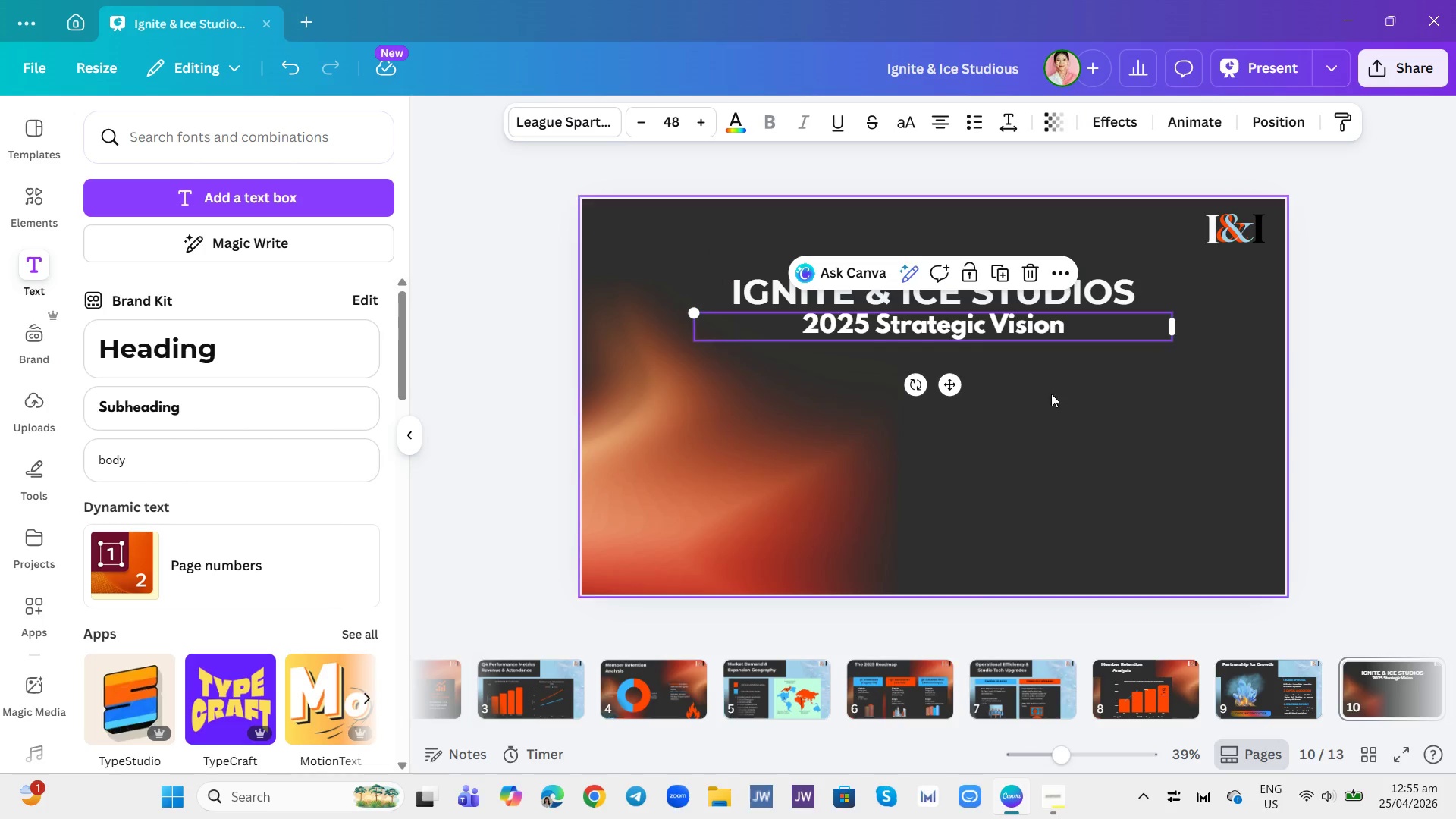 
left_click([1078, 389])
 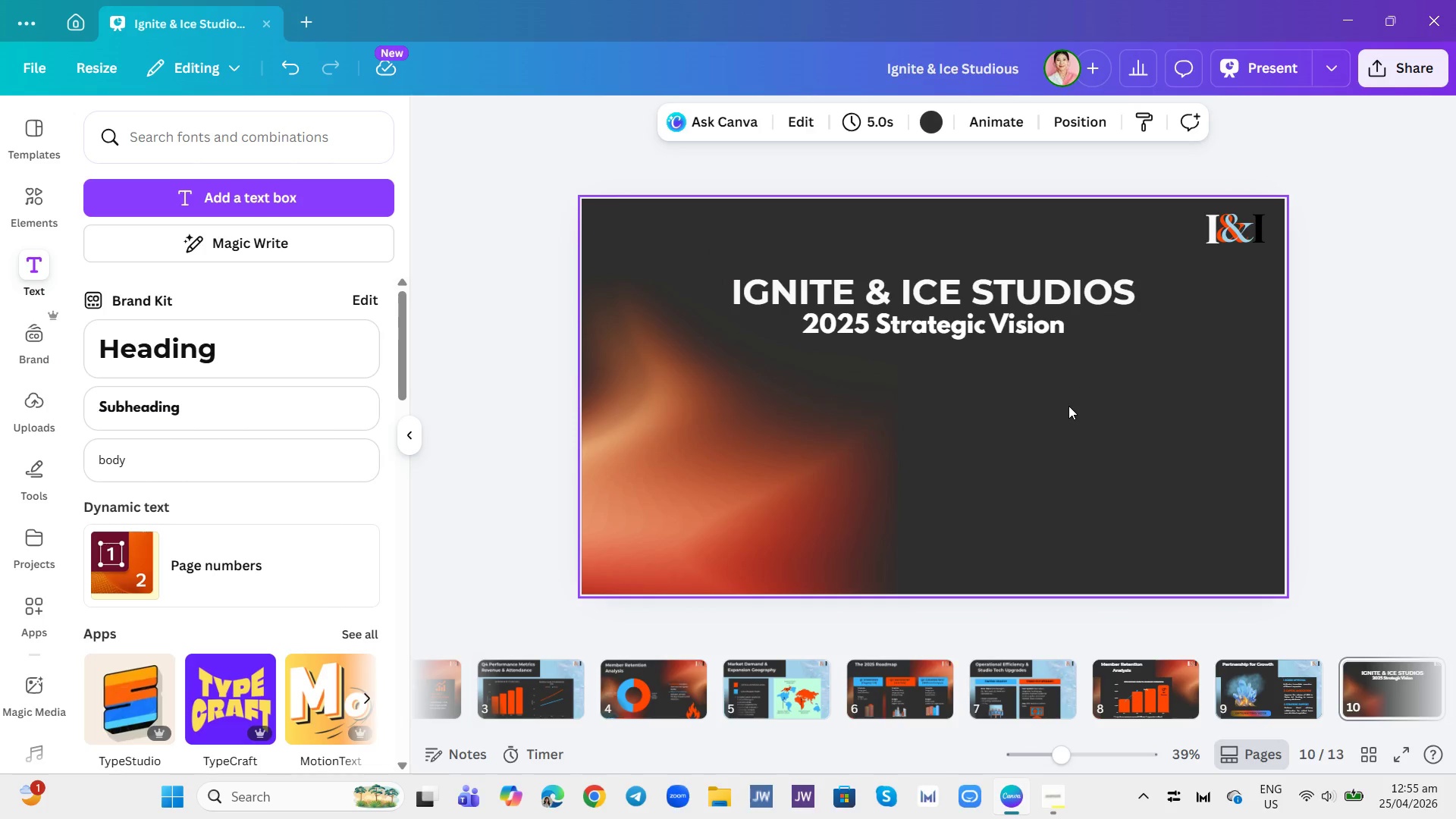 
wait(8.02)
 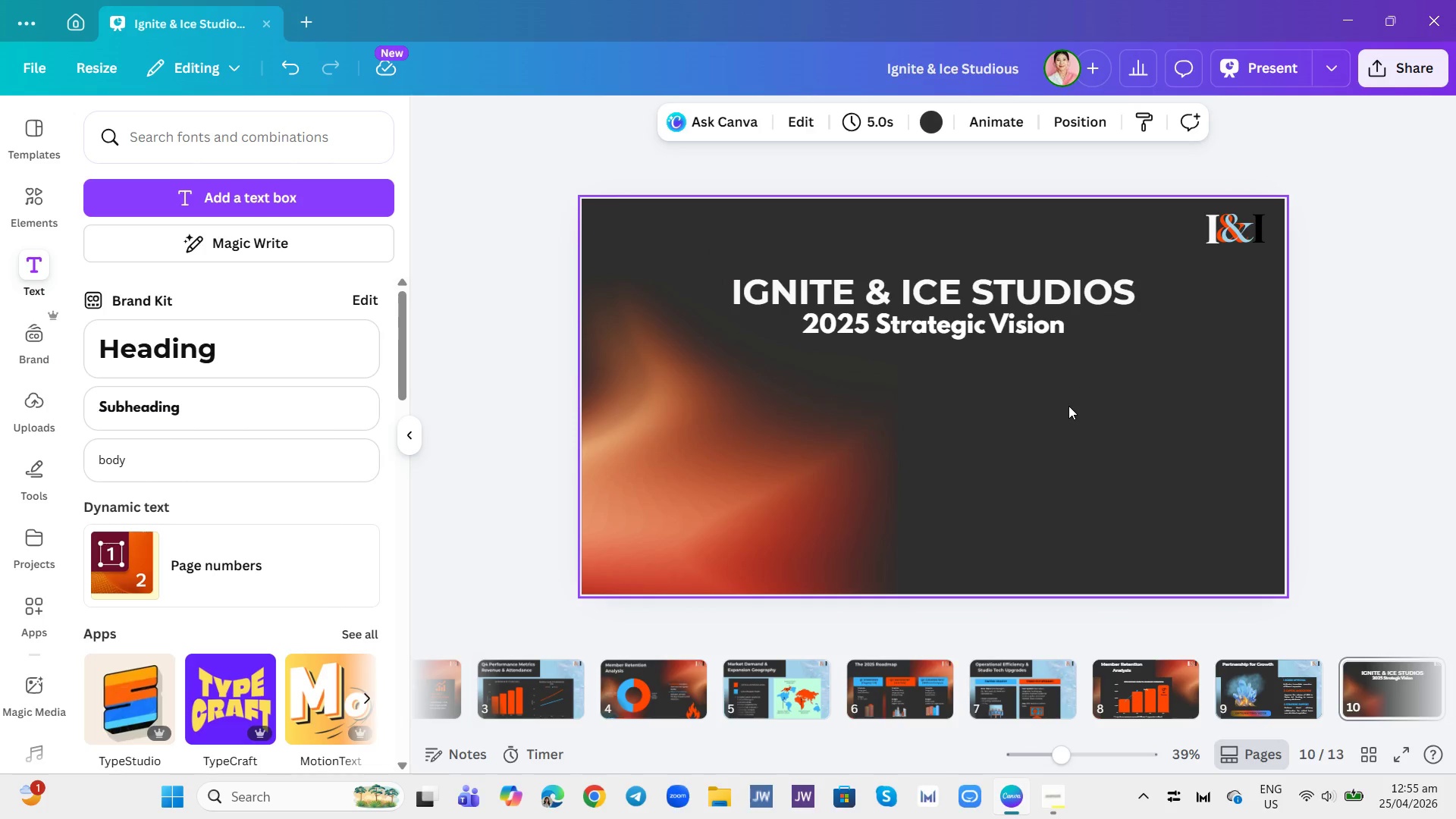 
left_click([34, 213])
 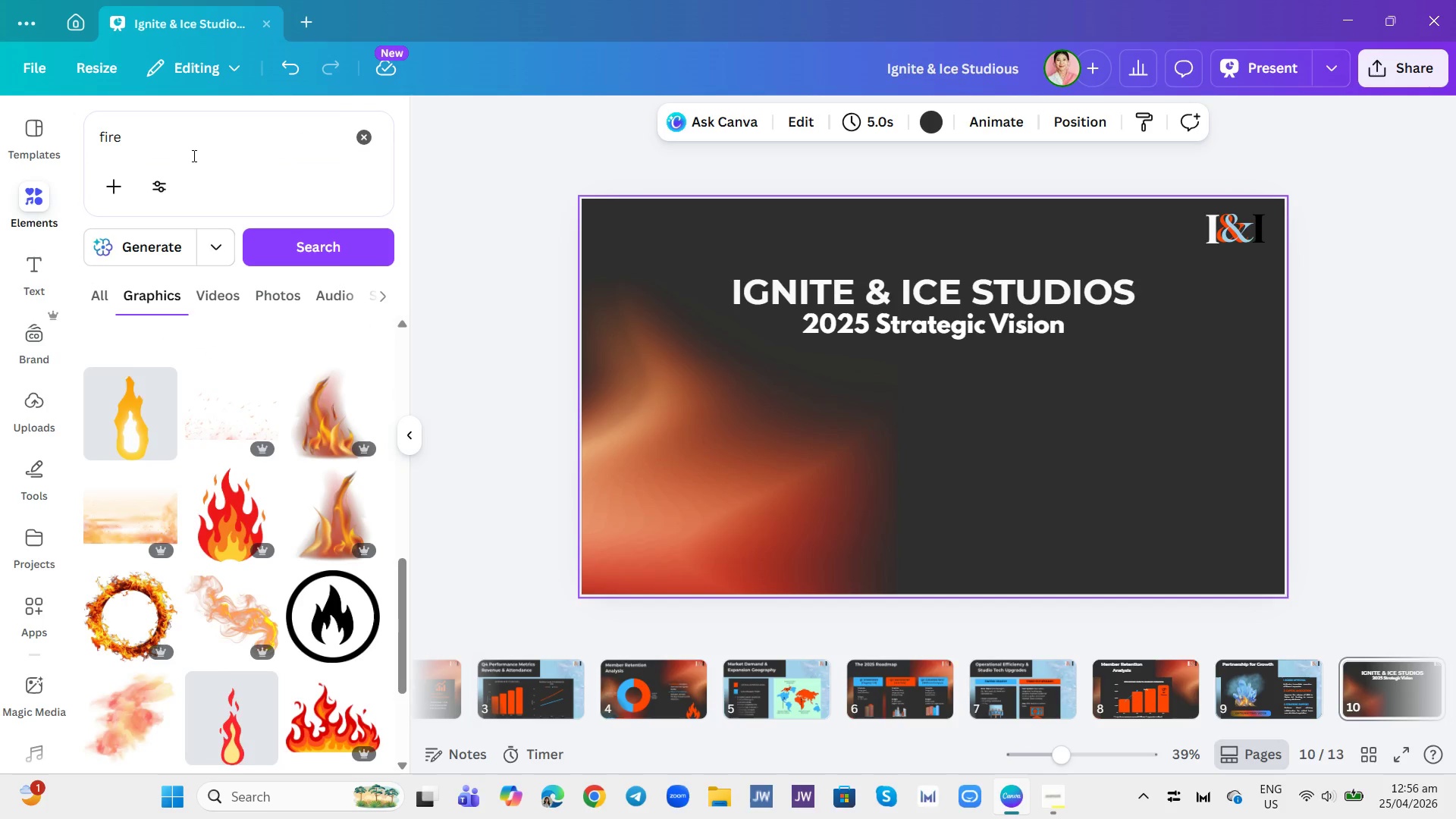 
left_click([206, 142])
 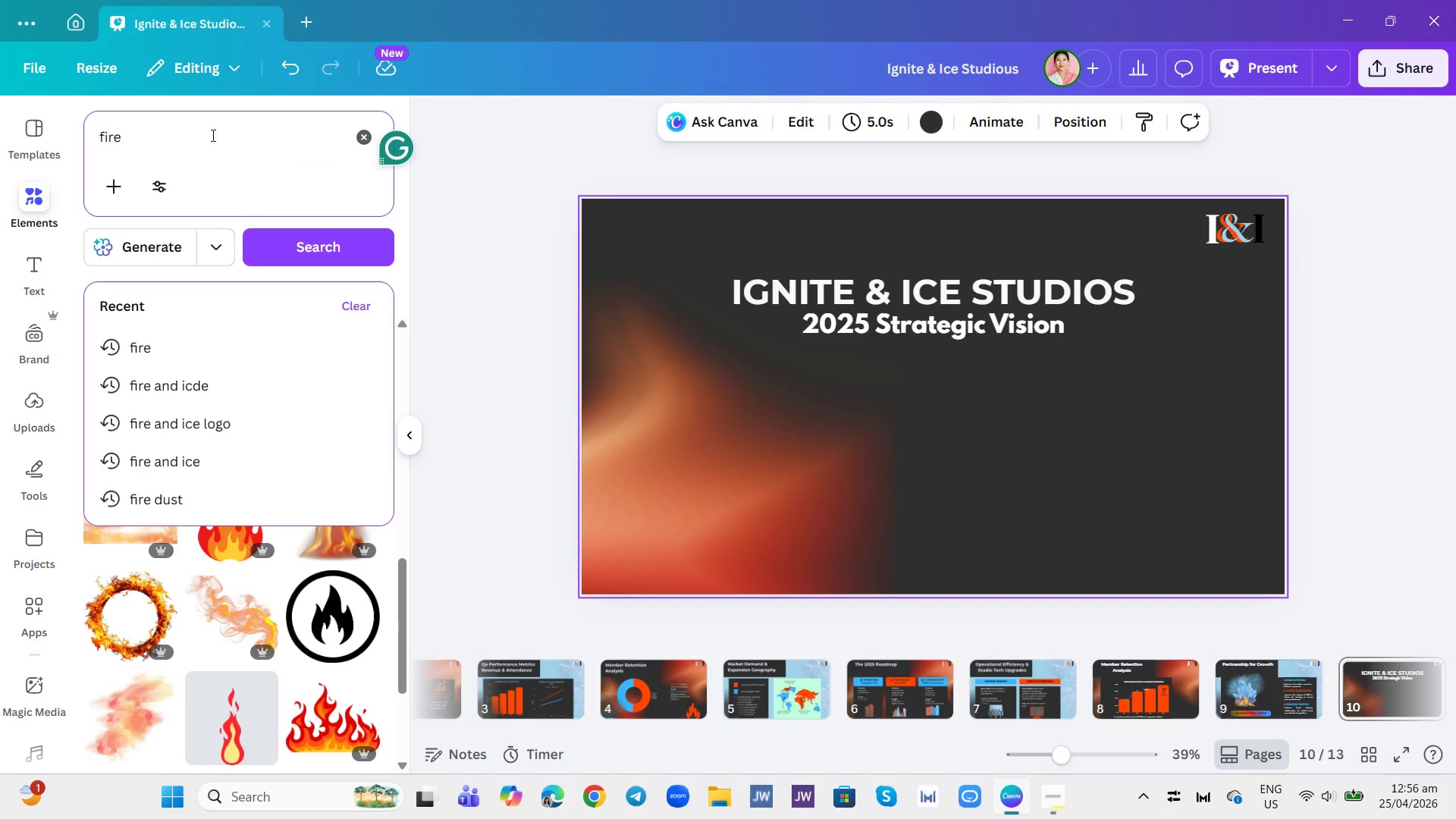 
hold_key(key=Backspace, duration=0.53)
 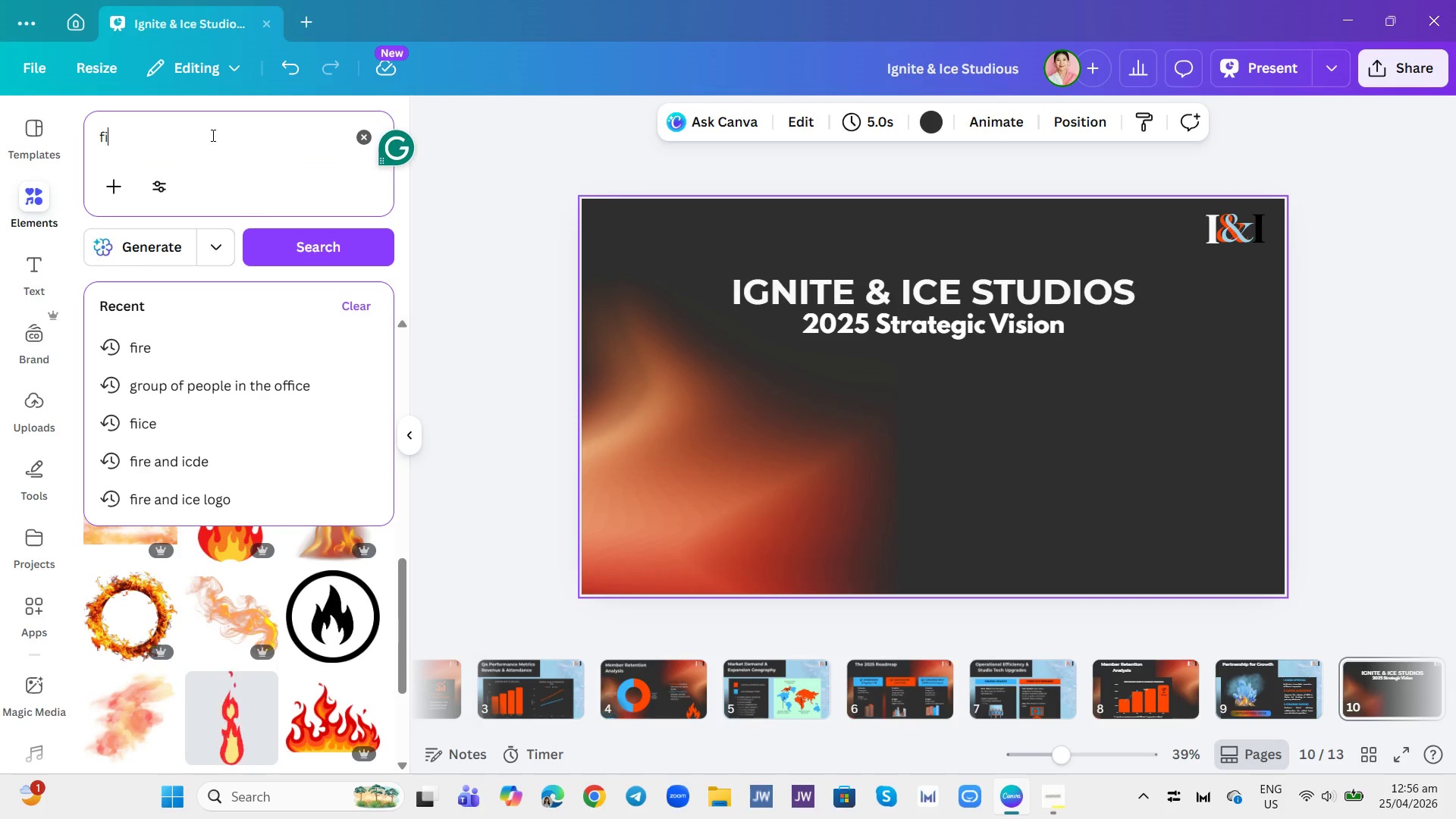 
type(mail)
 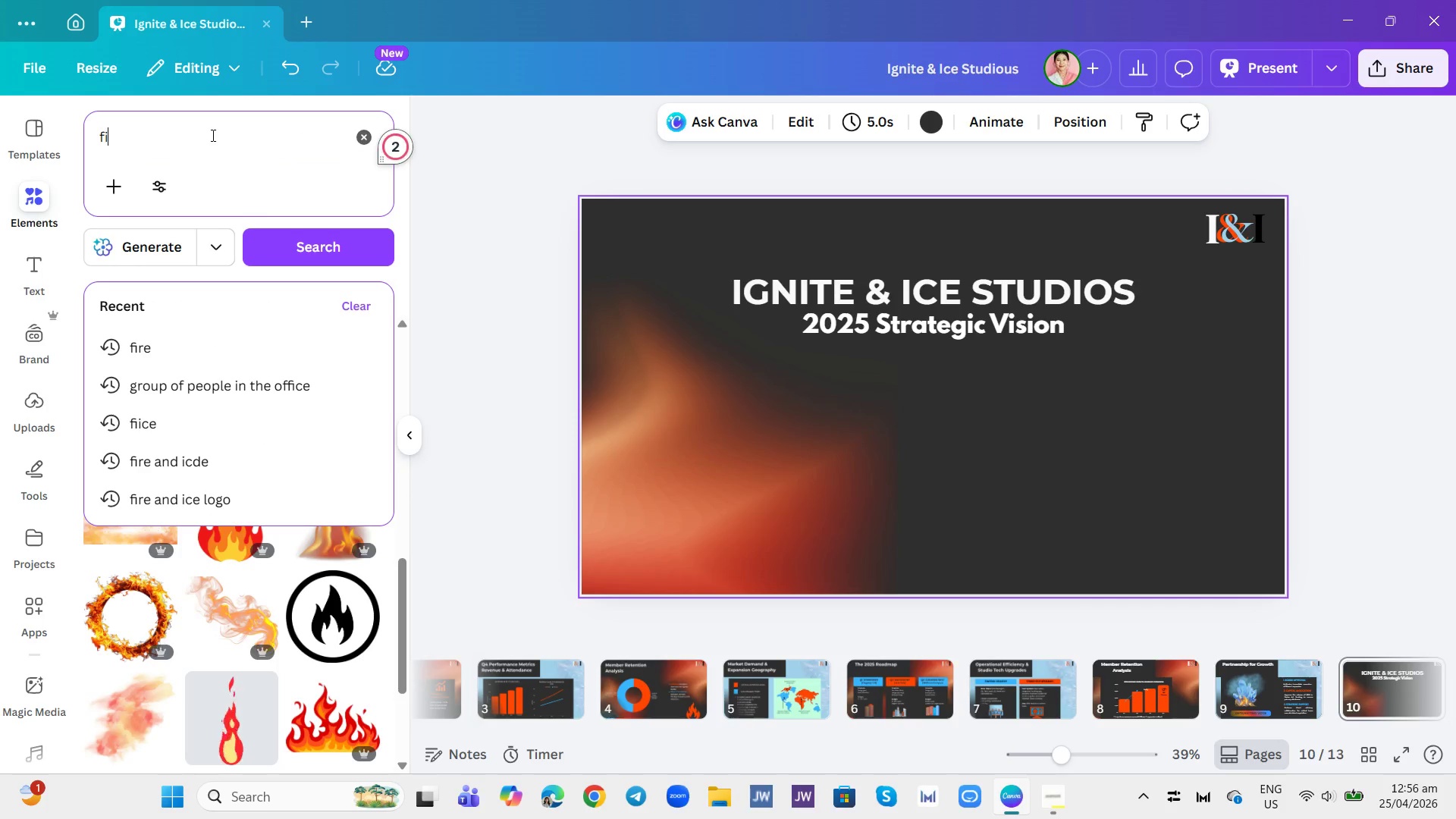 
key(Enter)
 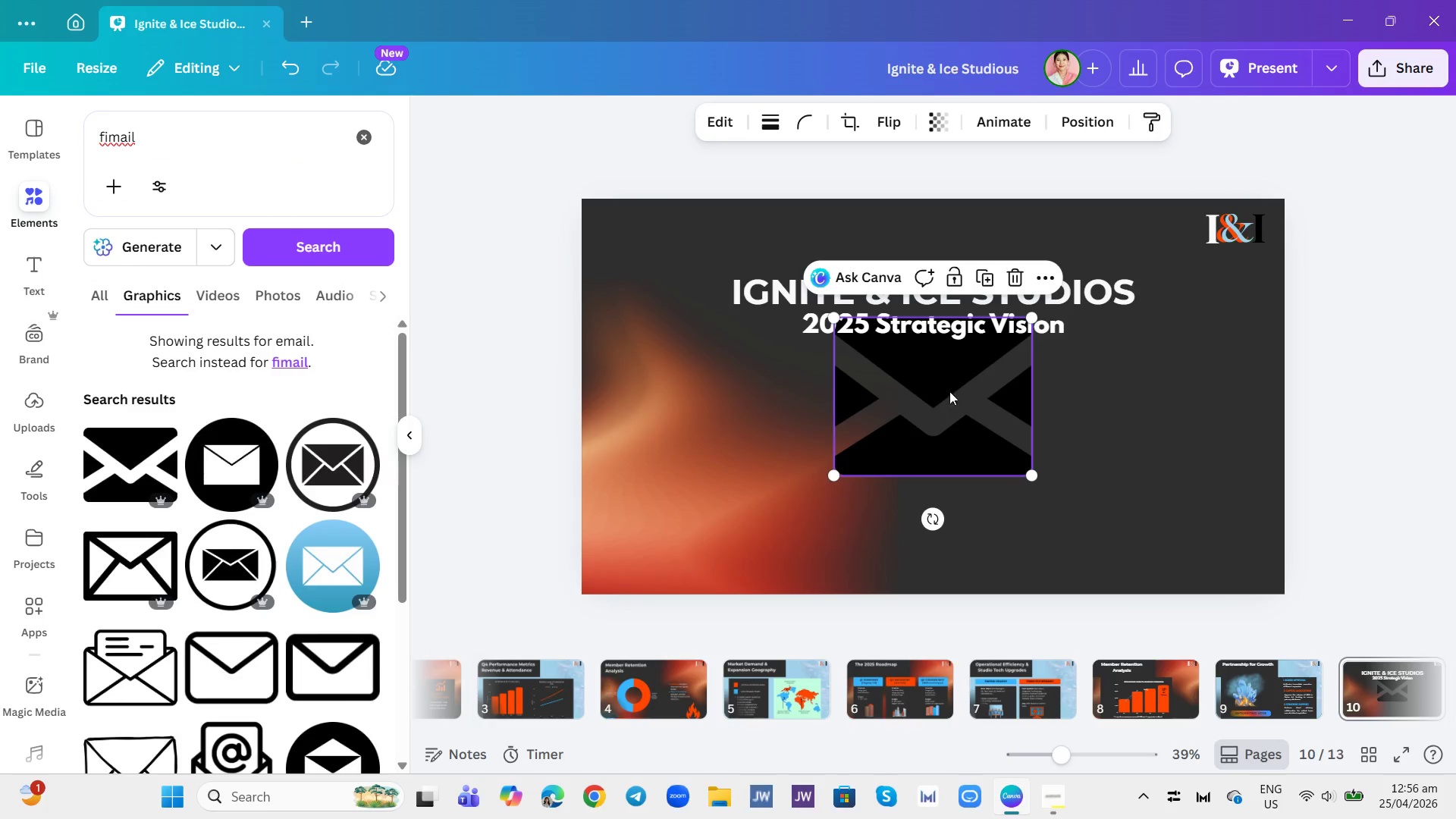 
left_click([757, 121])
 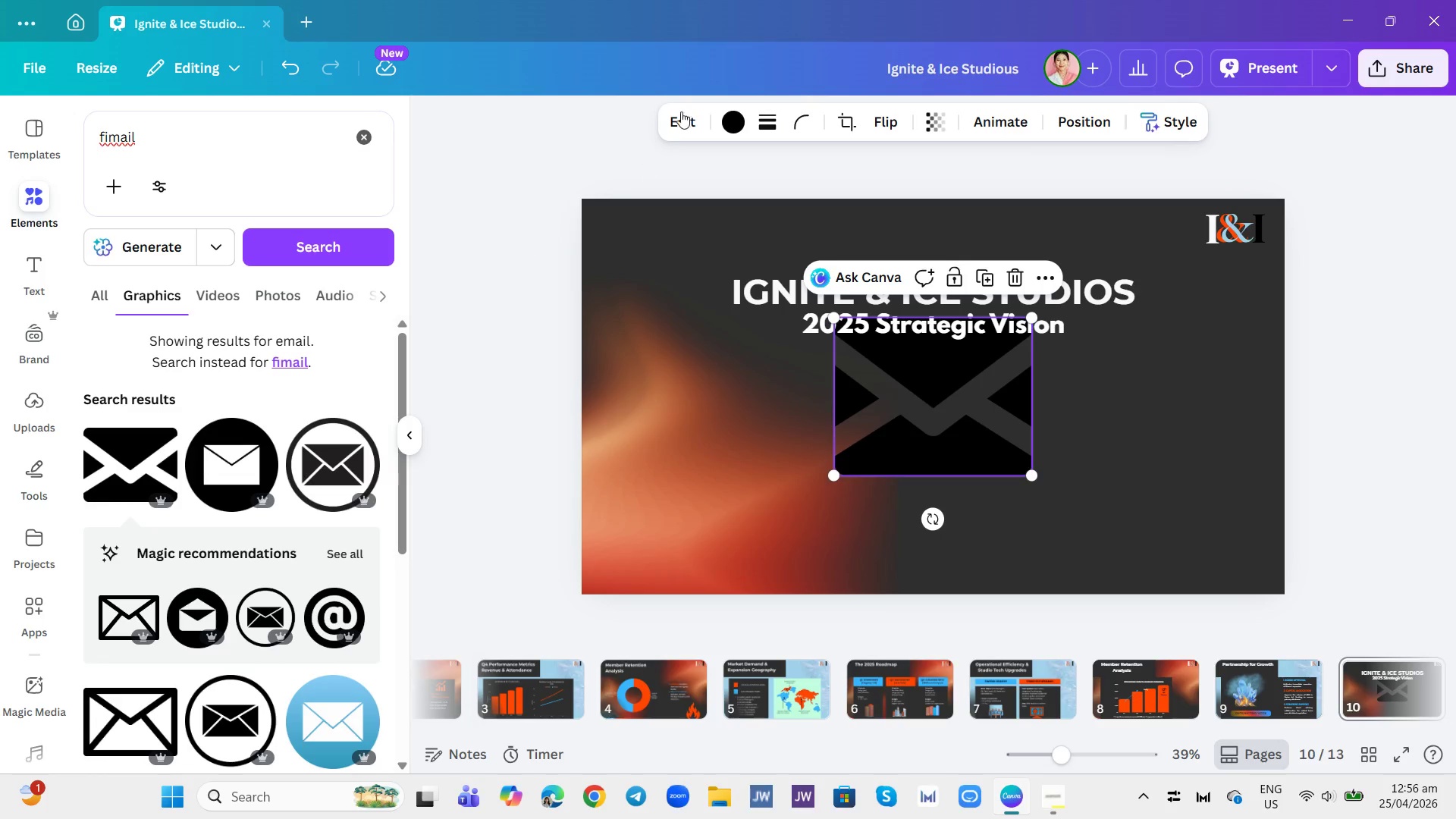 
left_click([733, 120])
 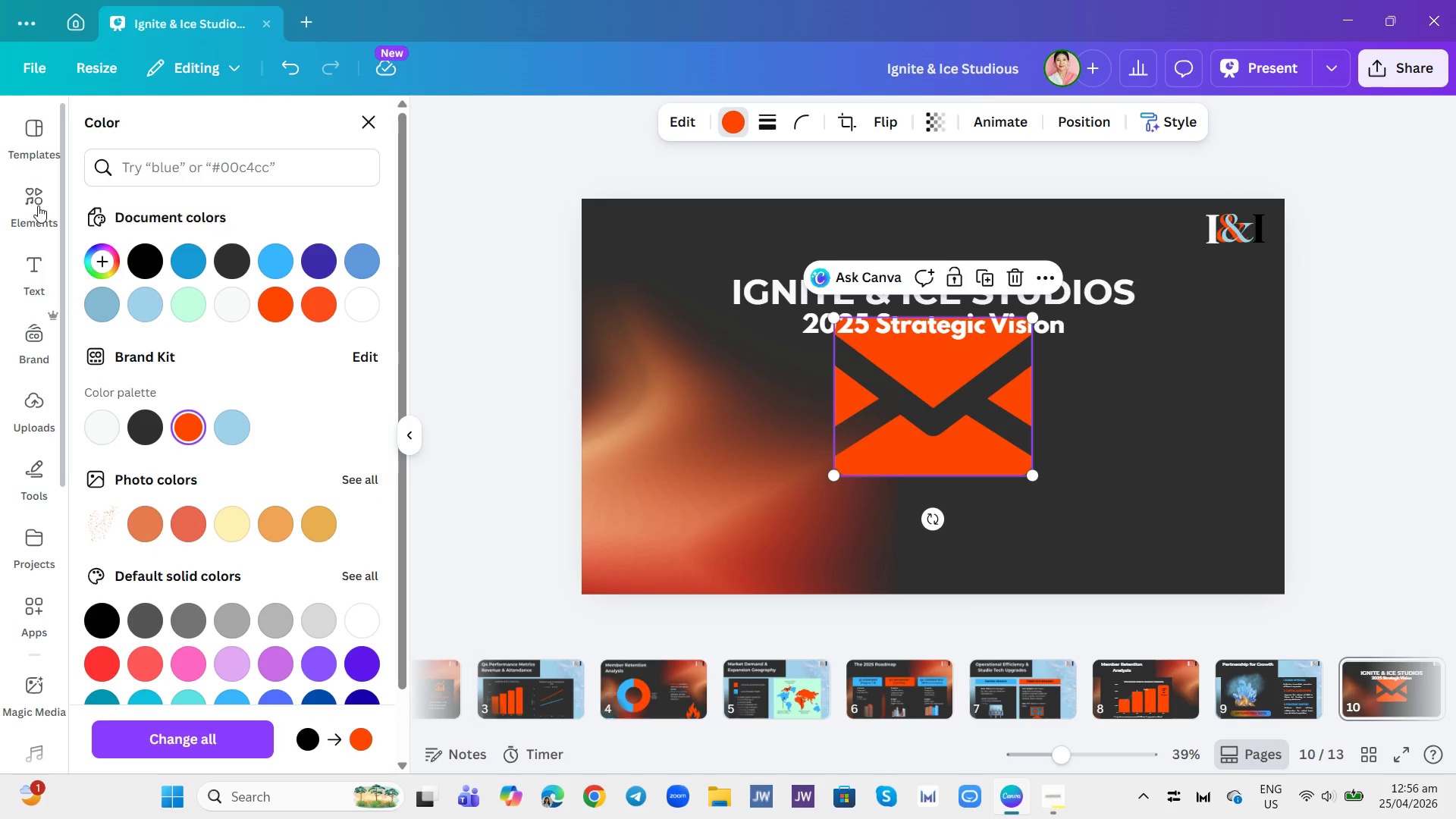 
left_click([239, 139])
 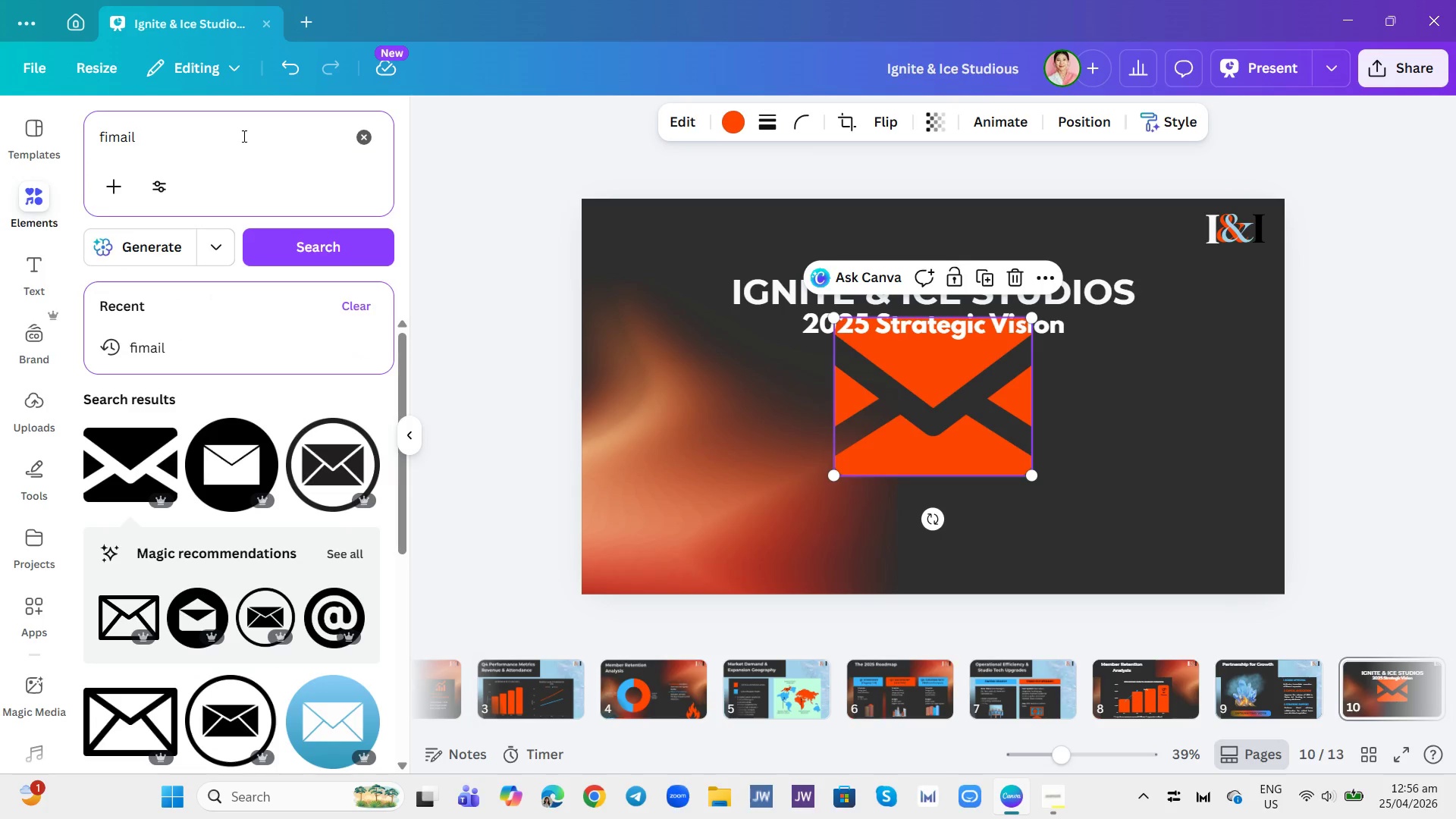 
hold_key(key=Backspace, duration=1.06)
 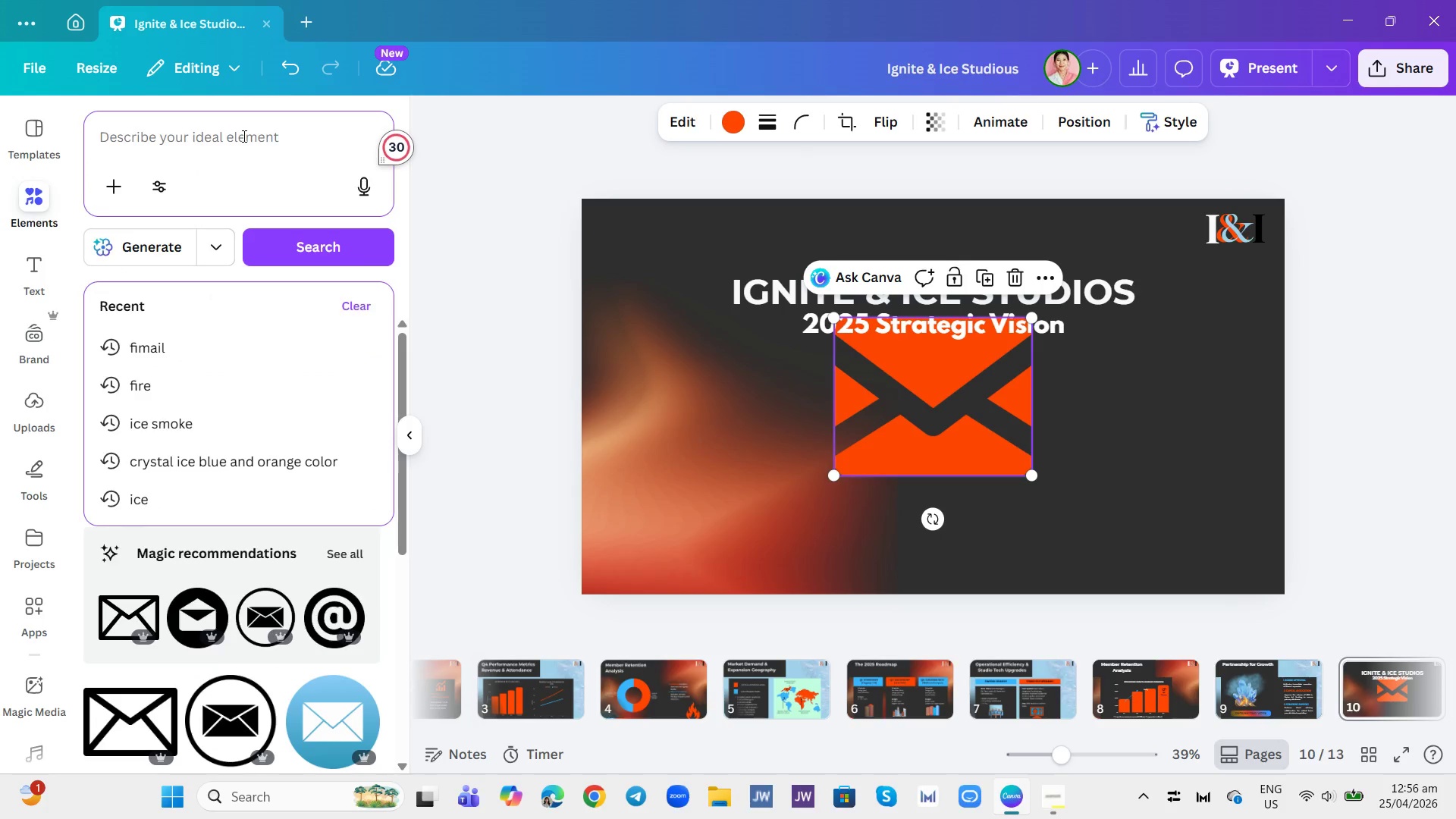 
type(phone)
 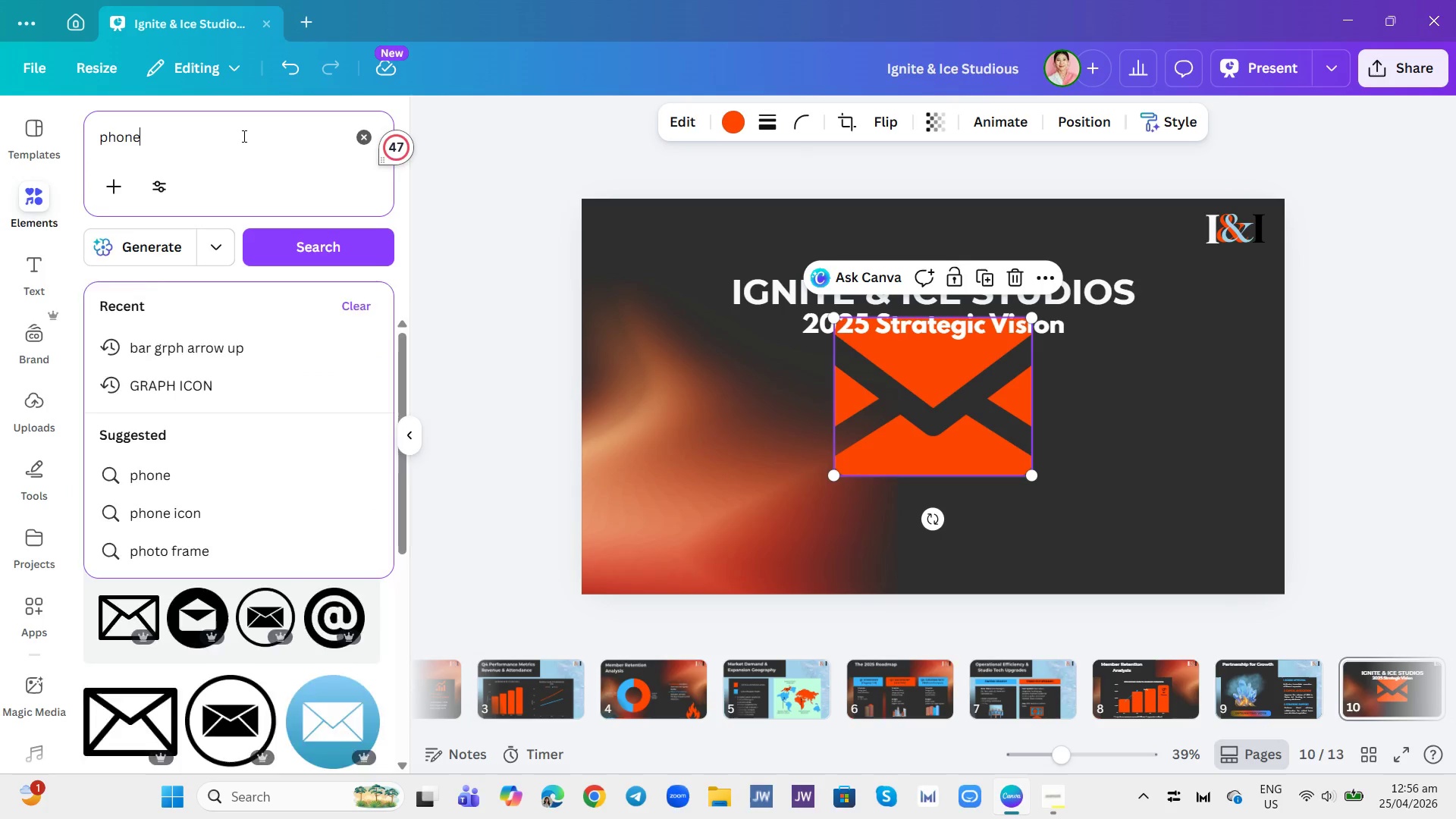 
key(Enter)
 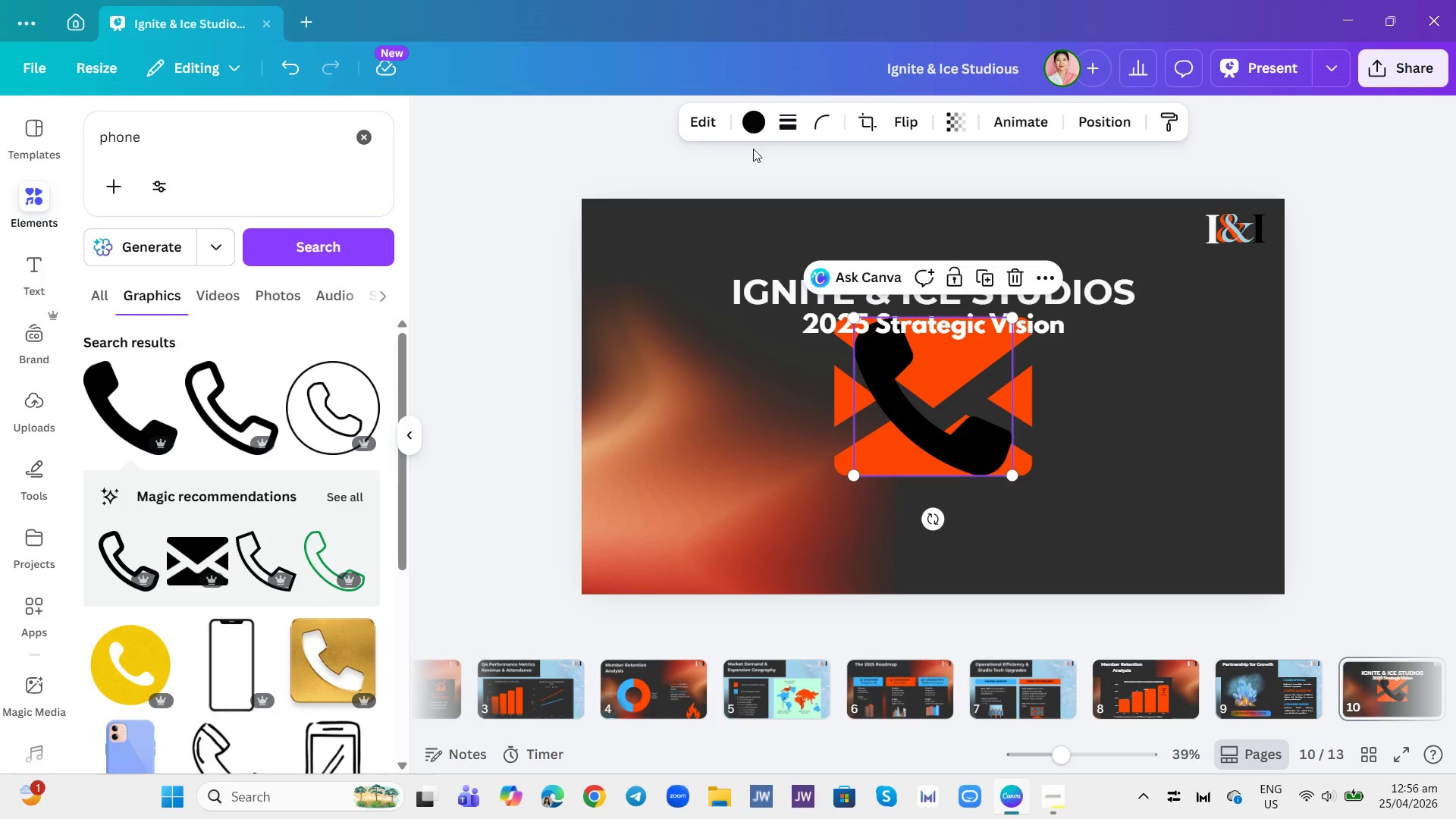 
left_click([741, 123])
 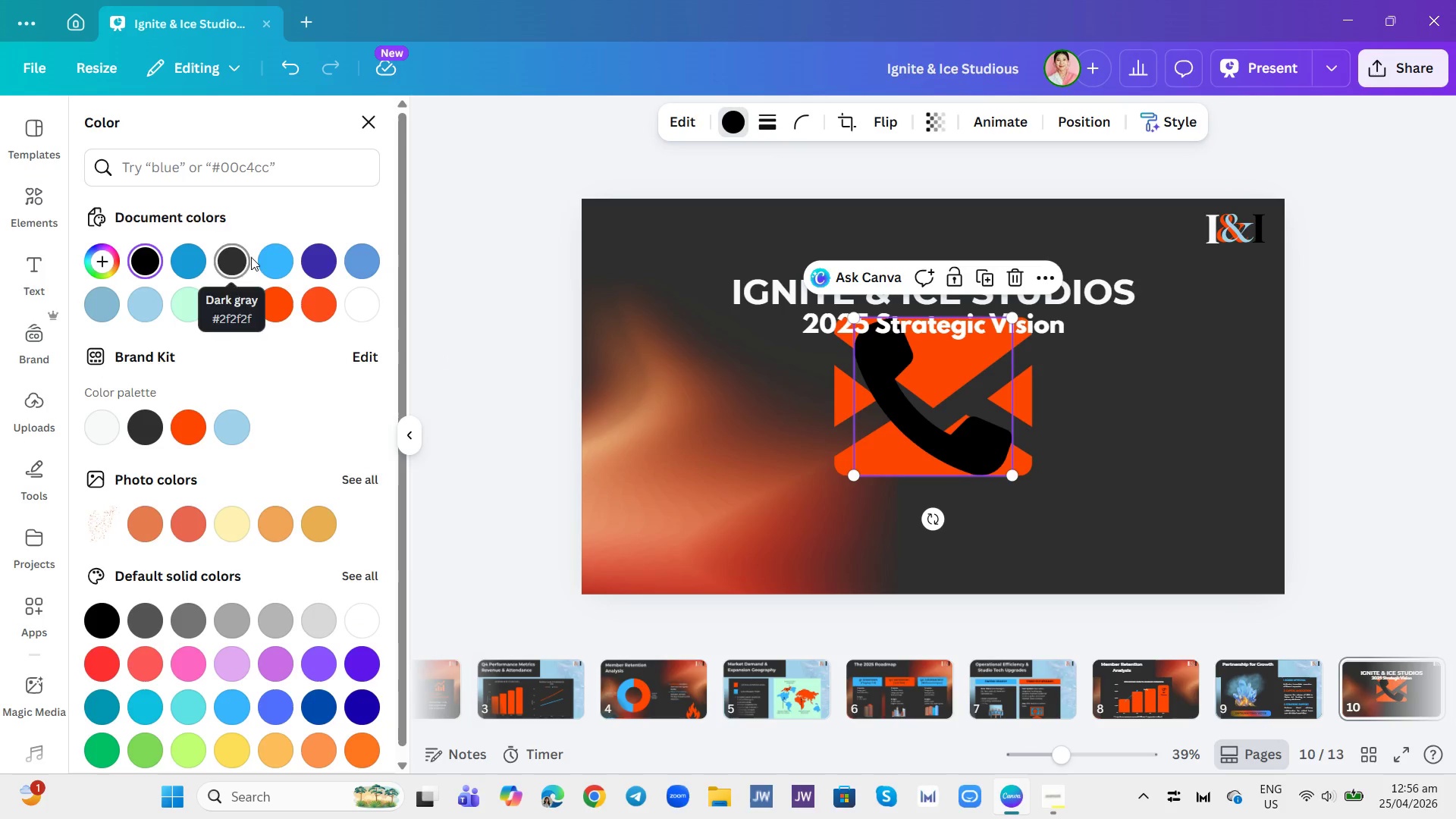 
left_click([270, 263])
 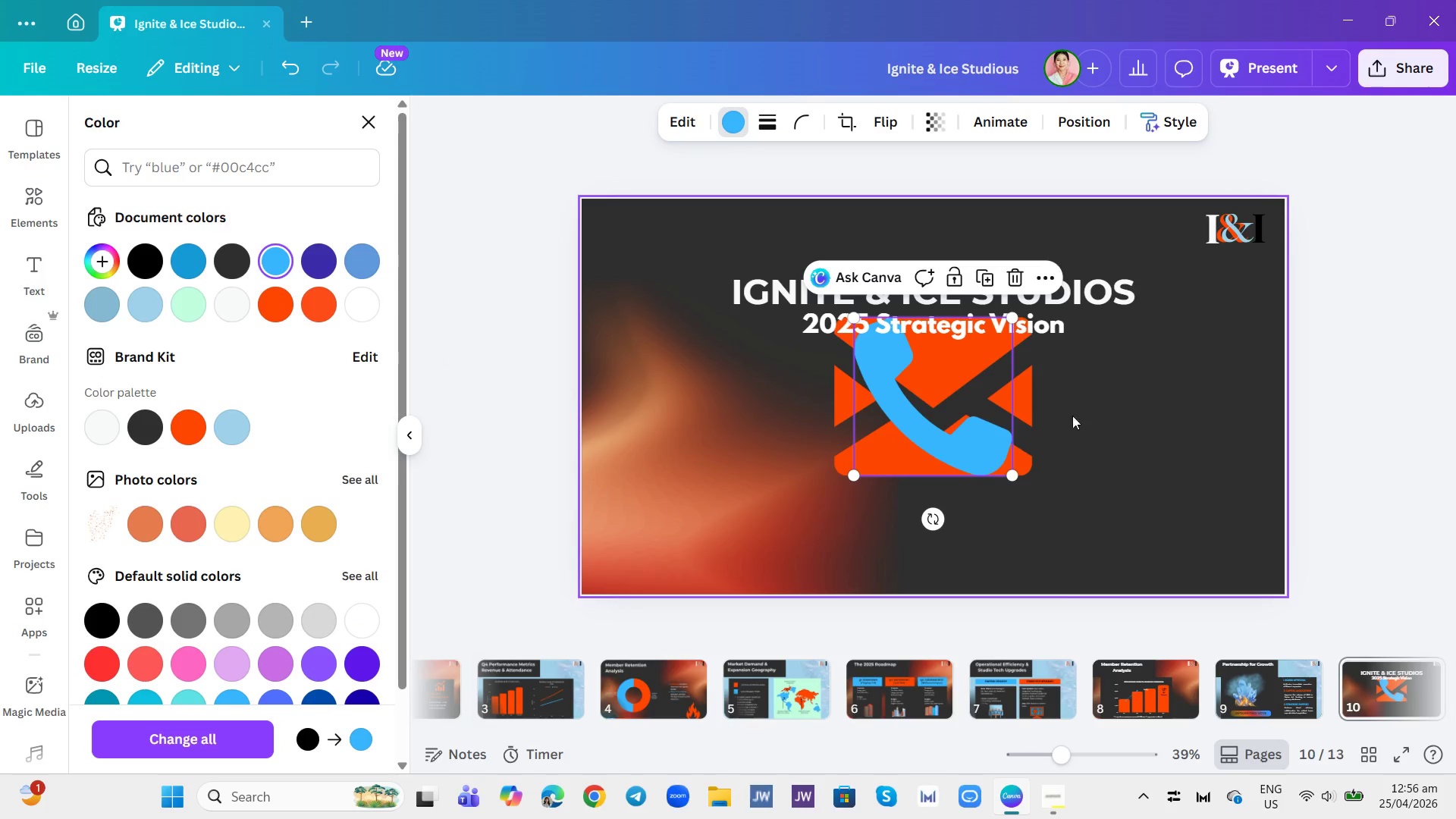 
left_click_drag(start_coordinate=[927, 417], to_coordinate=[1122, 449])
 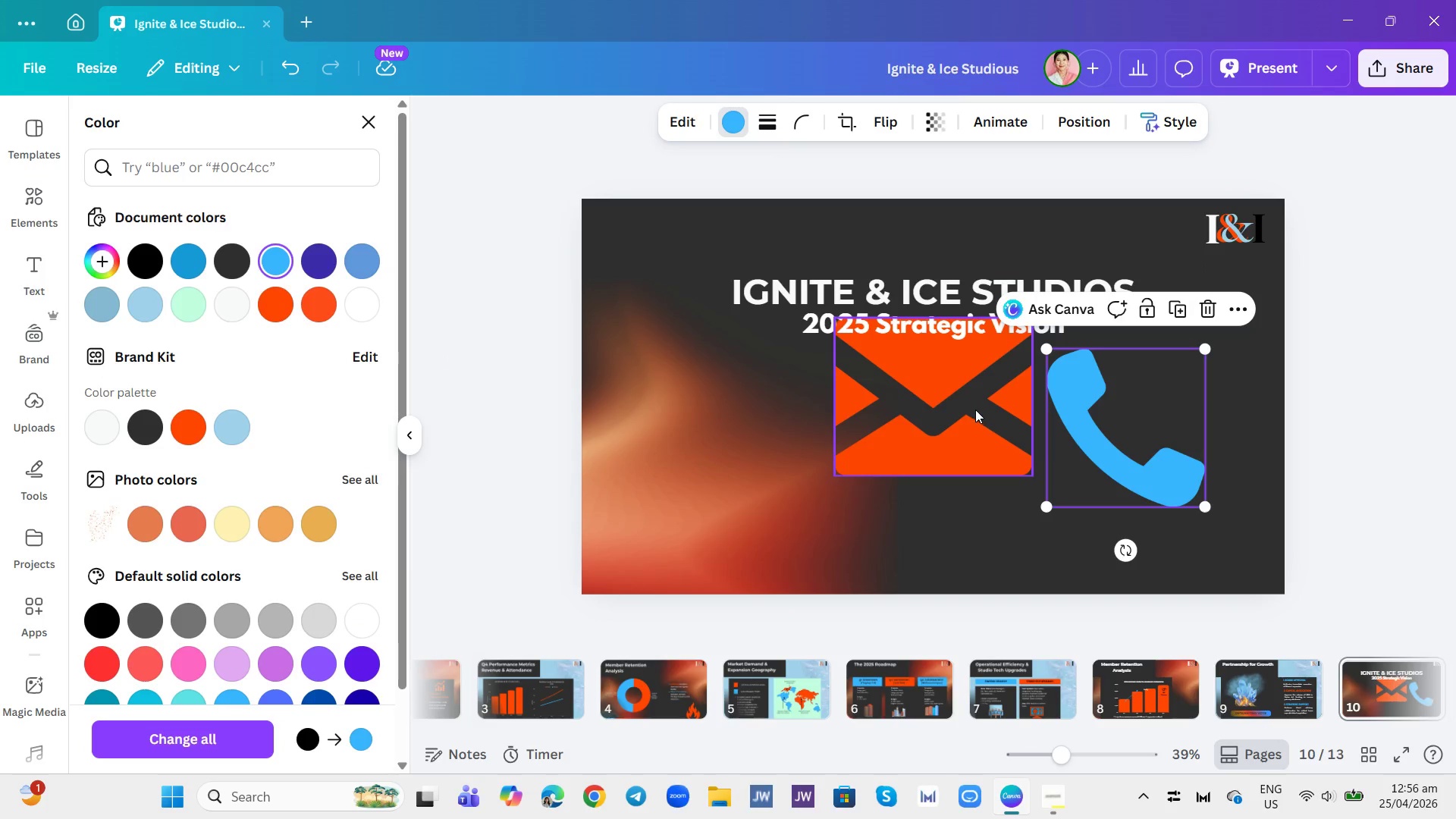 
left_click_drag(start_coordinate=[975, 410], to_coordinate=[834, 476])
 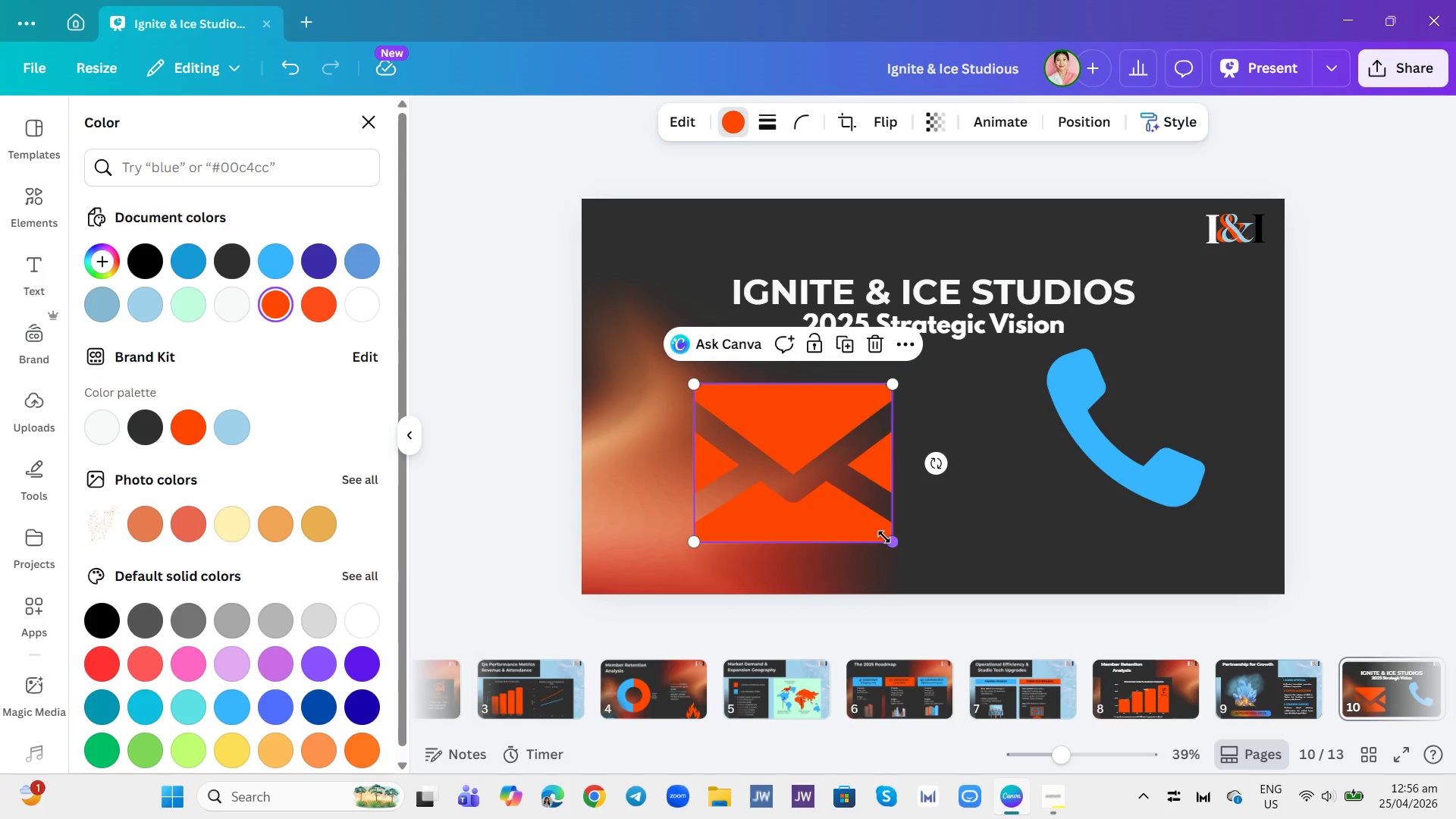 
left_click_drag(start_coordinate=[893, 542], to_coordinate=[771, 422])
 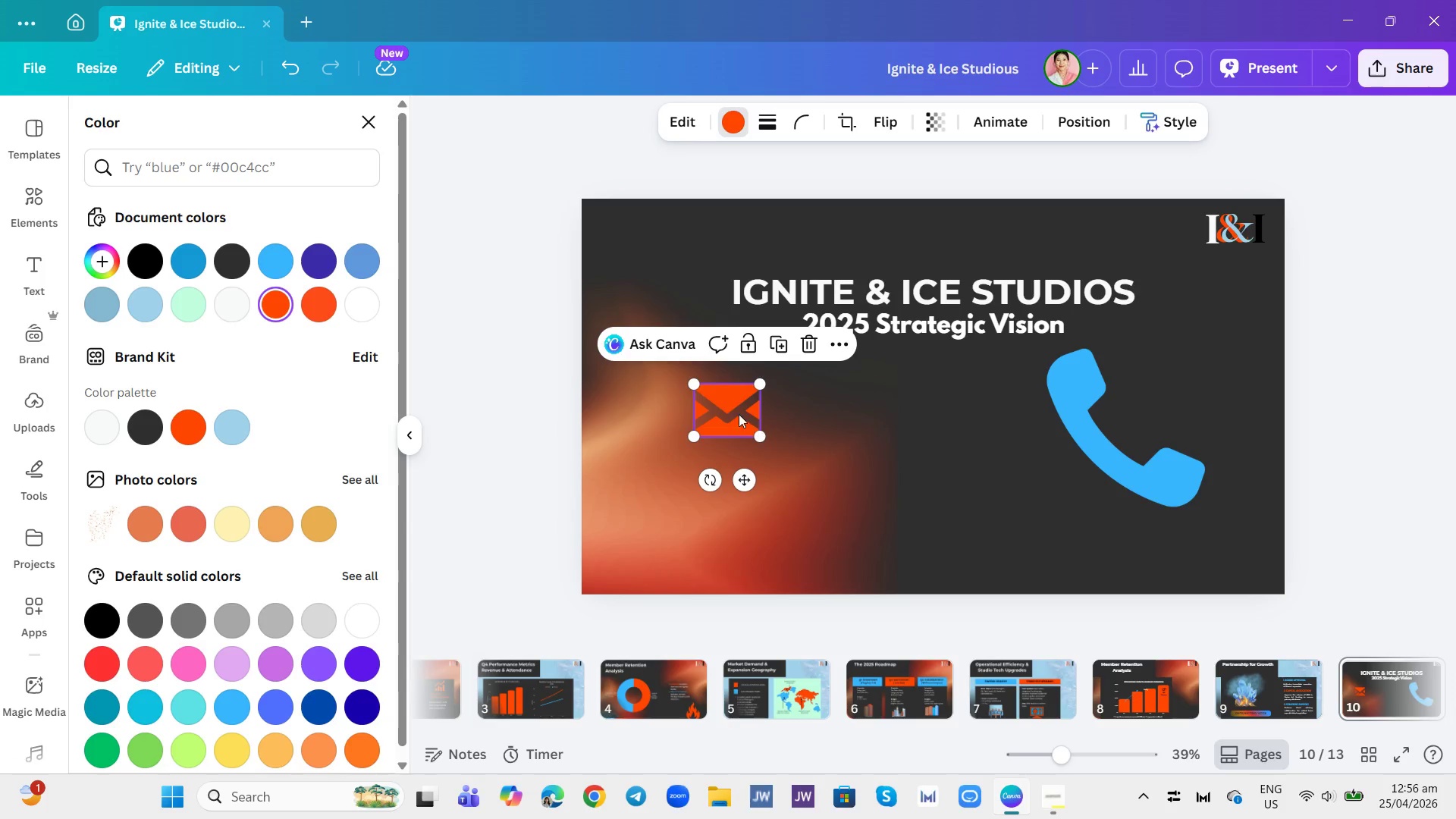 
left_click_drag(start_coordinate=[723, 404], to_coordinate=[700, 444])
 